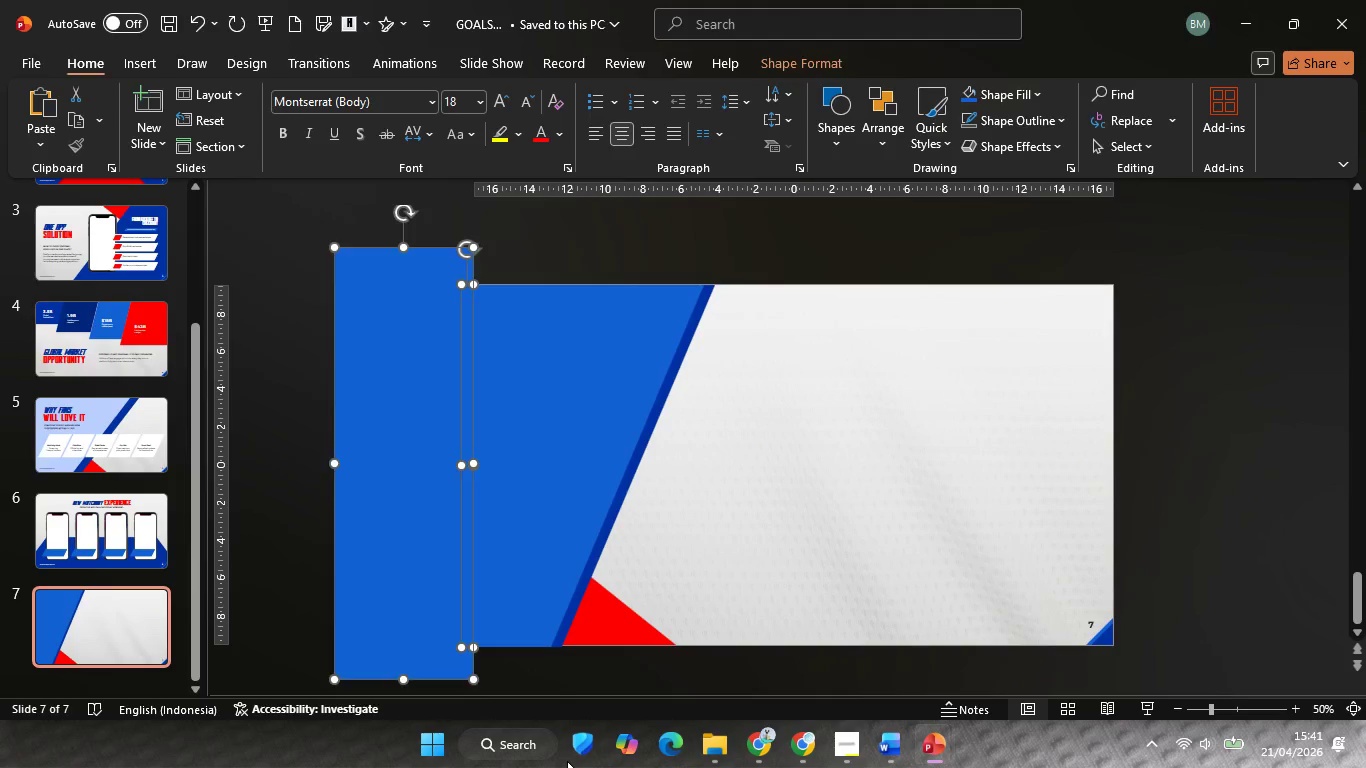 
key(Backspace)
 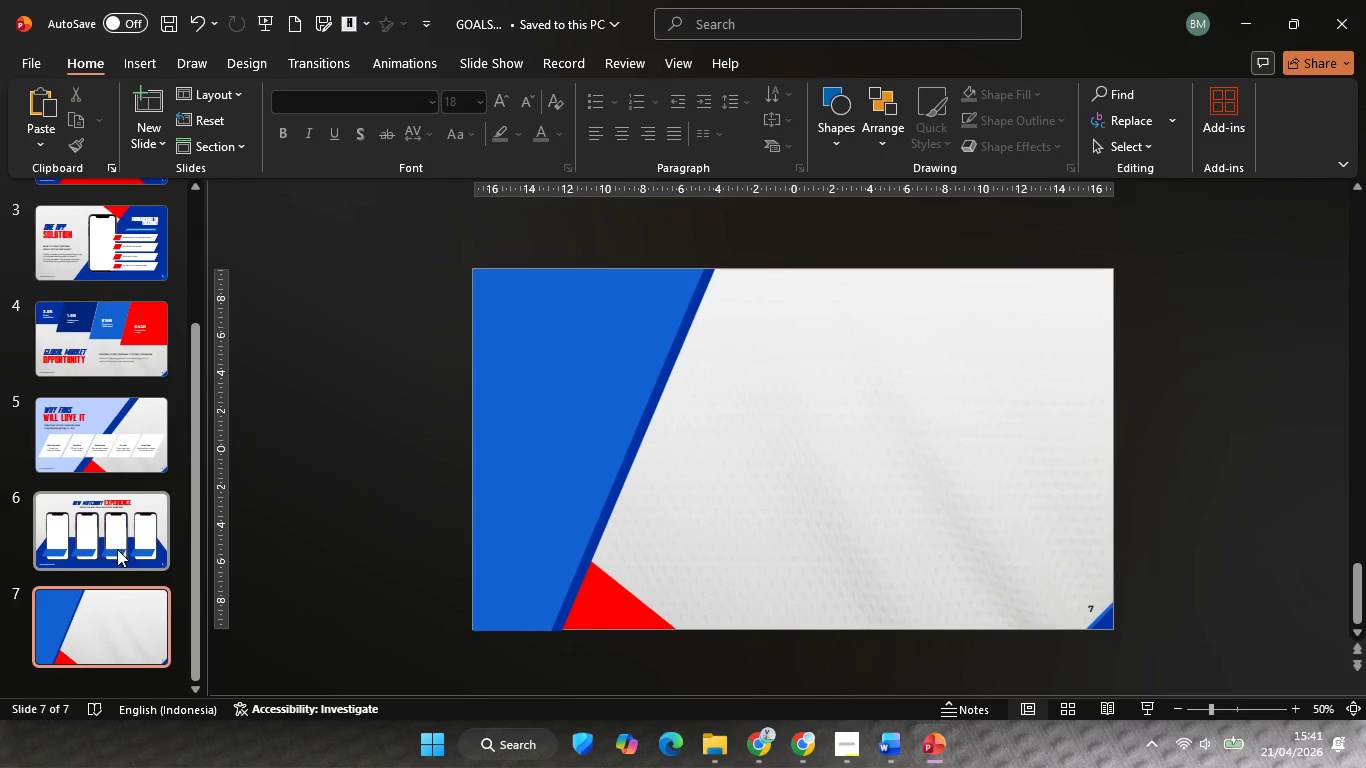 
left_click([113, 549])
 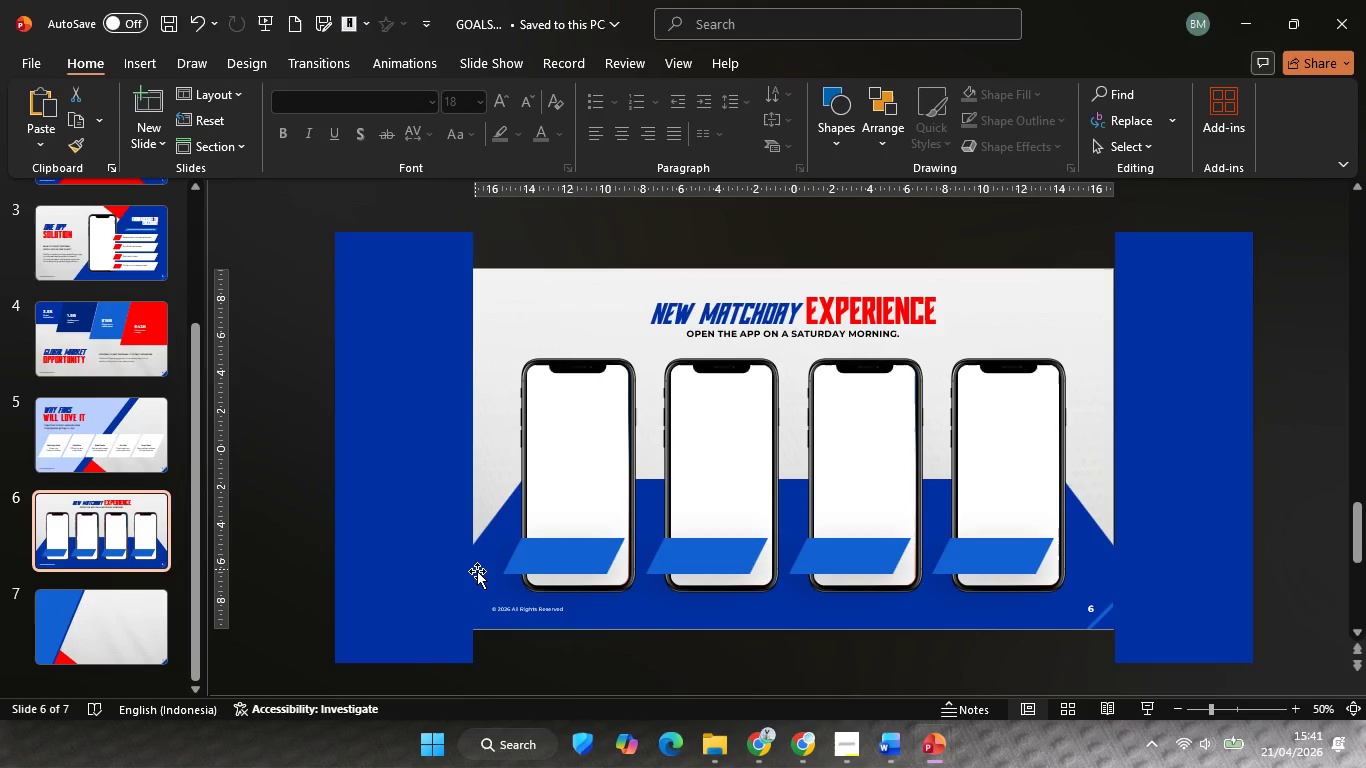 
left_click([480, 574])
 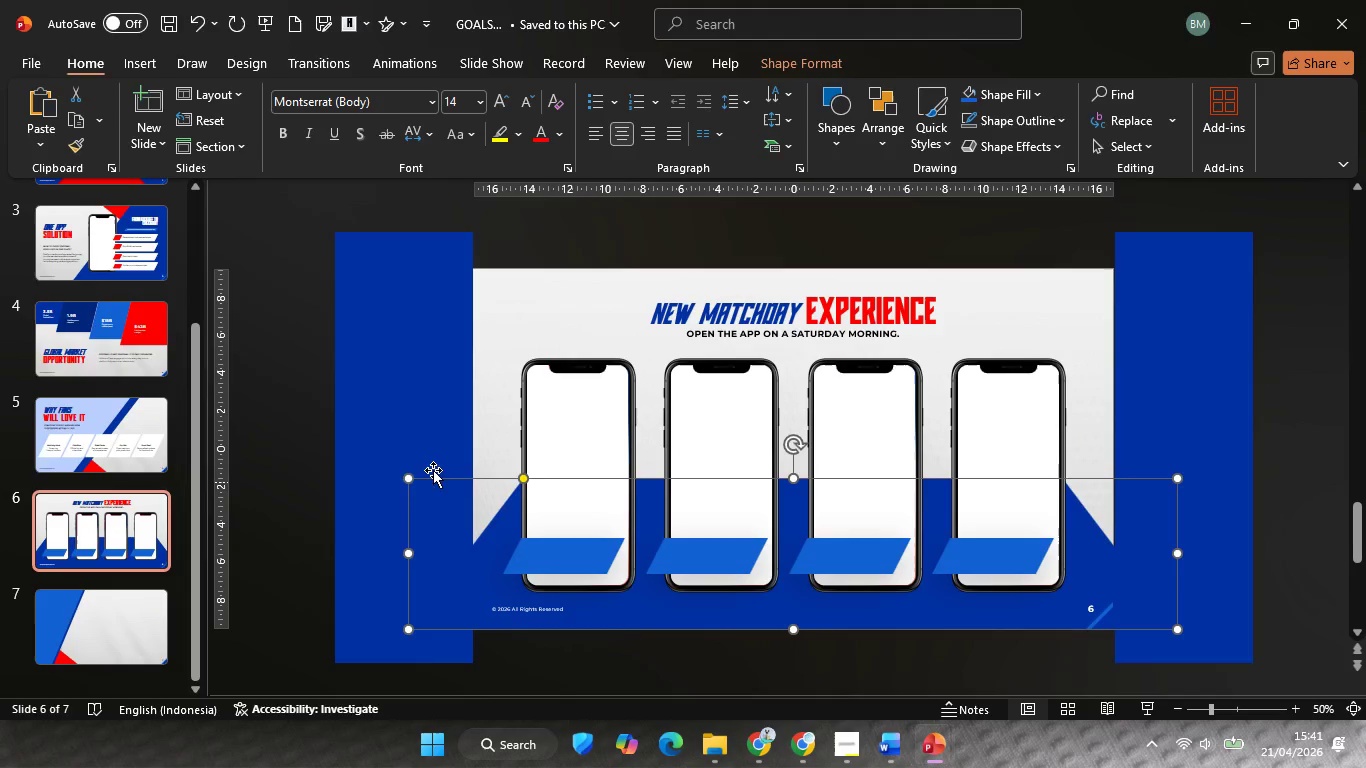 
hold_key(key=ShiftLeft, duration=1.28)
left_click([418, 440])
 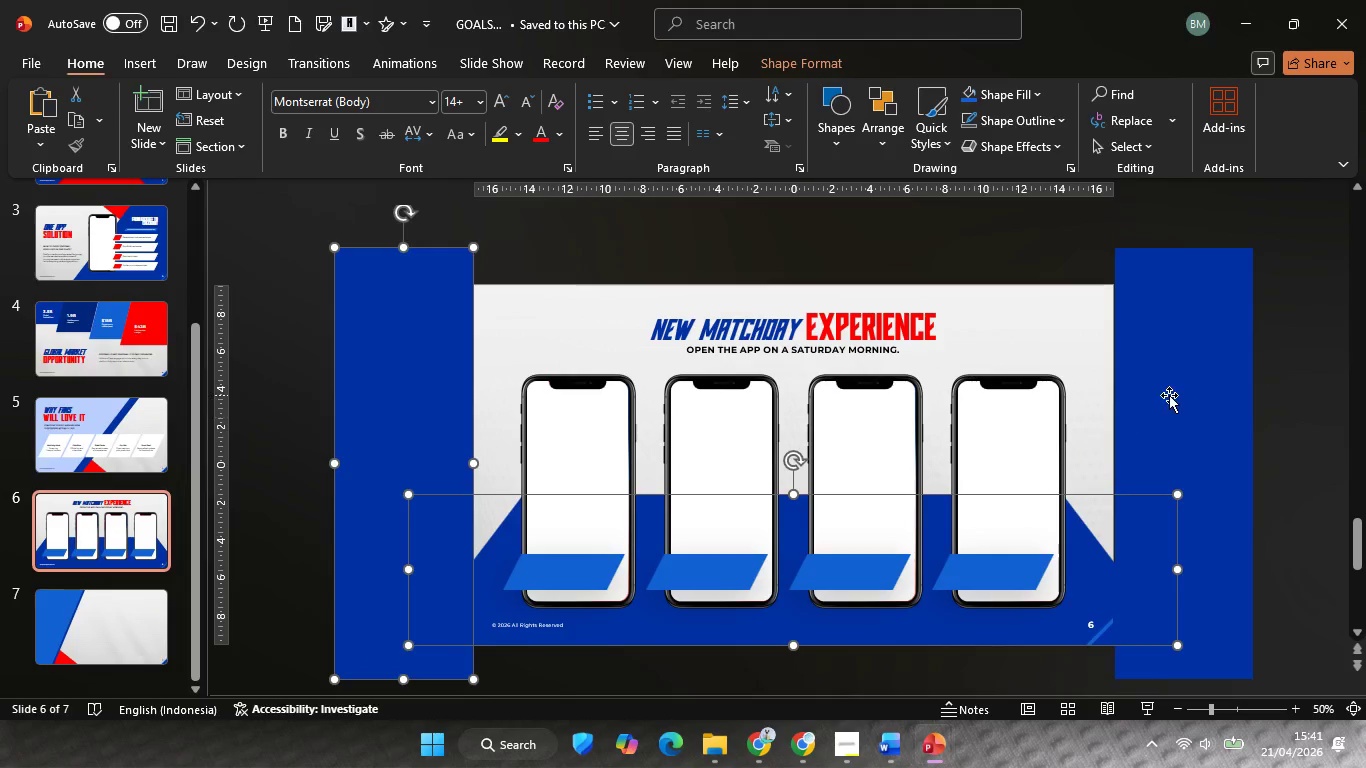 
left_click([1169, 395])
 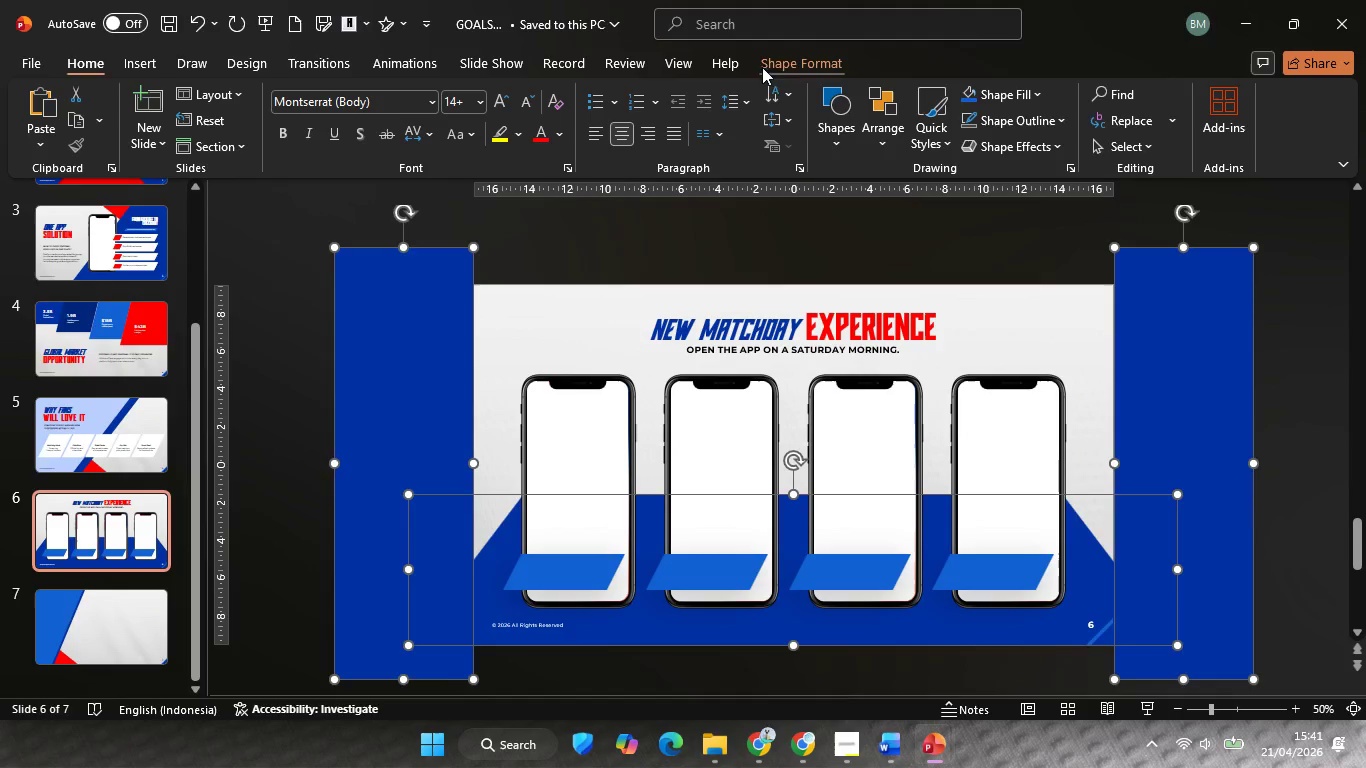 
left_click([788, 55])
 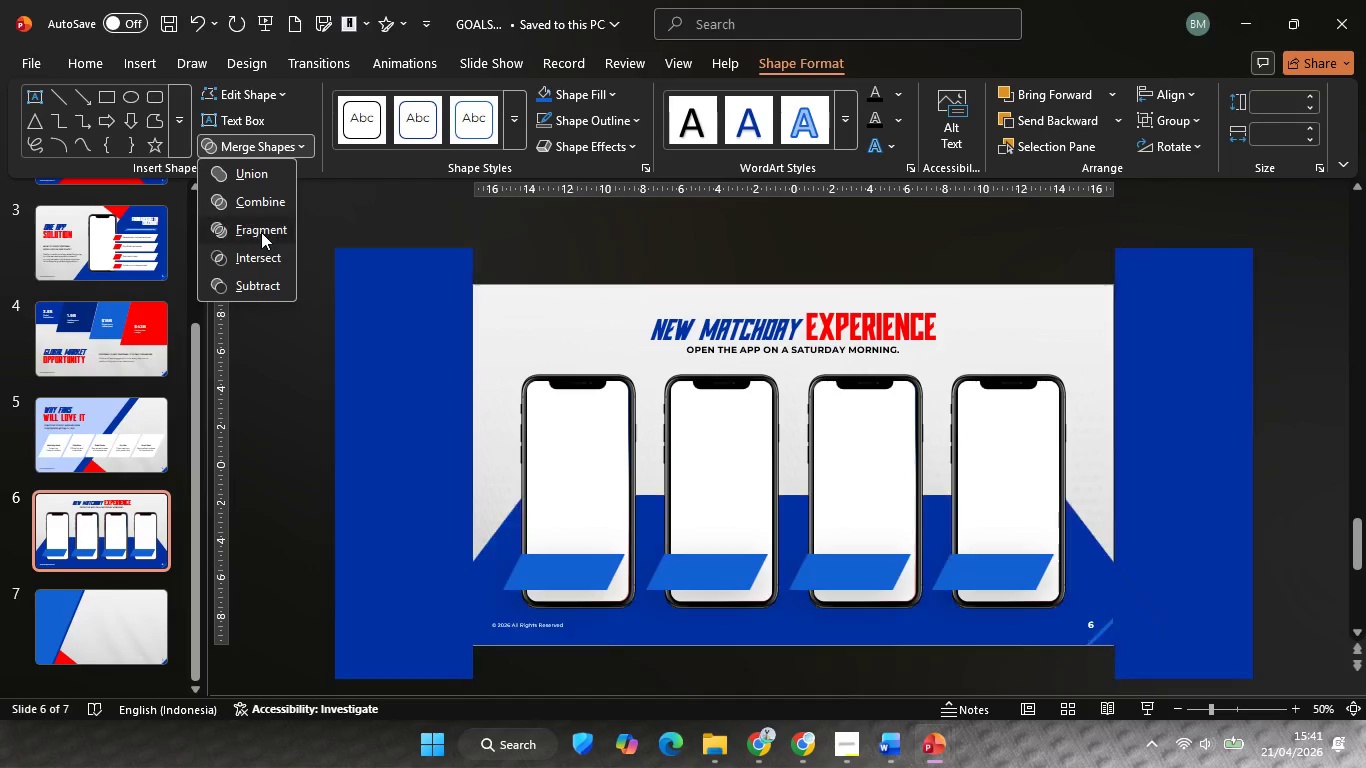 
double_click([327, 379])
 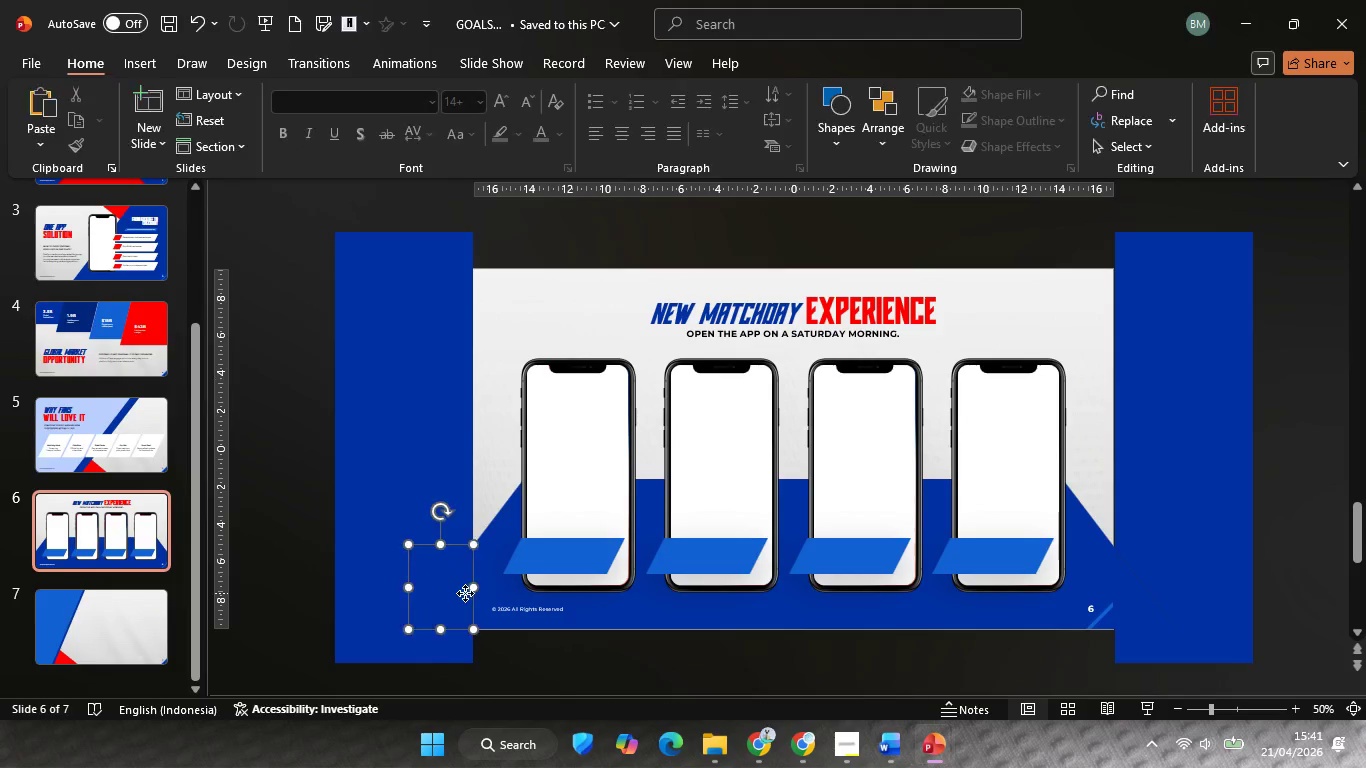 
left_click([465, 593])
 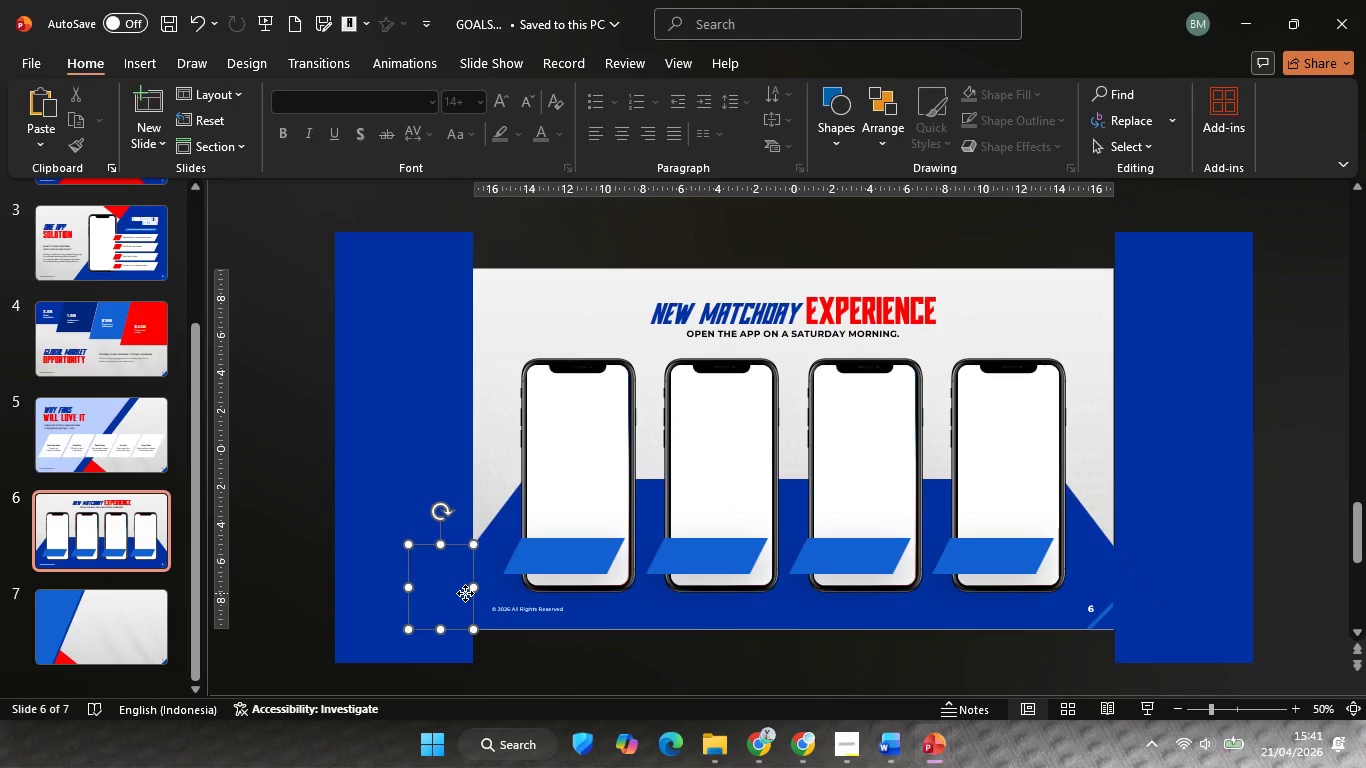 
hold_key(key=ShiftLeft, duration=1.42)
double_click([434, 447])
 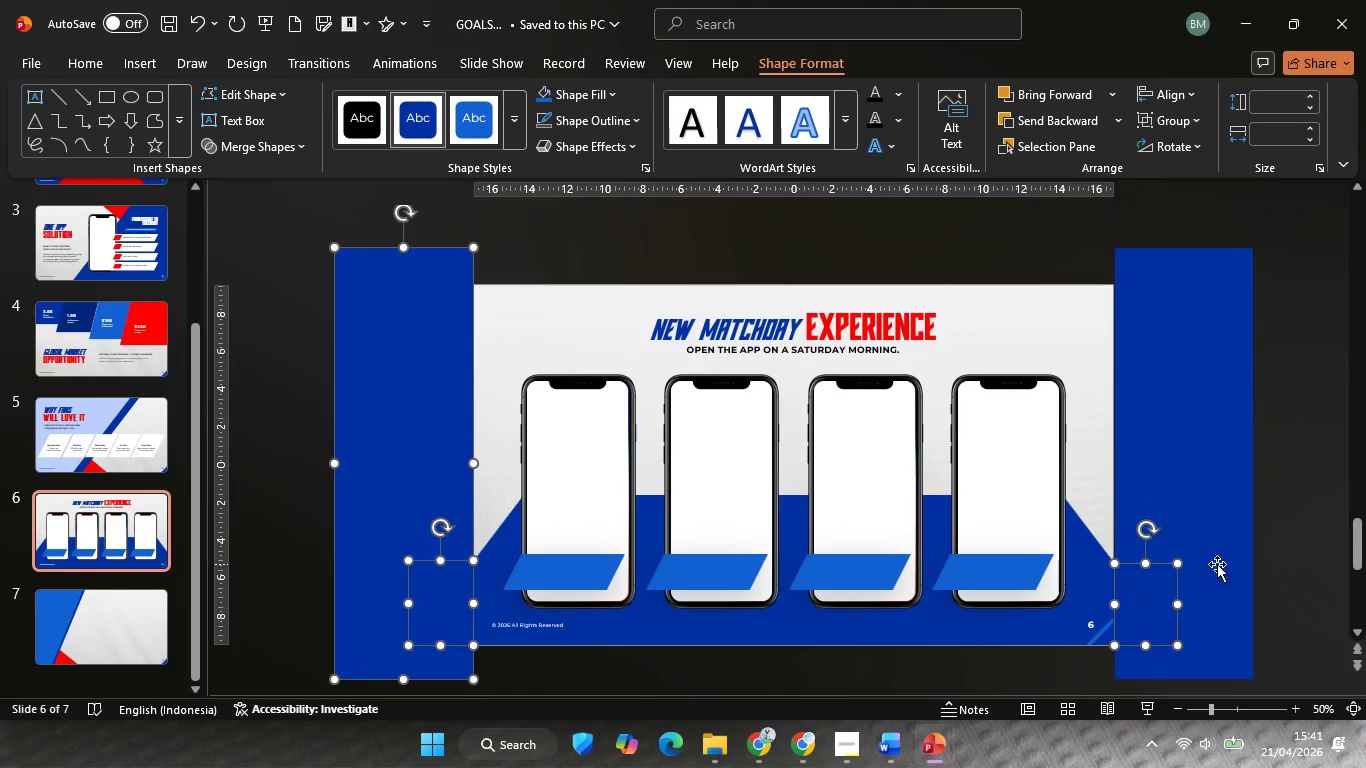 
double_click([1225, 519])
 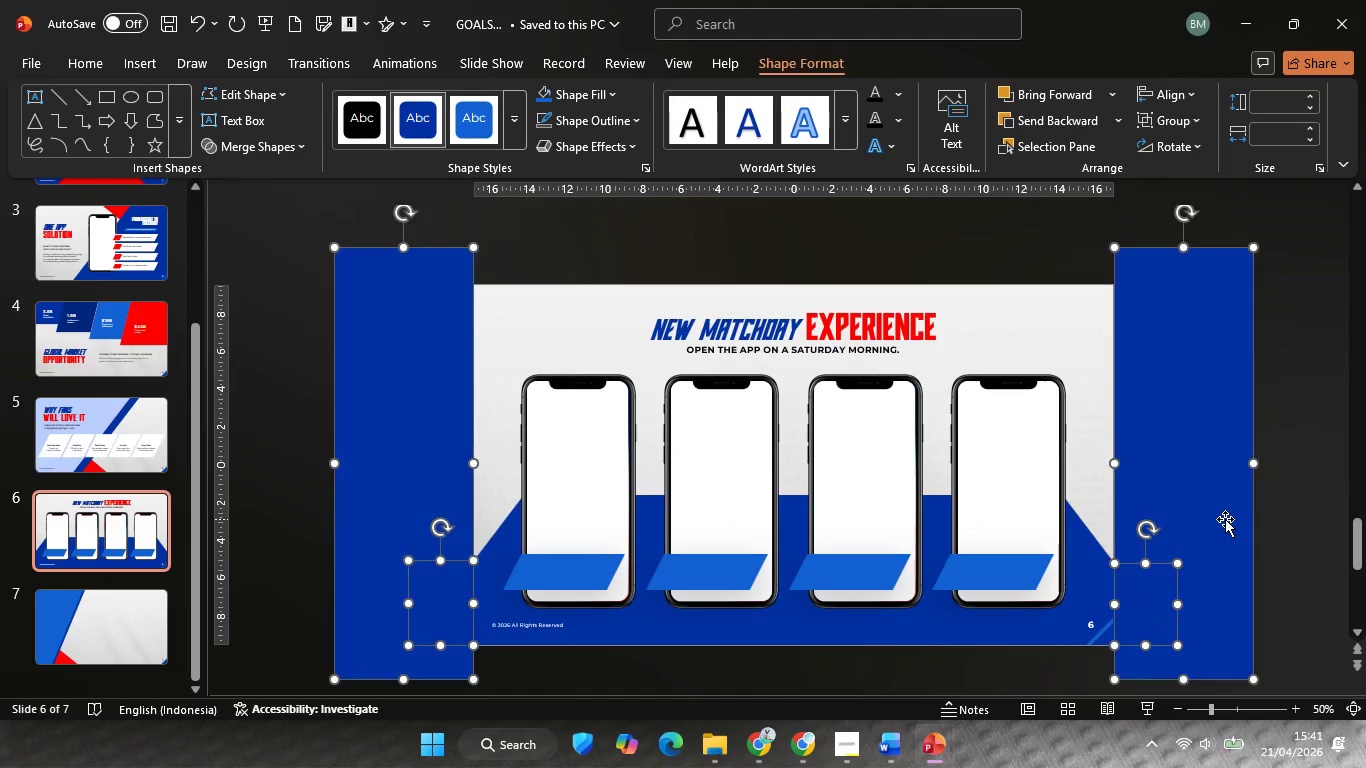 
key(Backspace)
 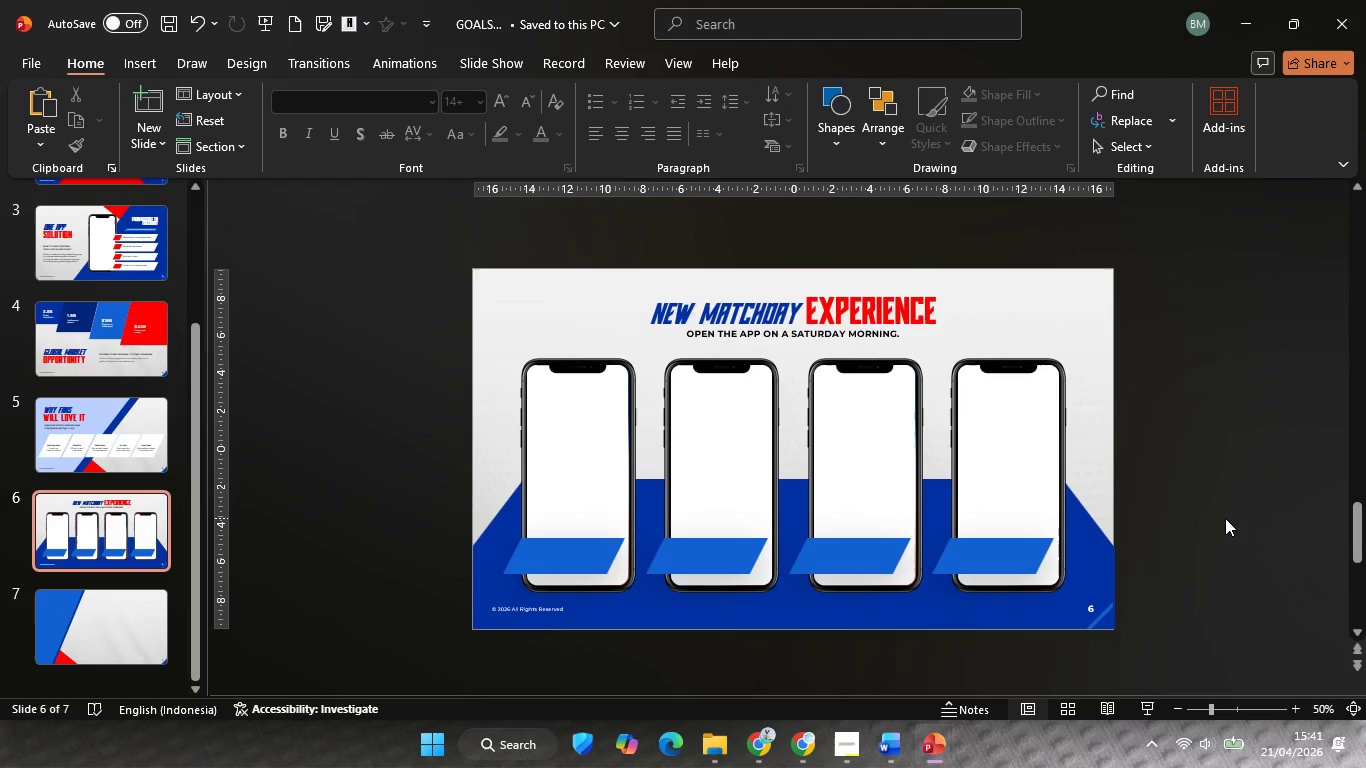 
left_click([1225, 518])
 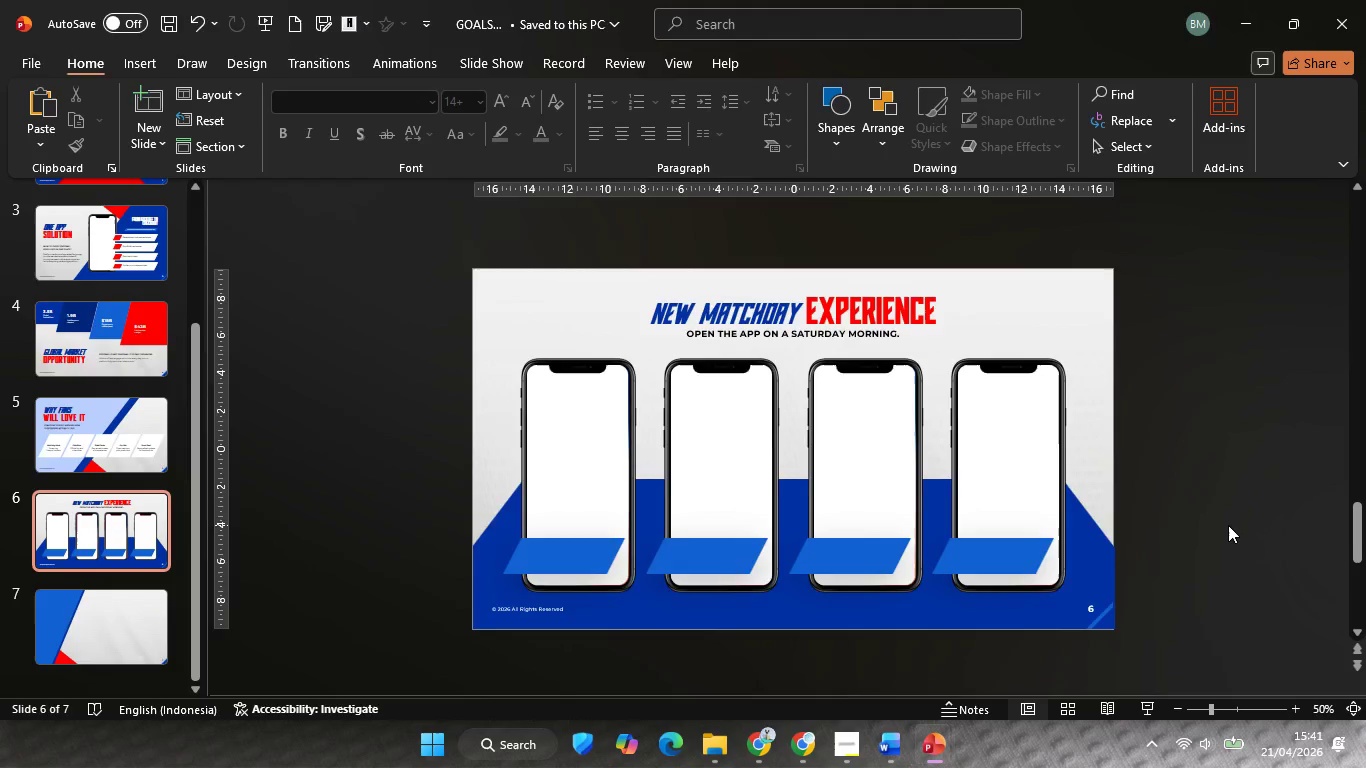 
hold_key(key=ControlLeft, duration=0.67)
 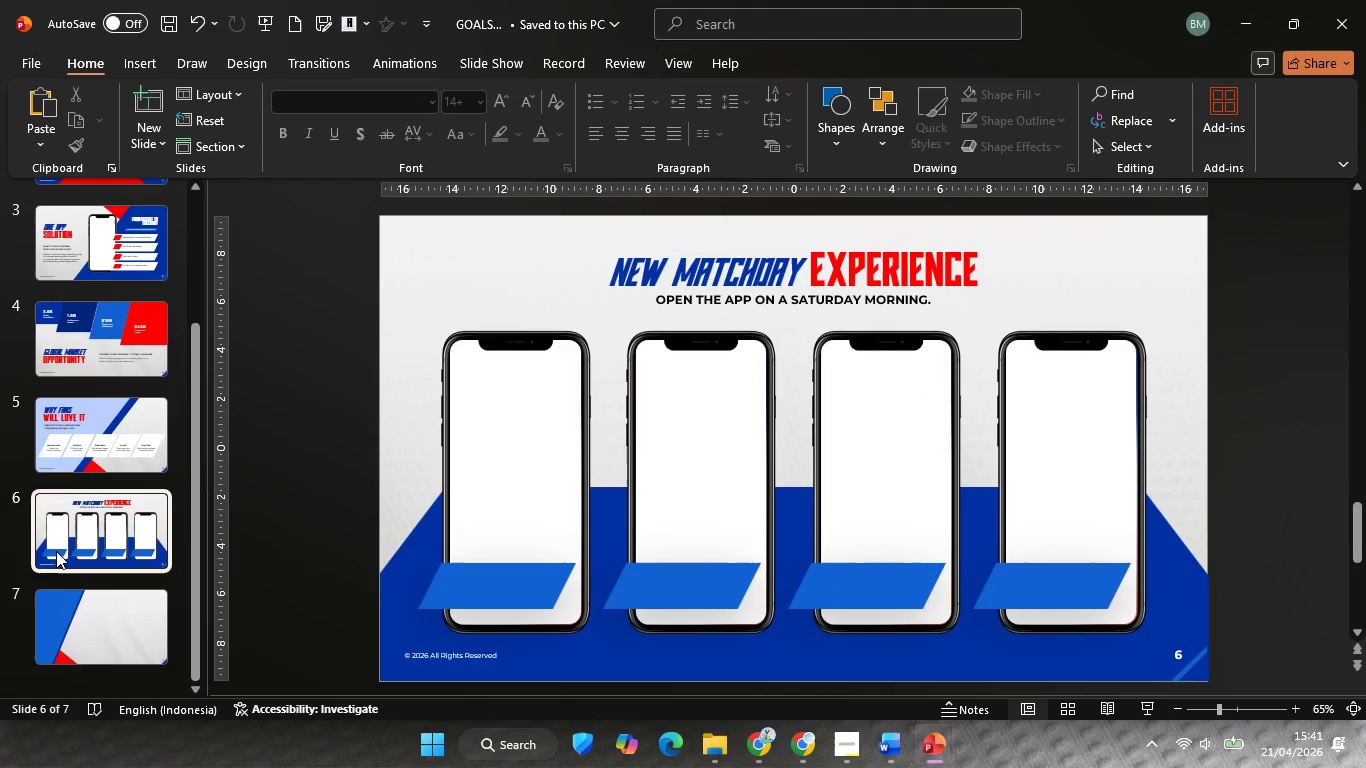 
left_click([1293, 524])
 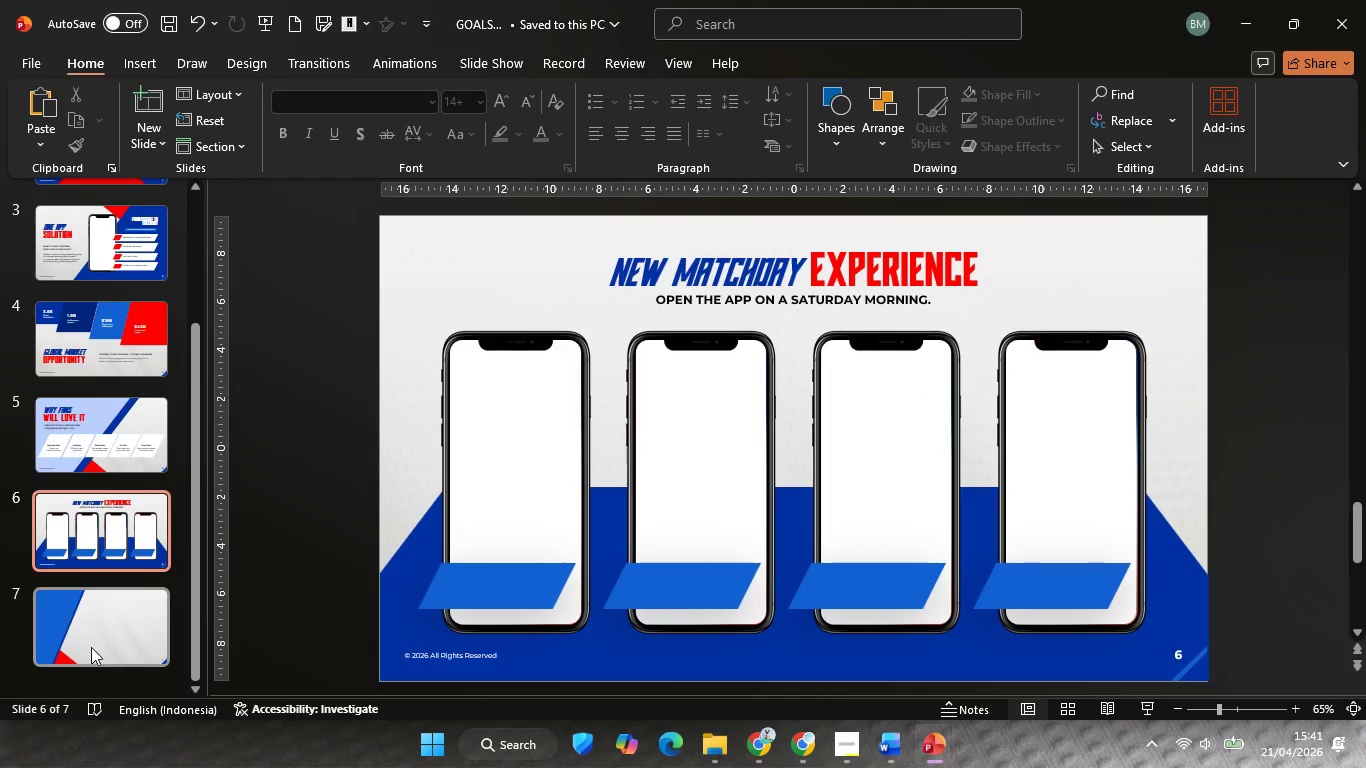 
scroll: coordinate [1228, 525], scroll_direction: up, amount: 1.0
 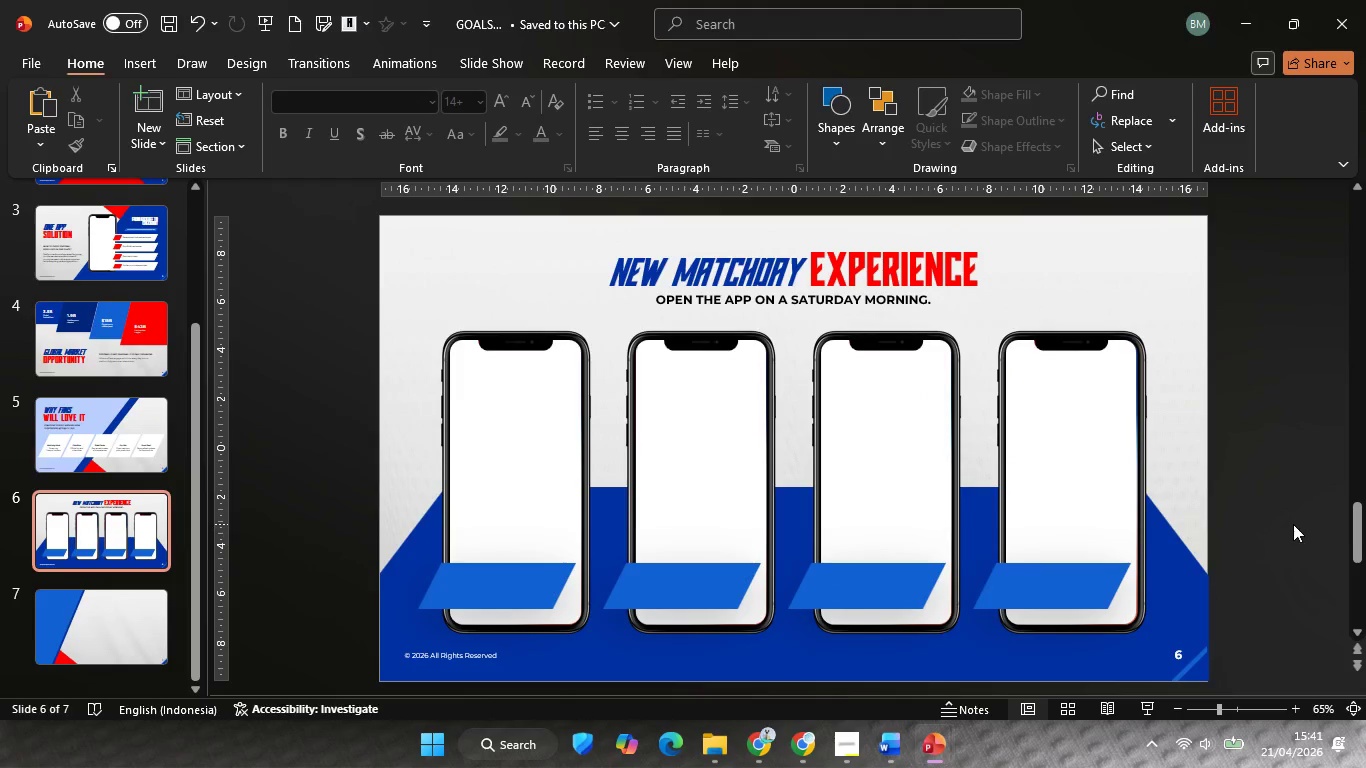 
left_click([91, 647])
 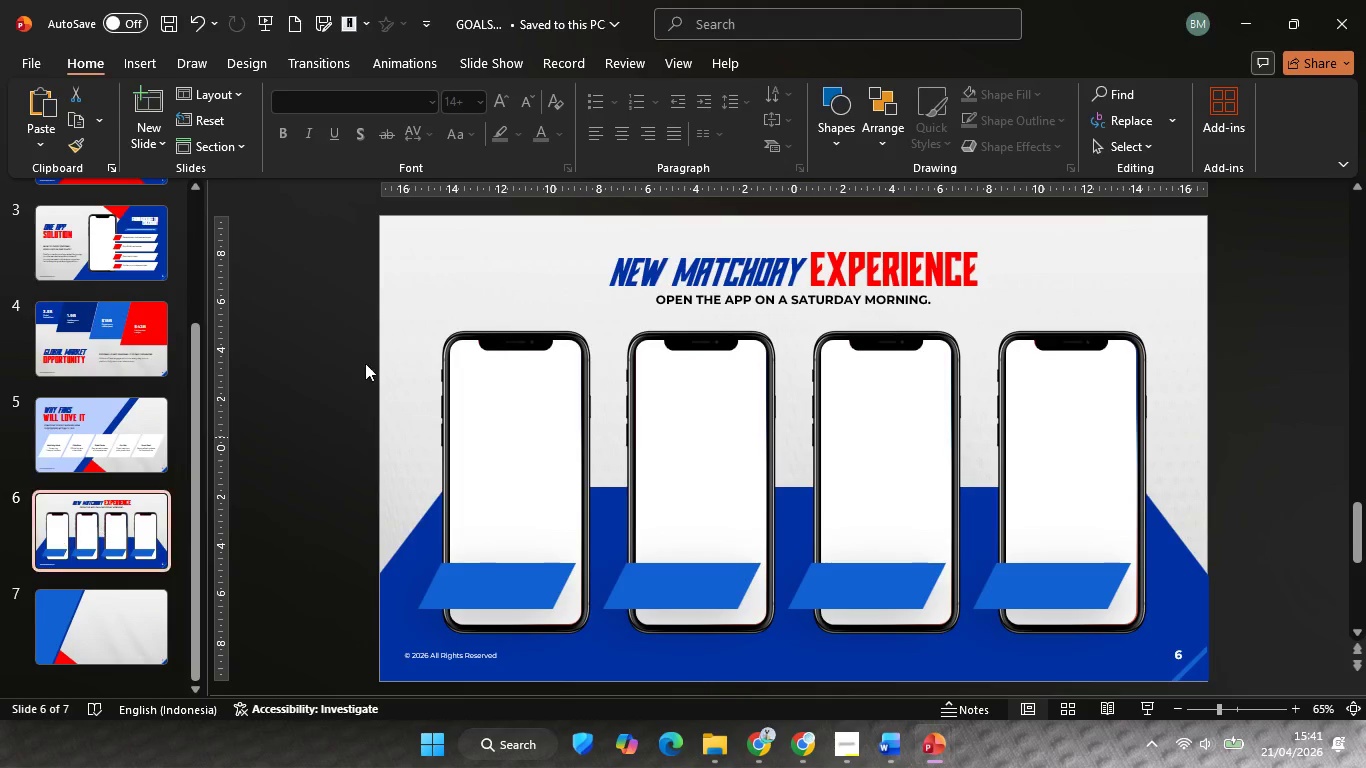 
wait(5.66)
 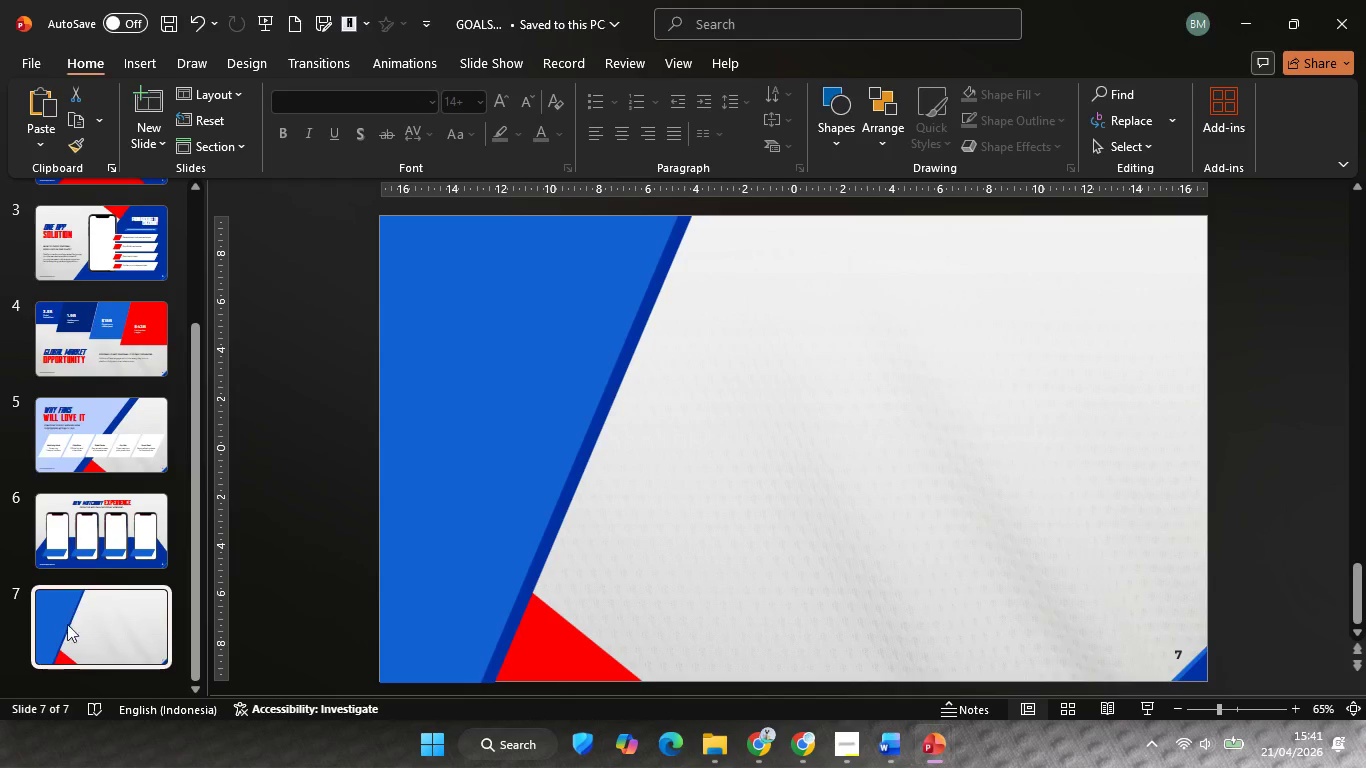 
left_click([848, 108])
 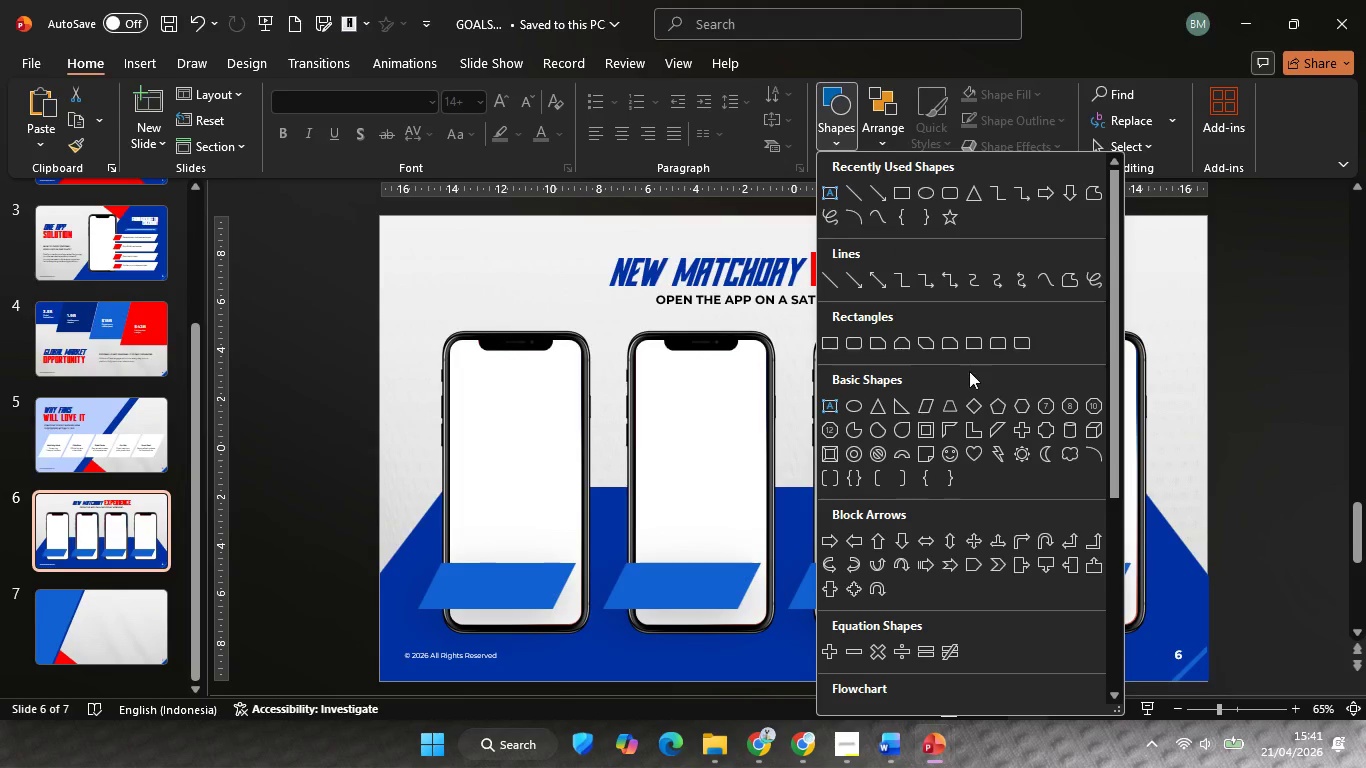 
mouse_move([1040, 428])
 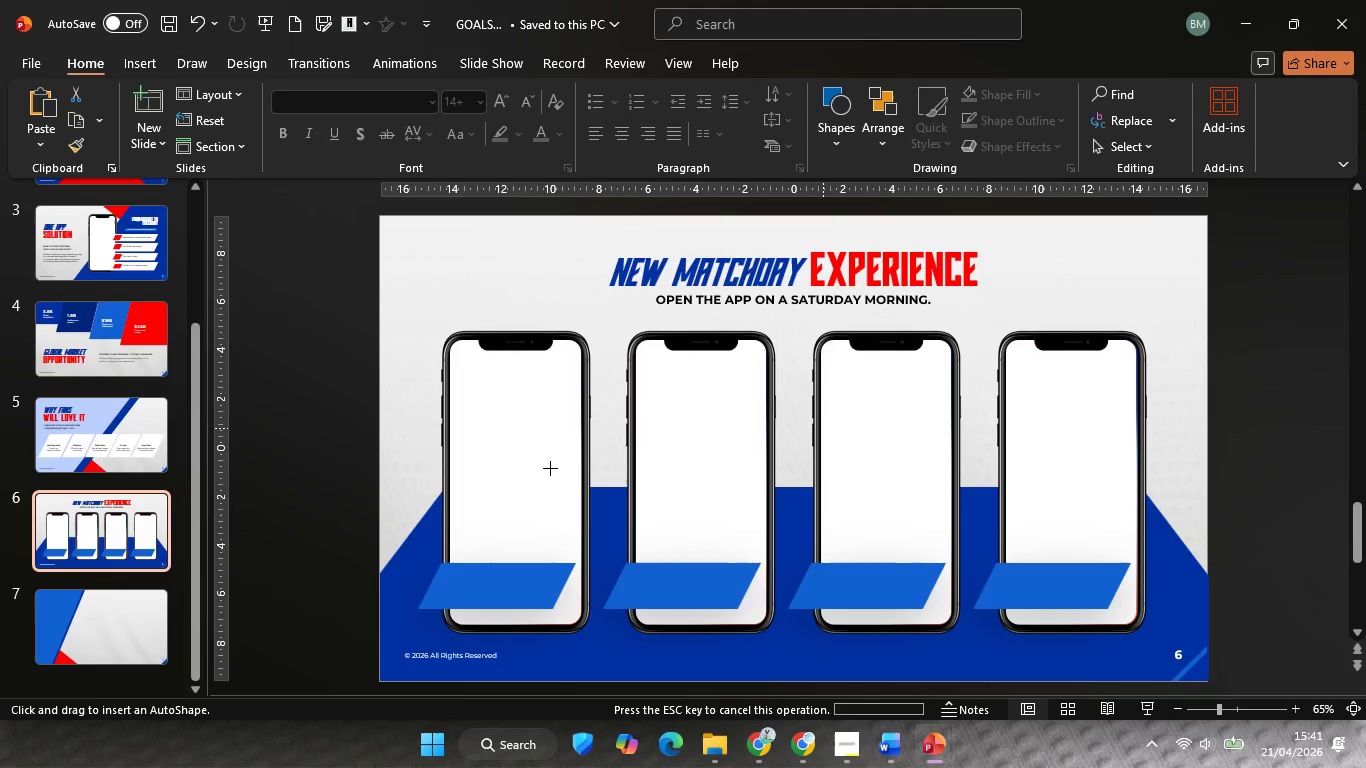 
left_click([344, 450])
 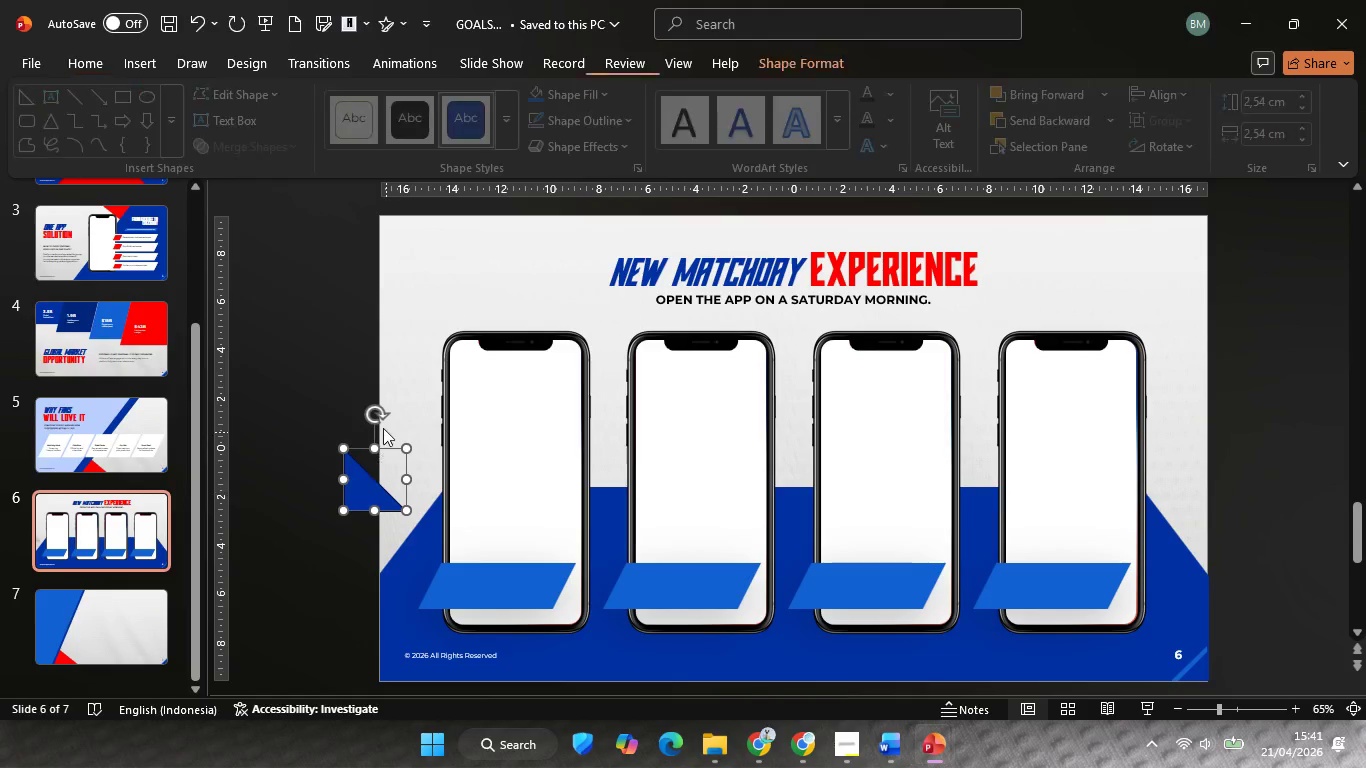 
hold_key(key=ShiftLeft, duration=2.97)
left_click_drag(start_coordinate=[375, 420], to_coordinate=[317, 520])
 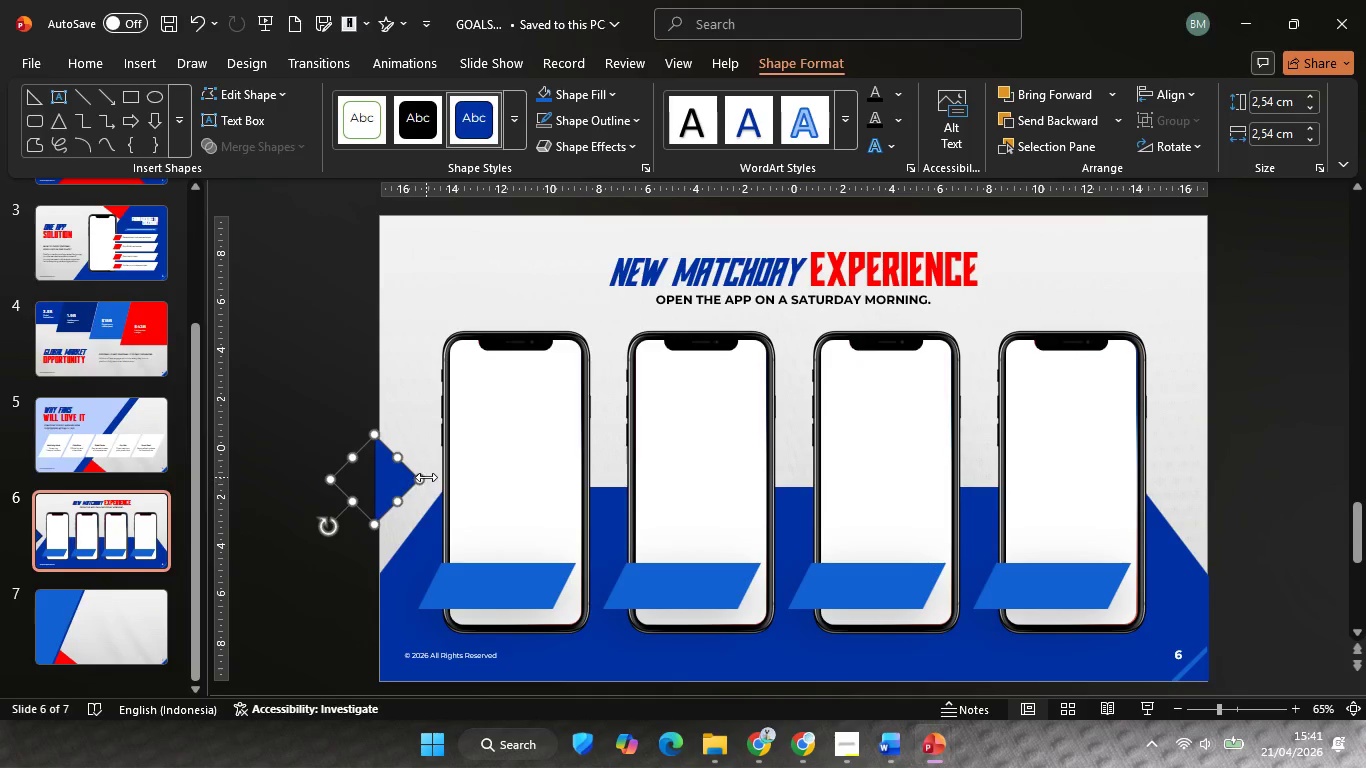 
hold_key(key=ShiftLeft, duration=1.06)
left_click_drag(start_coordinate=[424, 480], to_coordinate=[484, 488])
 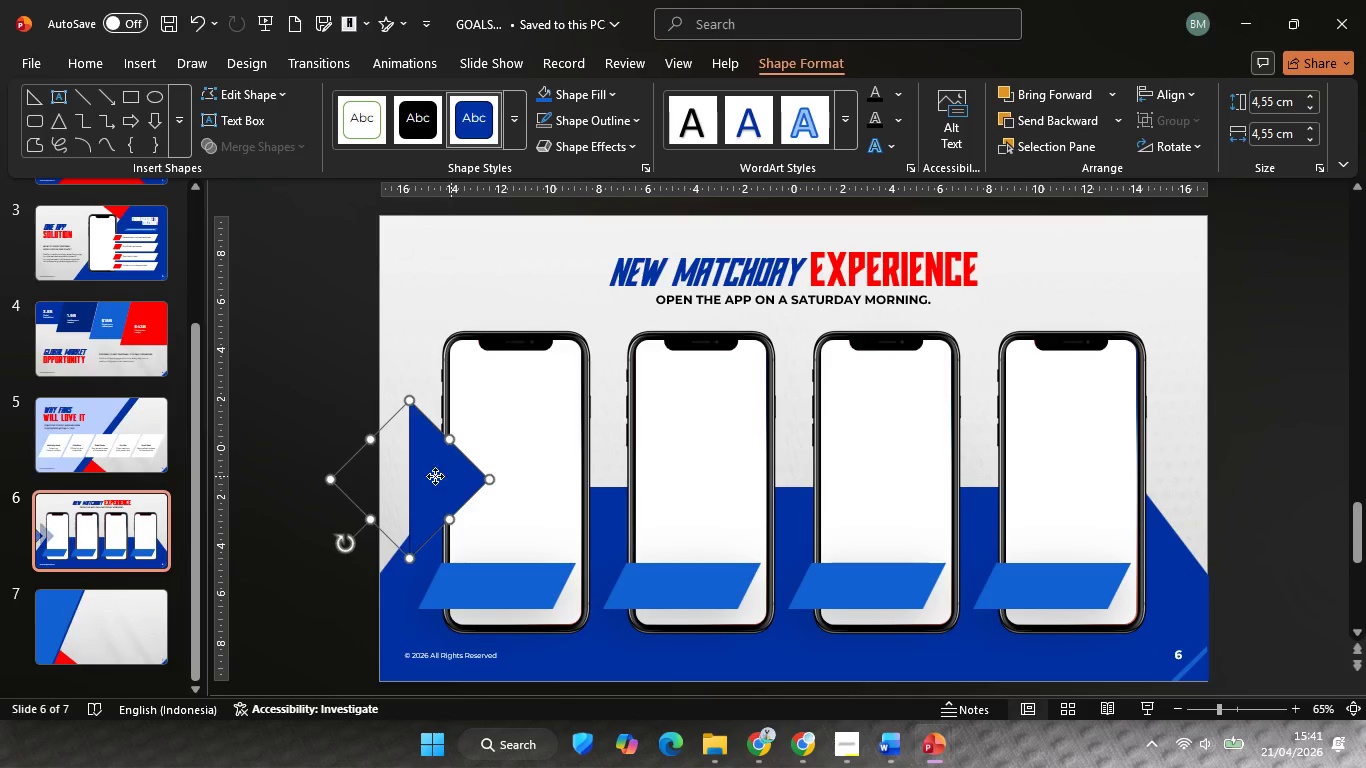 
left_click_drag(start_coordinate=[451, 476], to_coordinate=[416, 474])
 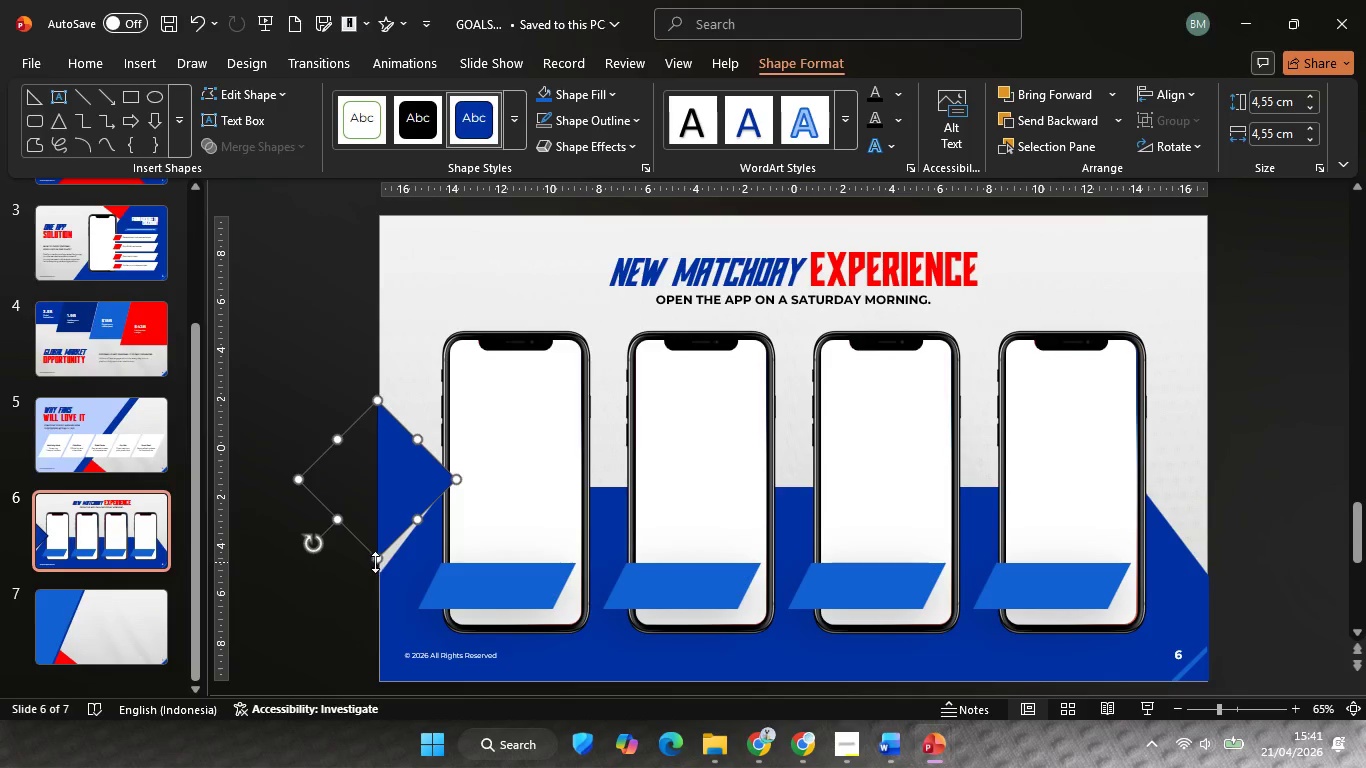 
hold_key(key=ShiftLeft, duration=0.69)
 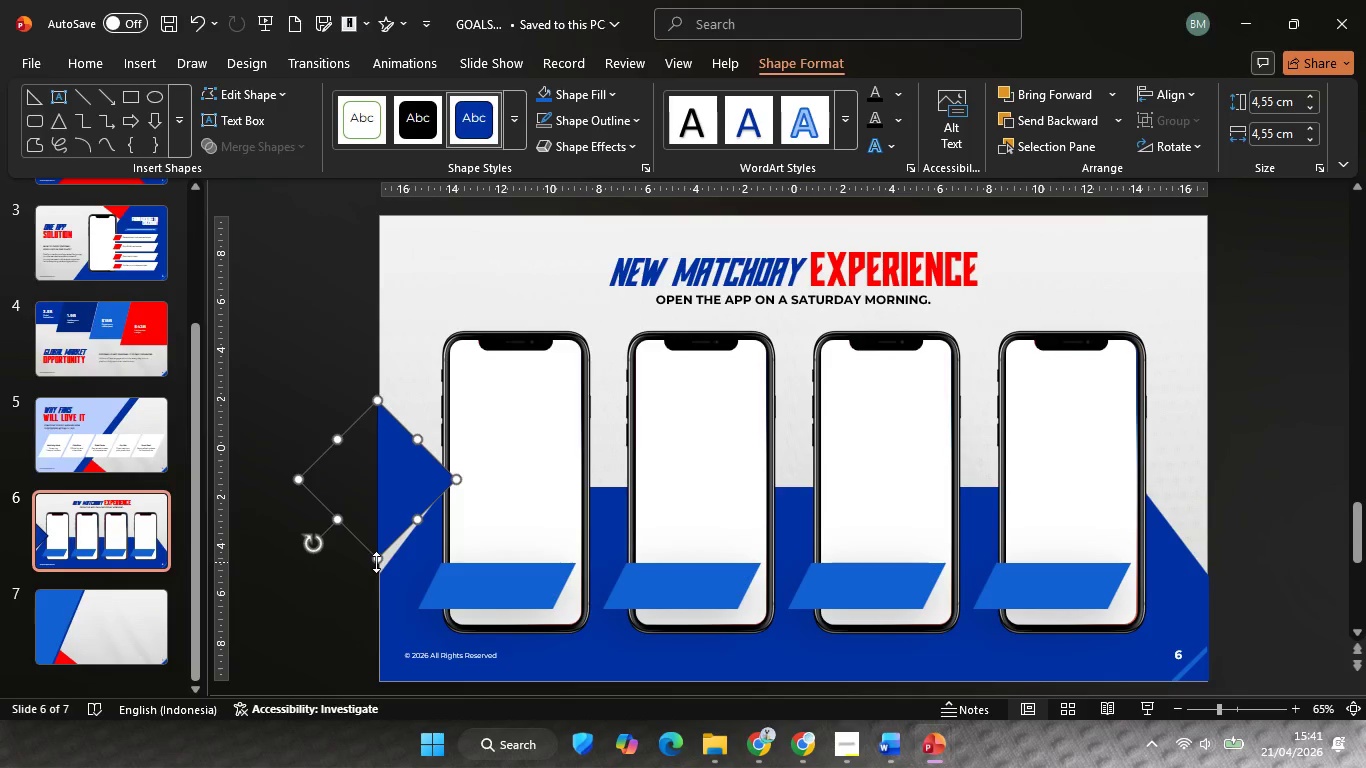 
hold_key(key=ShiftLeft, duration=1.0)
left_click_drag(start_coordinate=[375, 562], to_coordinate=[375, 587])
 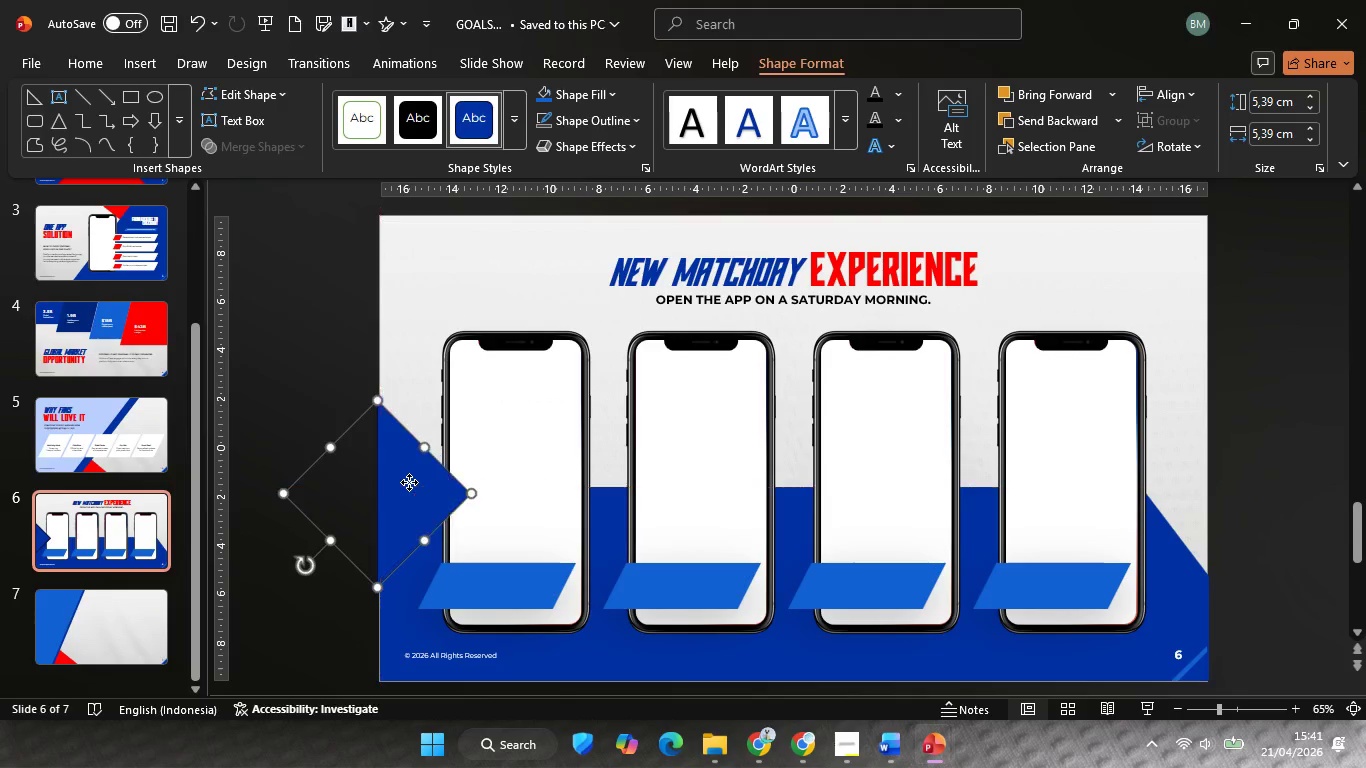 
right_click([409, 482])
 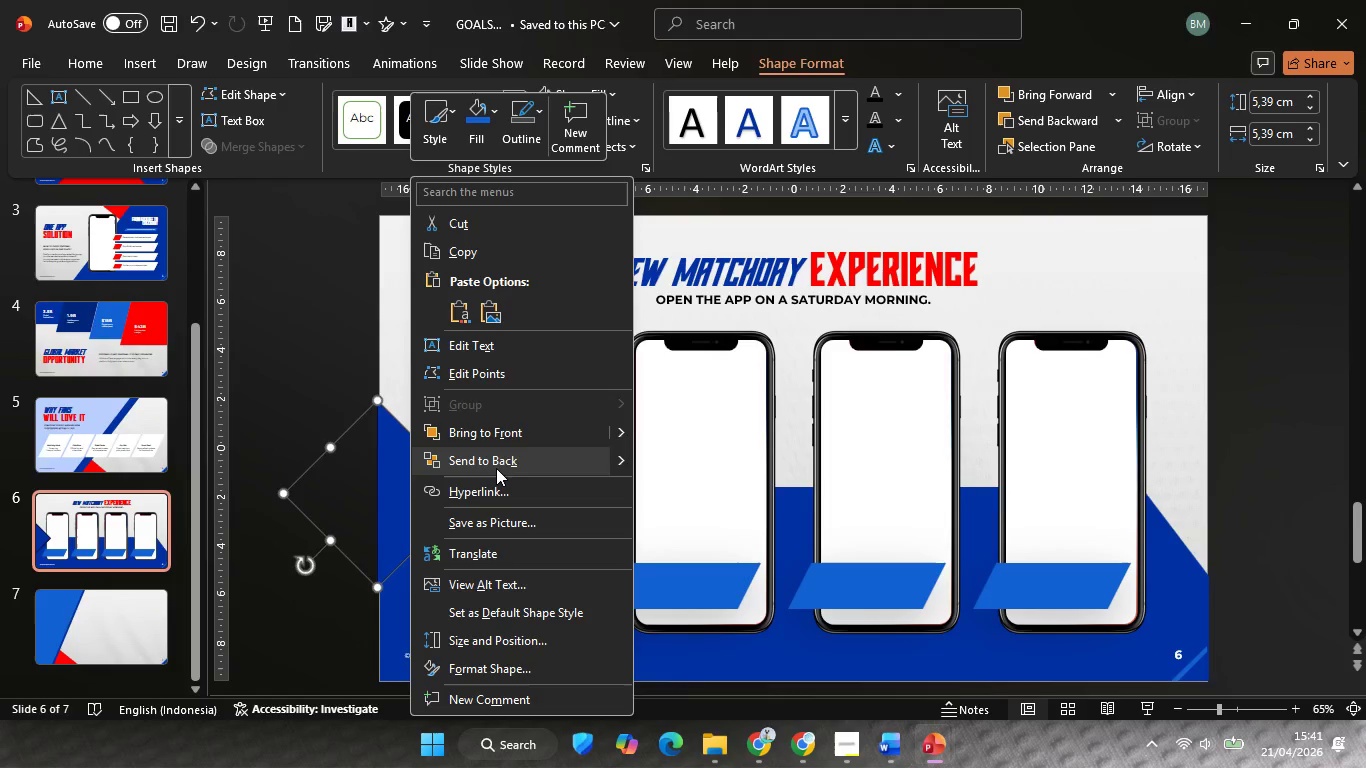 
left_click([496, 468])
 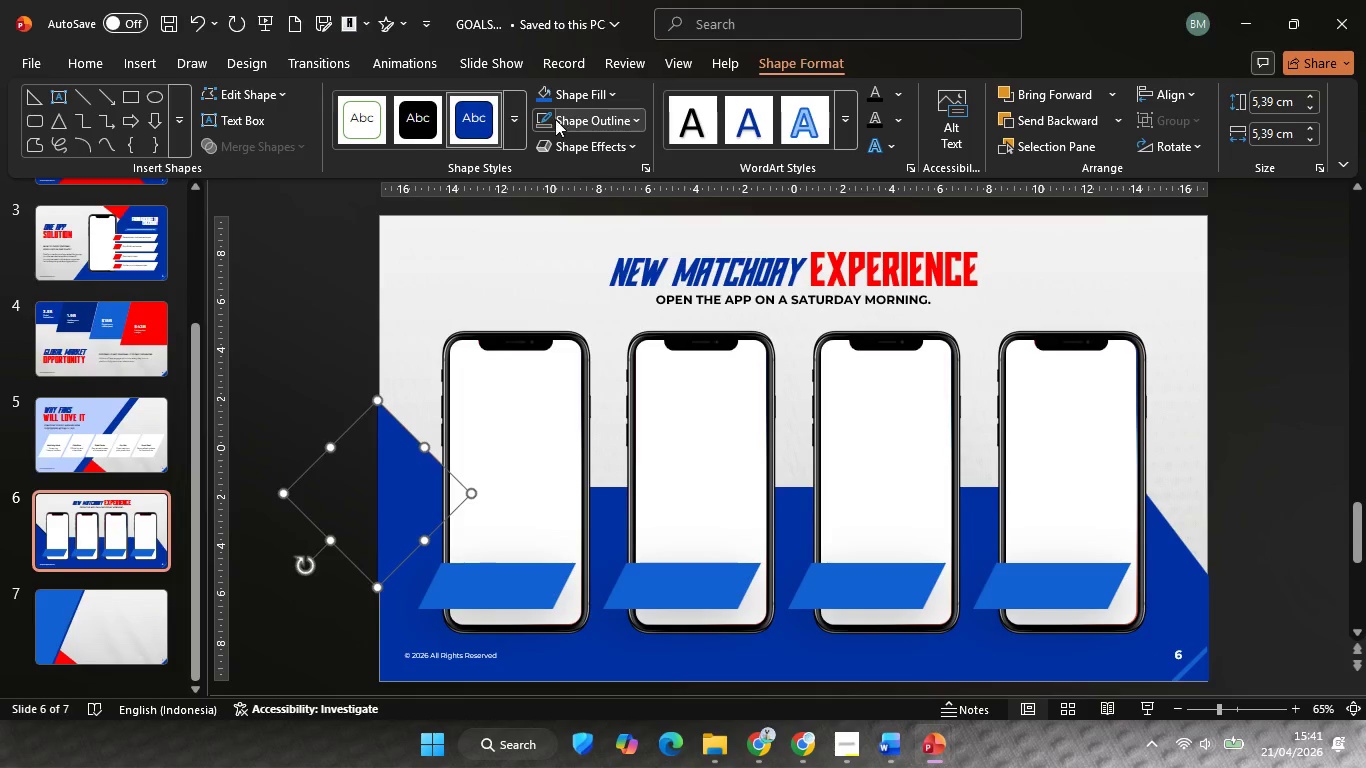 
left_click([547, 119])
 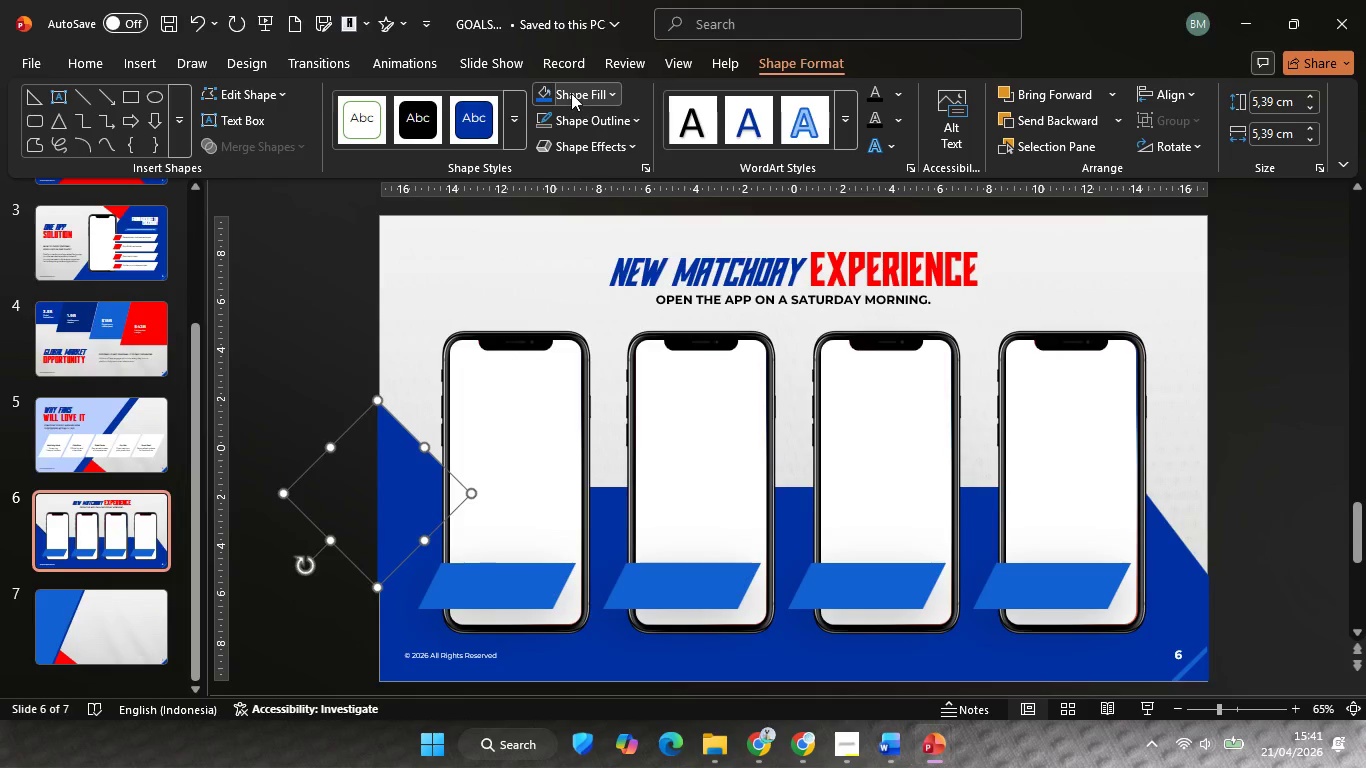 
left_click([571, 93])
 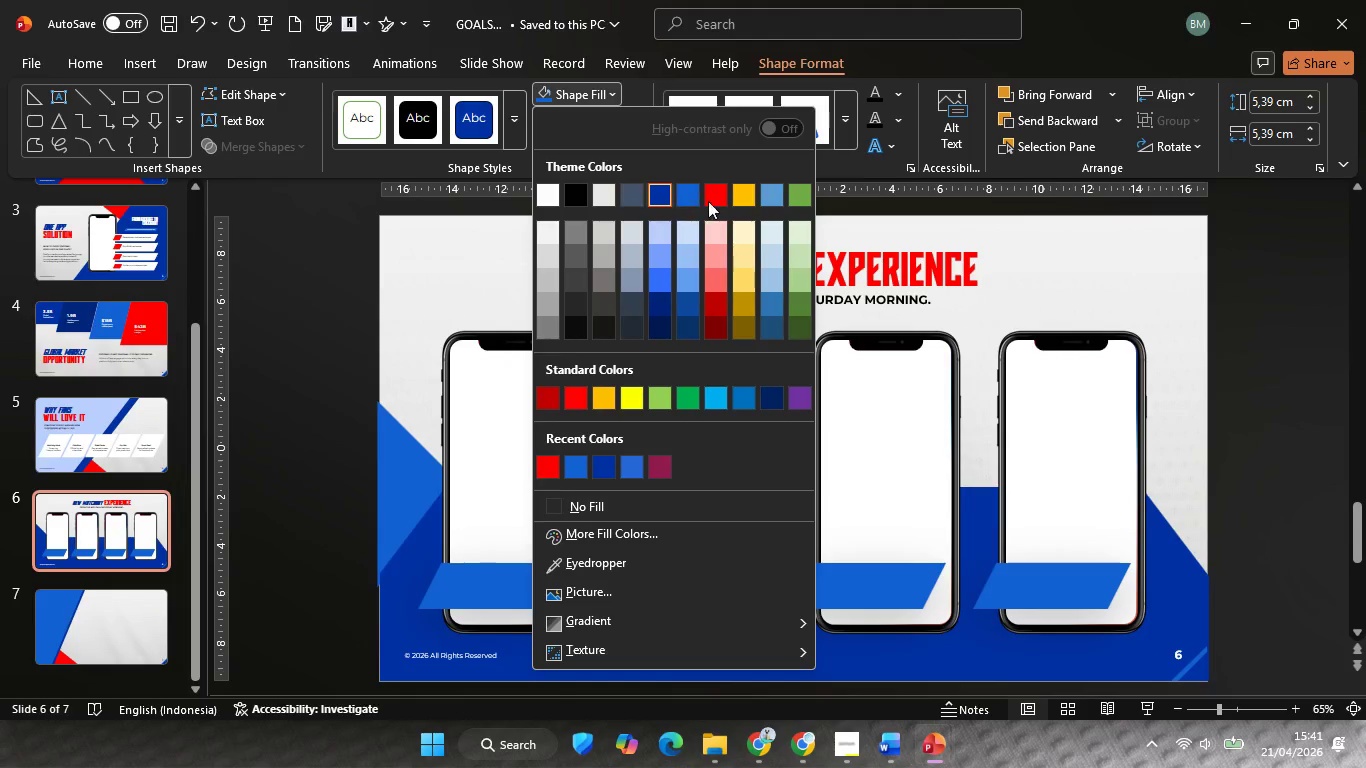 
left_click([711, 200])
 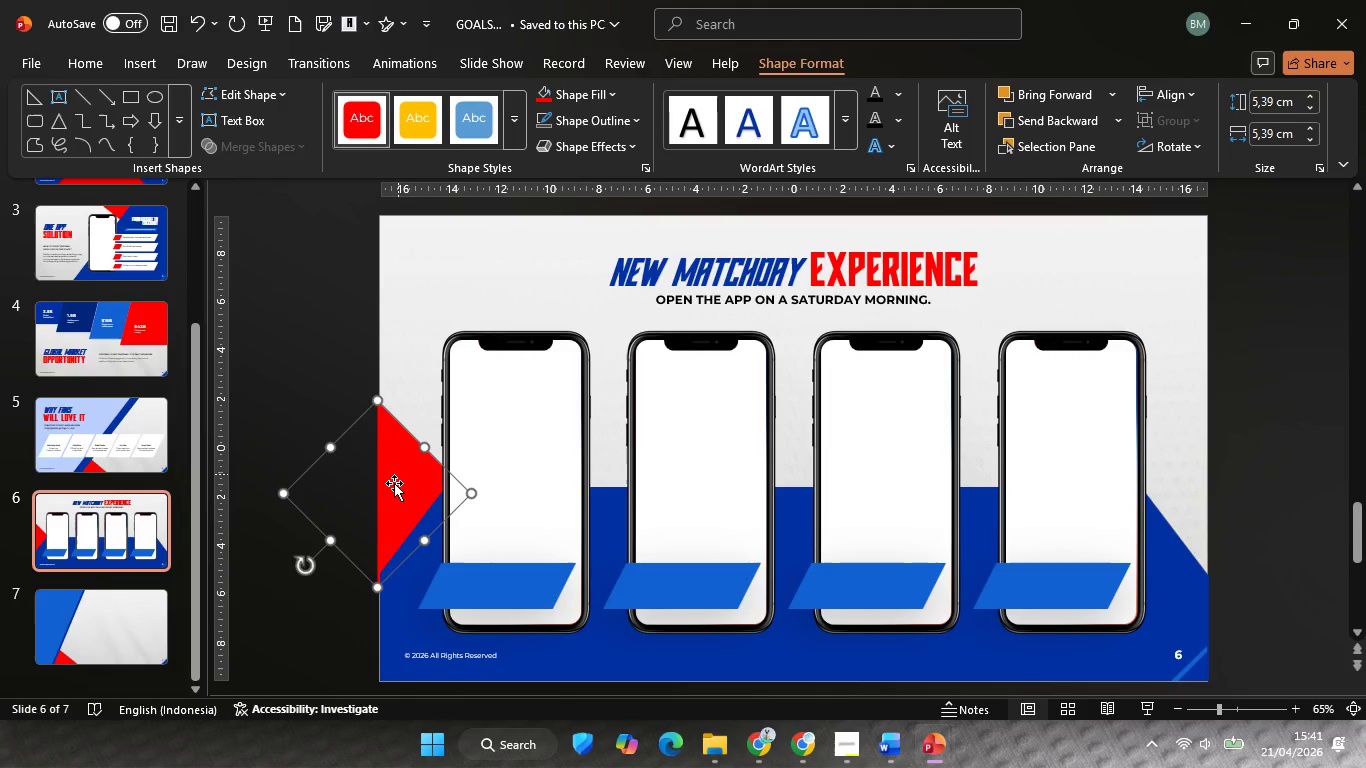 
hold_key(key=ShiftLeft, duration=1.05)
left_click_drag(start_coordinate=[394, 485], to_coordinate=[403, 485])
 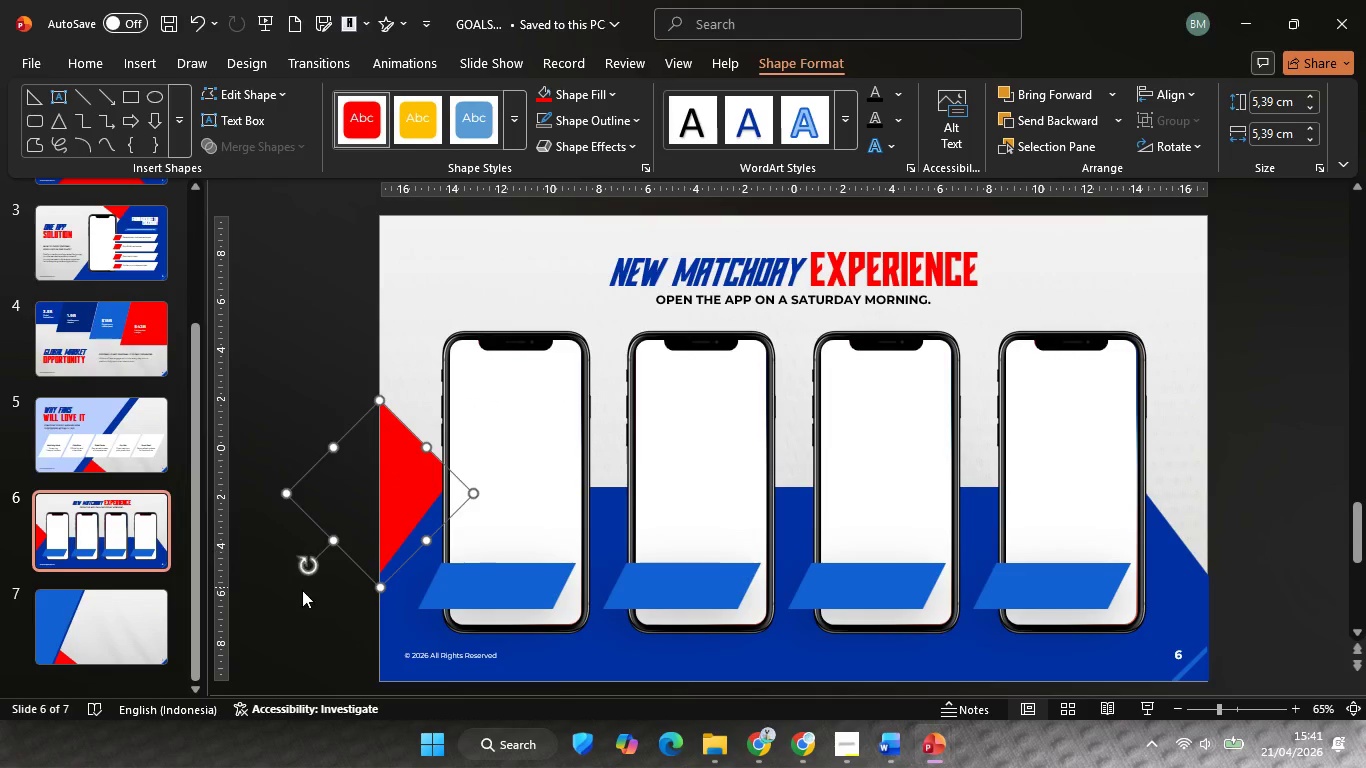 
left_click_drag(start_coordinate=[302, 590], to_coordinate=[296, 585])
 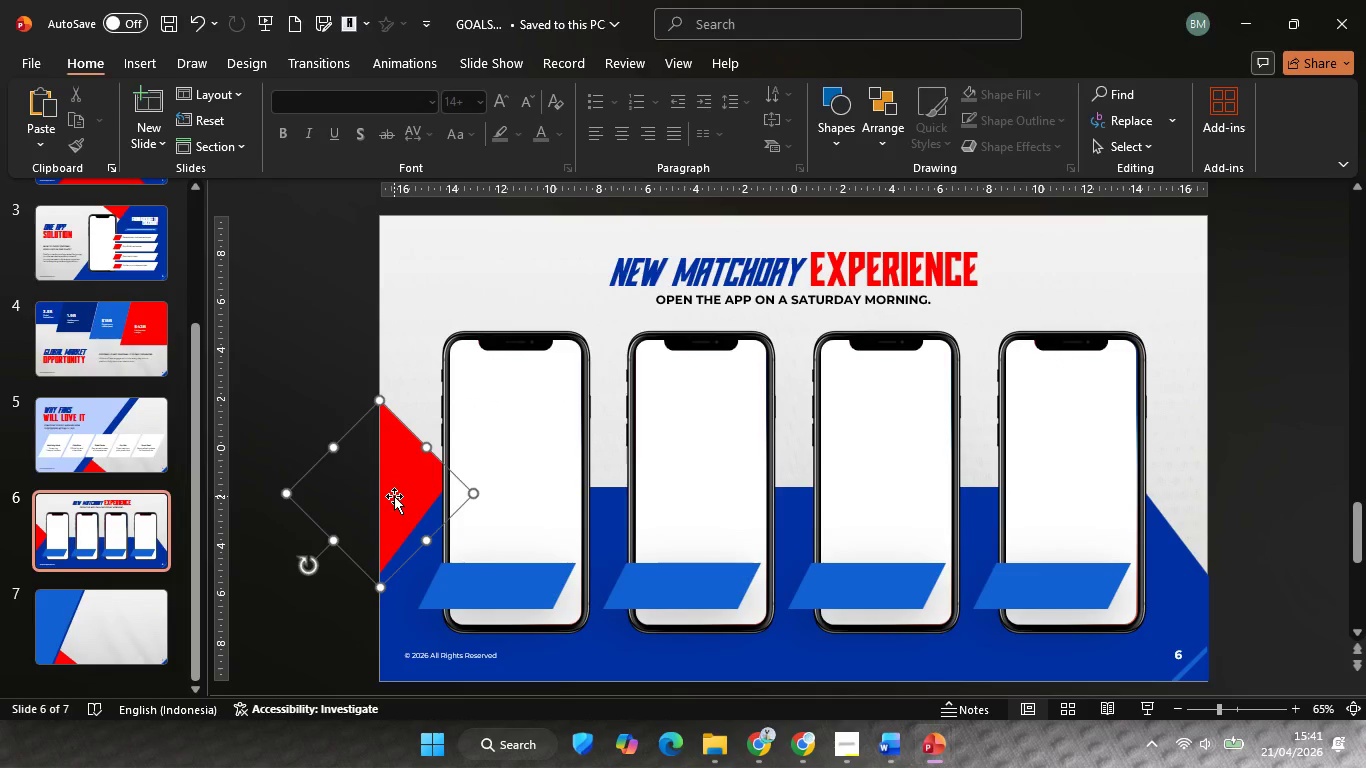 
hold_key(key=ControlLeft, duration=1.05)
hold_key(key=ShiftLeft, duration=0.89)
left_click_drag(start_coordinate=[395, 488], to_coordinate=[755, 516])
 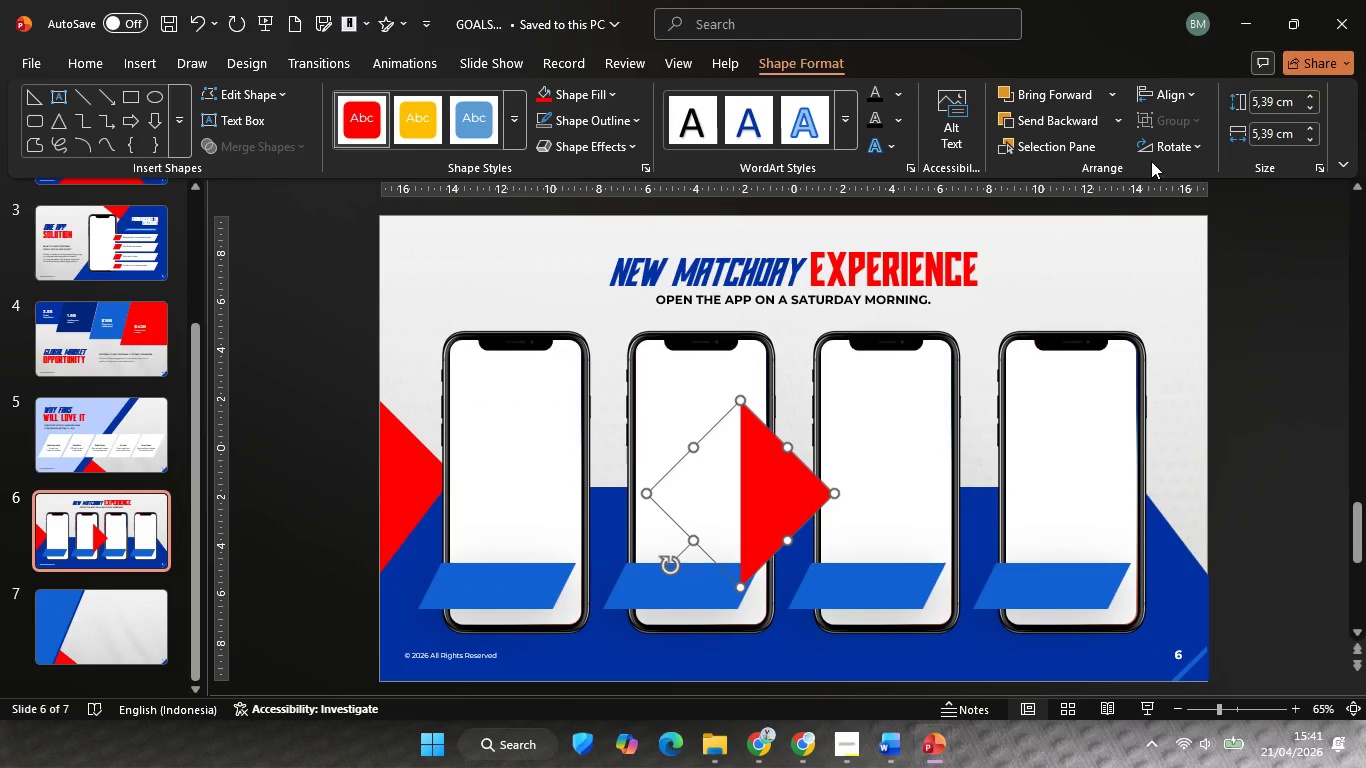 
left_click_drag(start_coordinate=[1149, 145], to_coordinate=[1142, 142])
 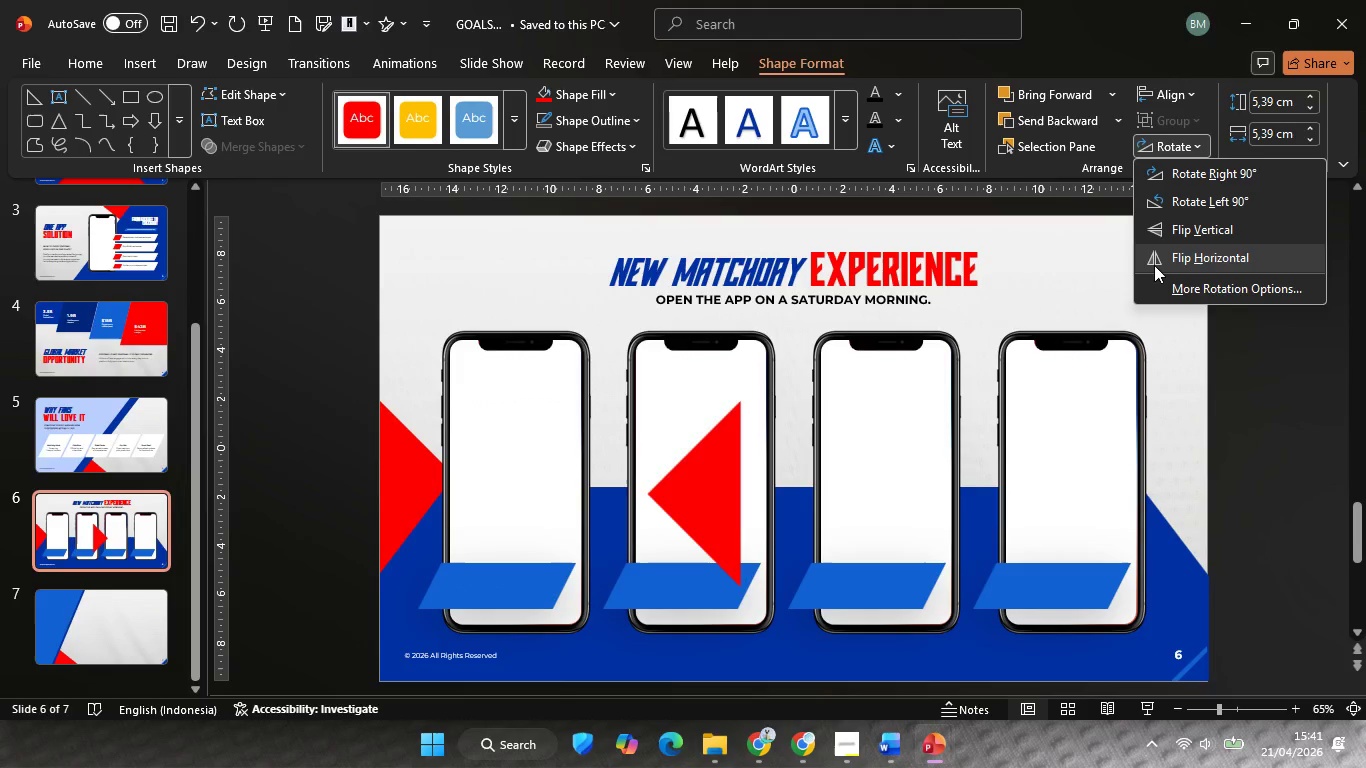 
left_click([1154, 265])
 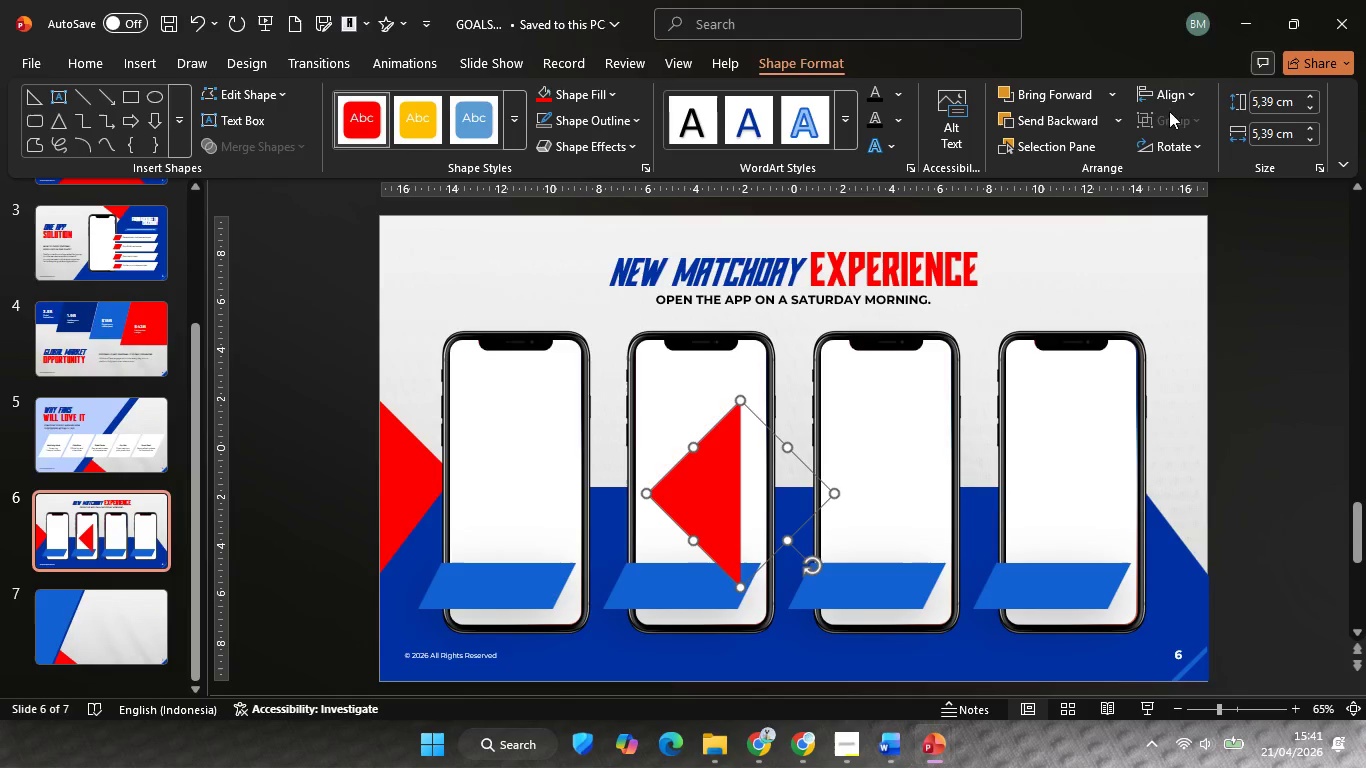 
left_click([1164, 93])
 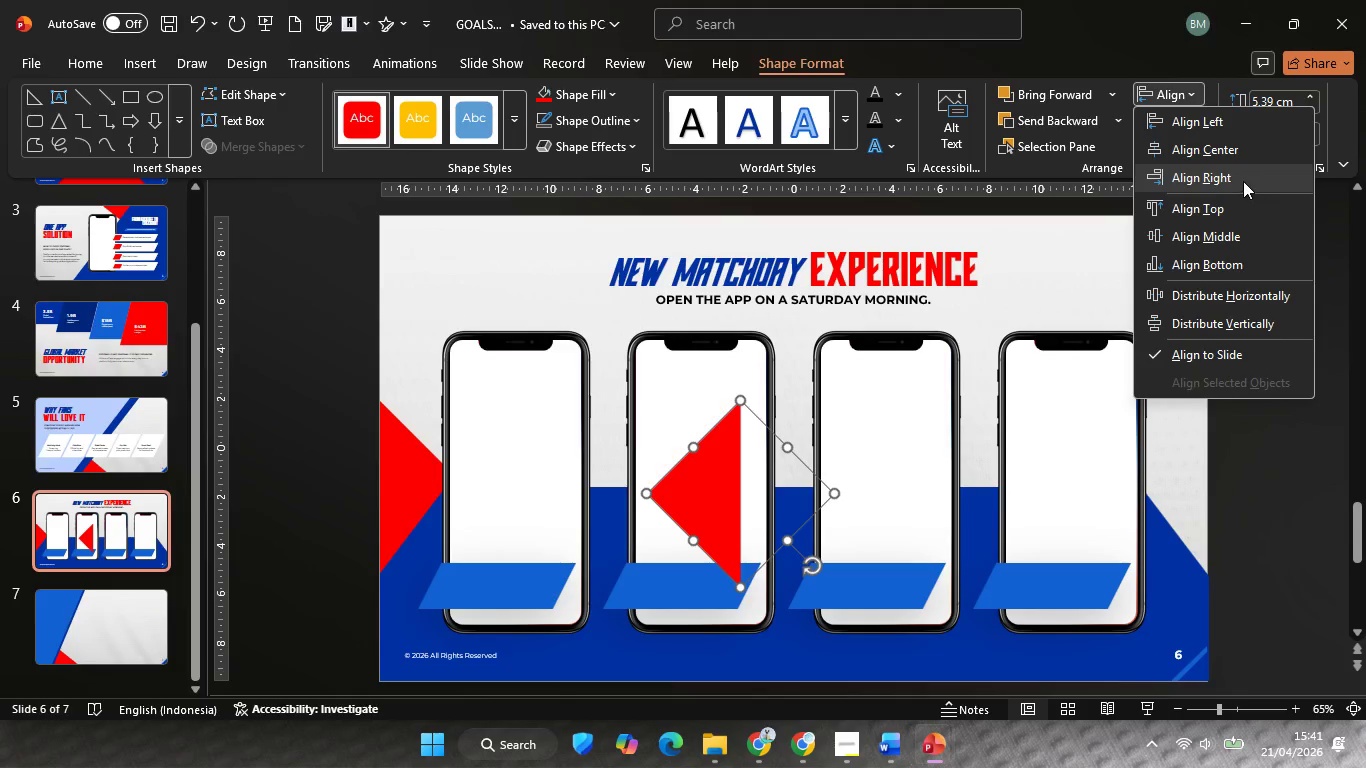 
left_click([1243, 181])
 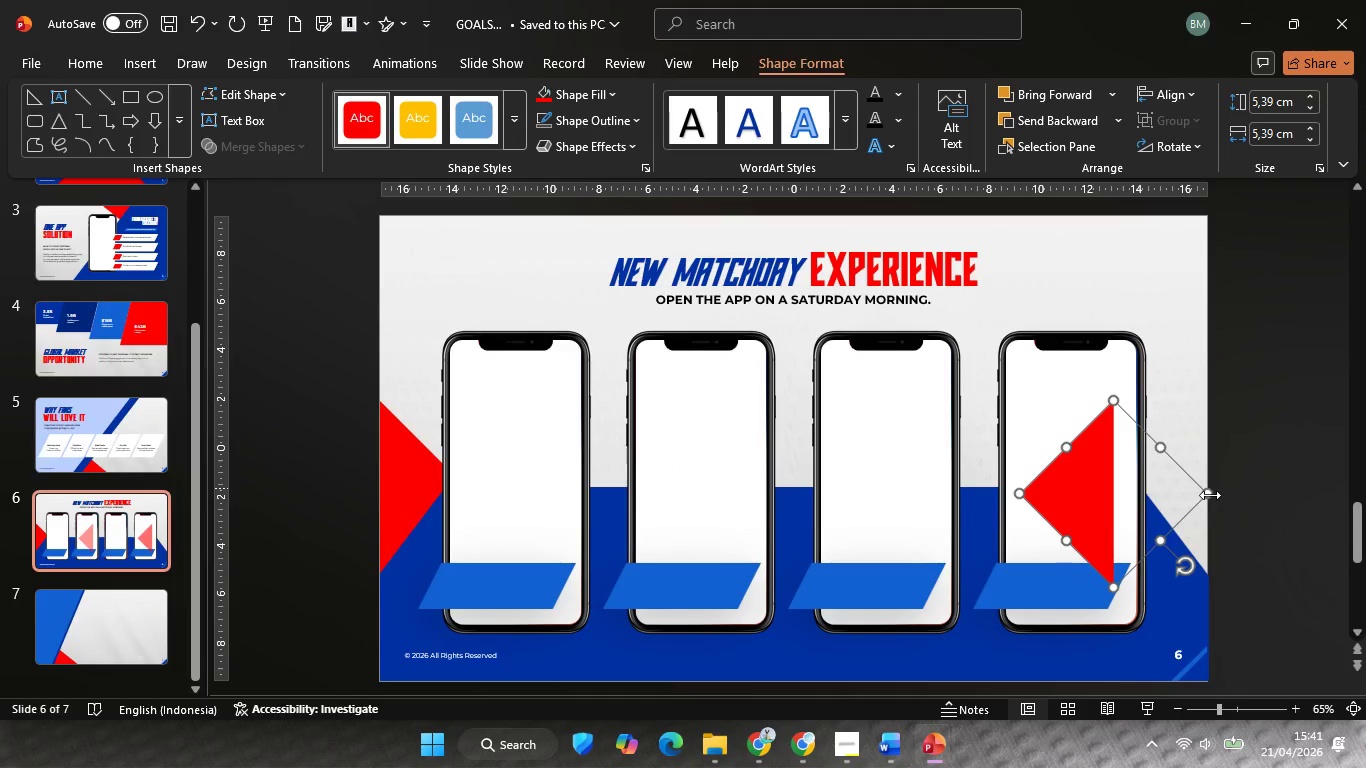 
hold_key(key=ShiftLeft, duration=2.67)
left_click_drag(start_coordinate=[1094, 485], to_coordinate=[1188, 504])
 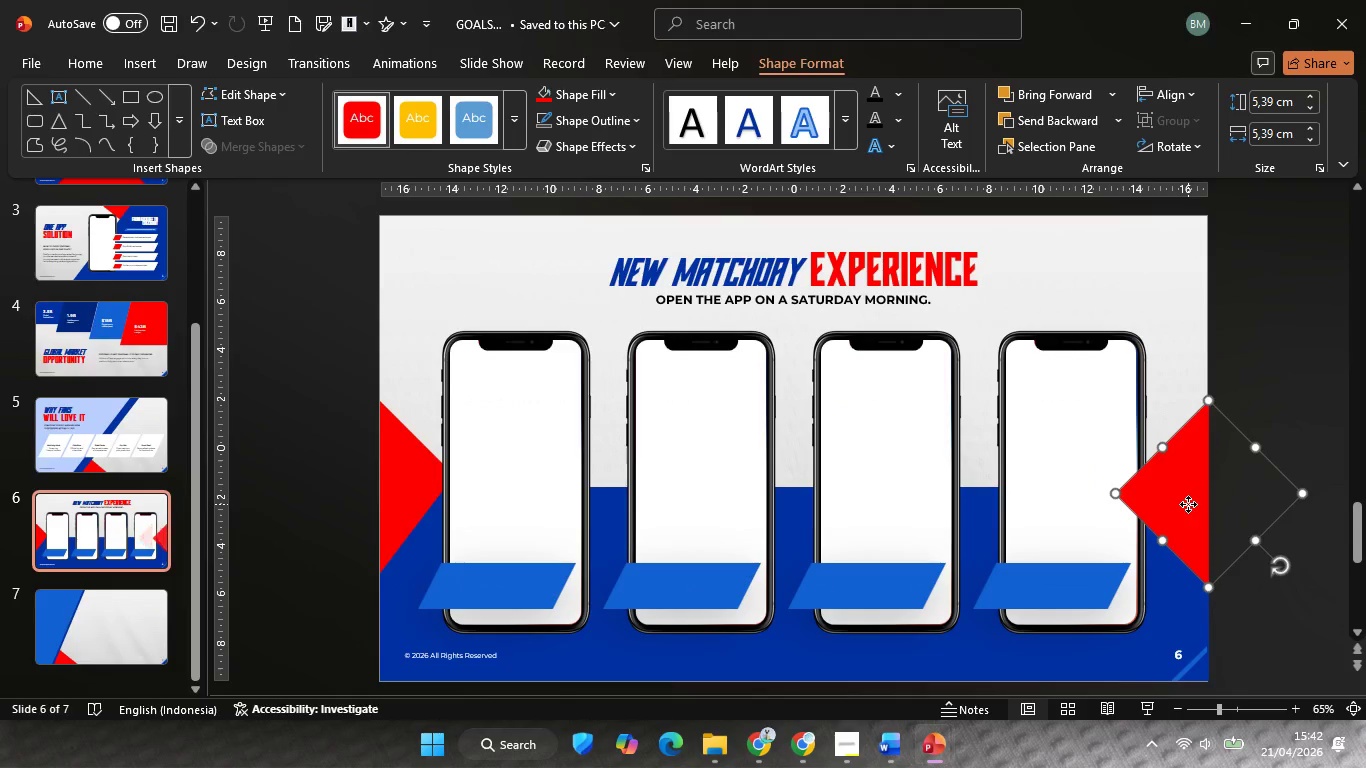 
right_click([1188, 504])
 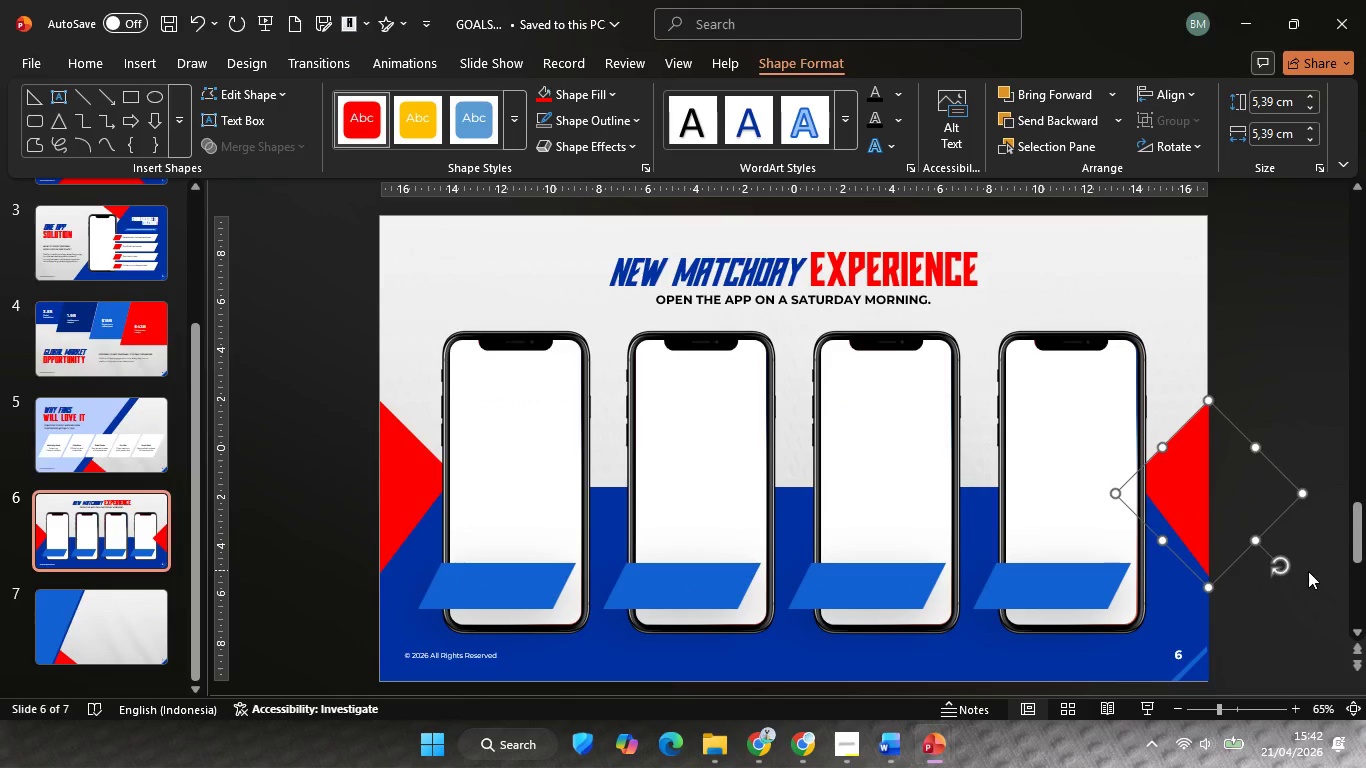 
double_click([1308, 584])
 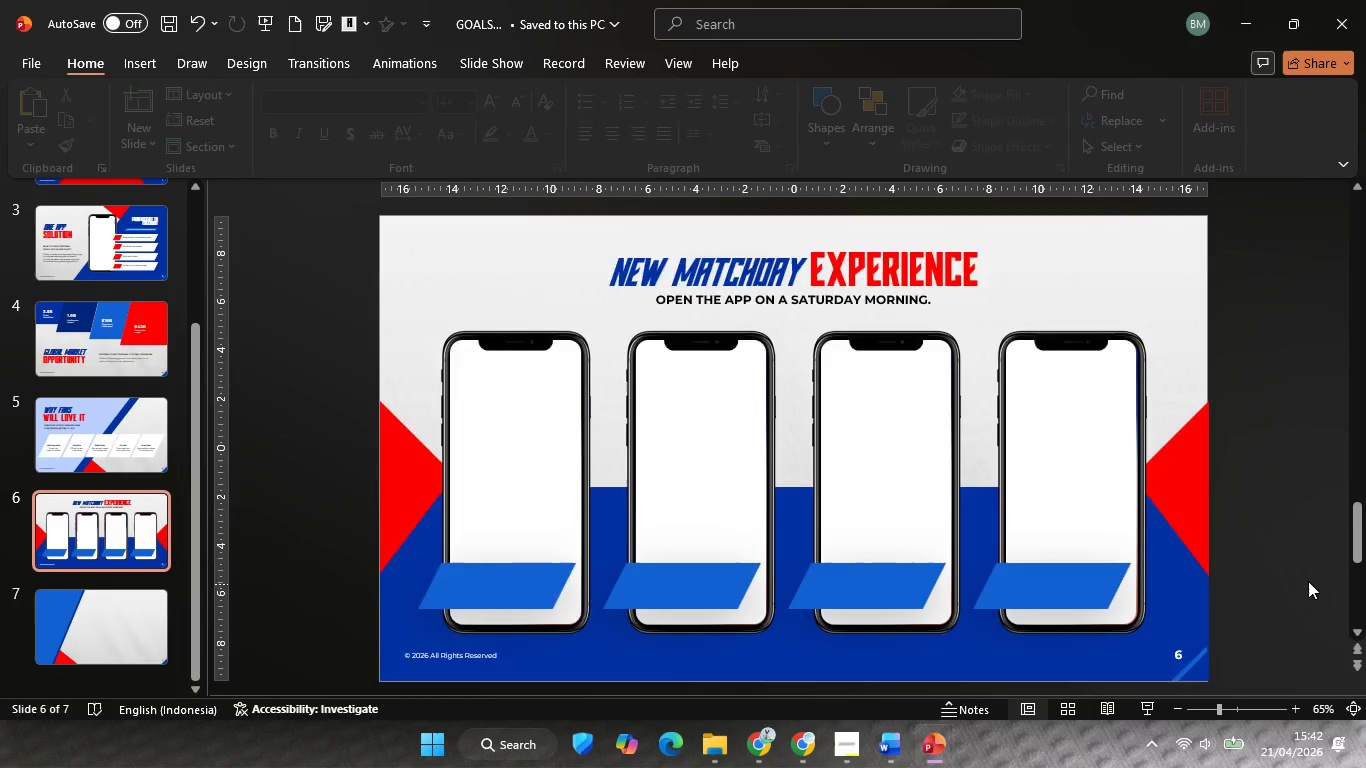 
hold_key(key=ControlLeft, duration=0.44)
scroll: coordinate [1308, 563], scroll_direction: none, amount: 0.0
 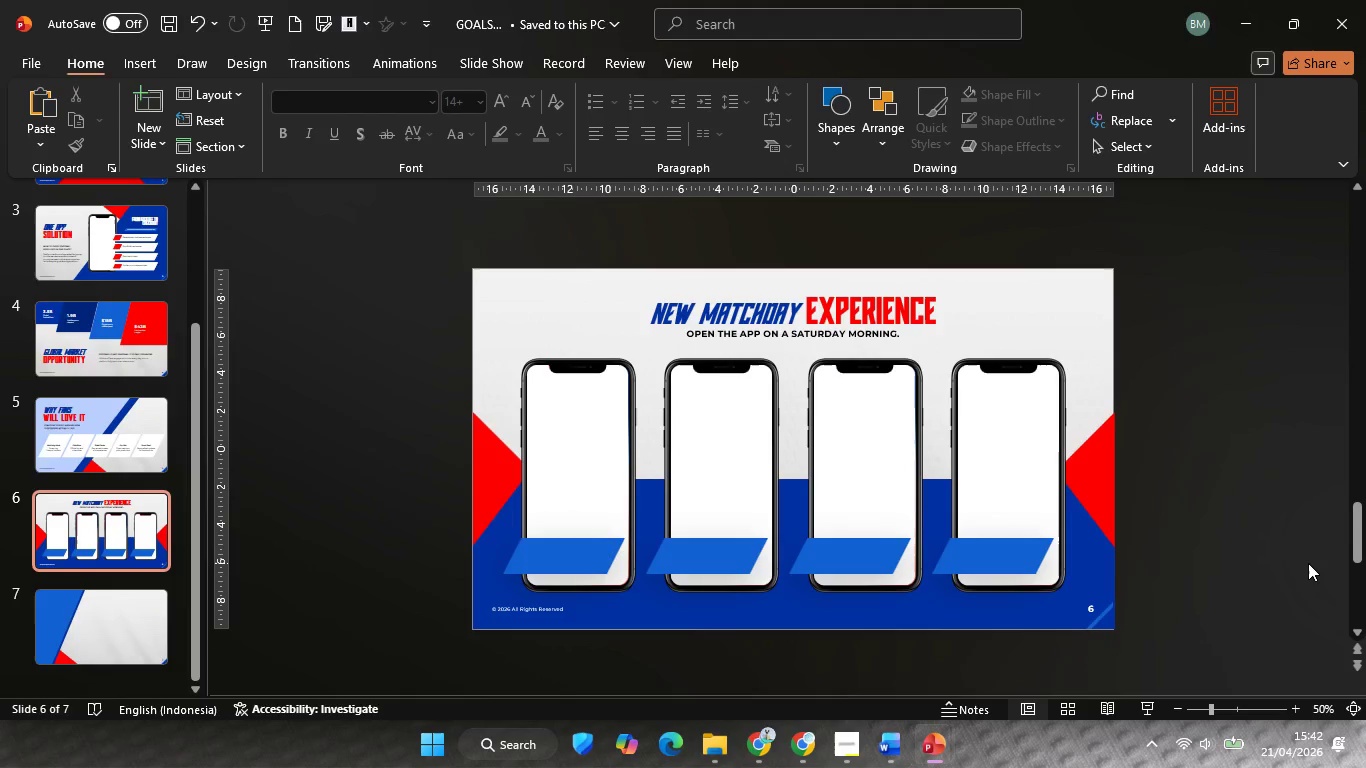 
double_click([1308, 563])
 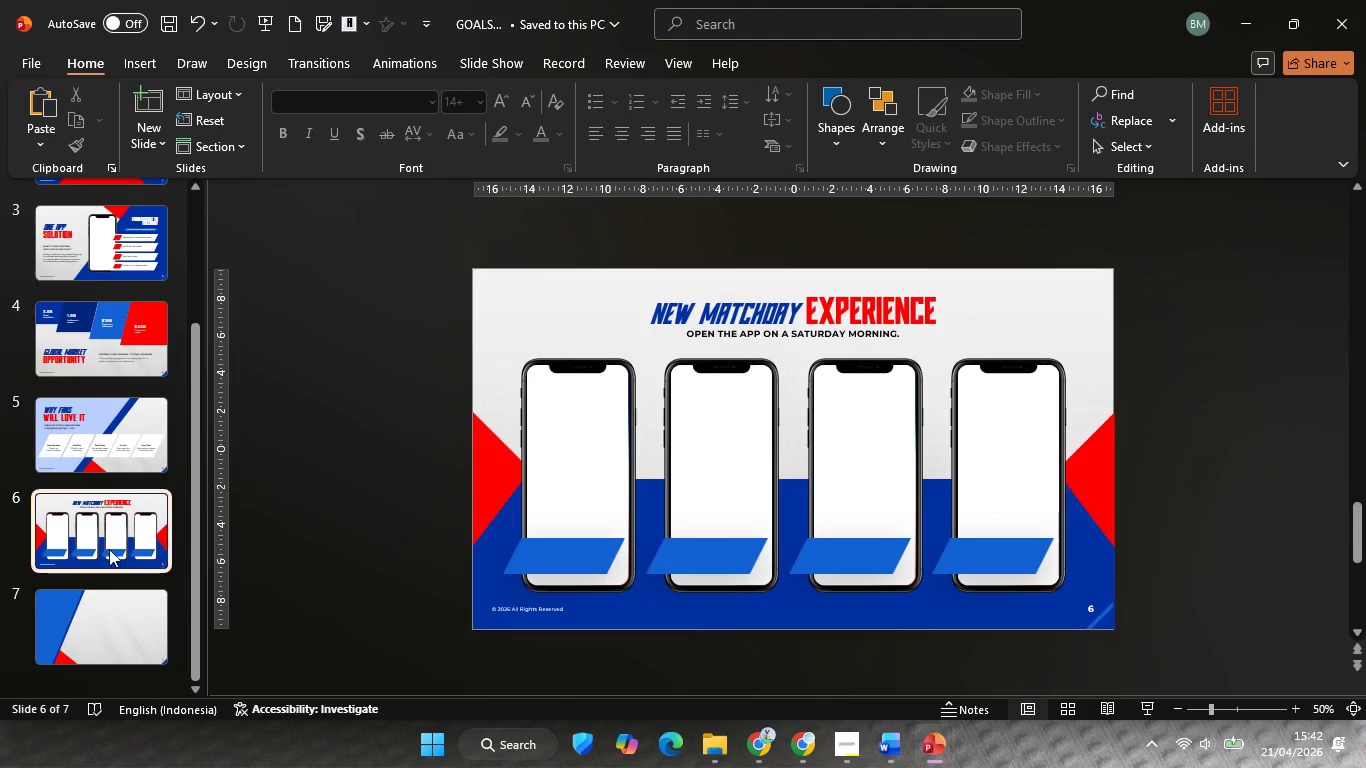 
scroll: coordinate [101, 540], scroll_direction: up, amount: 6.0
 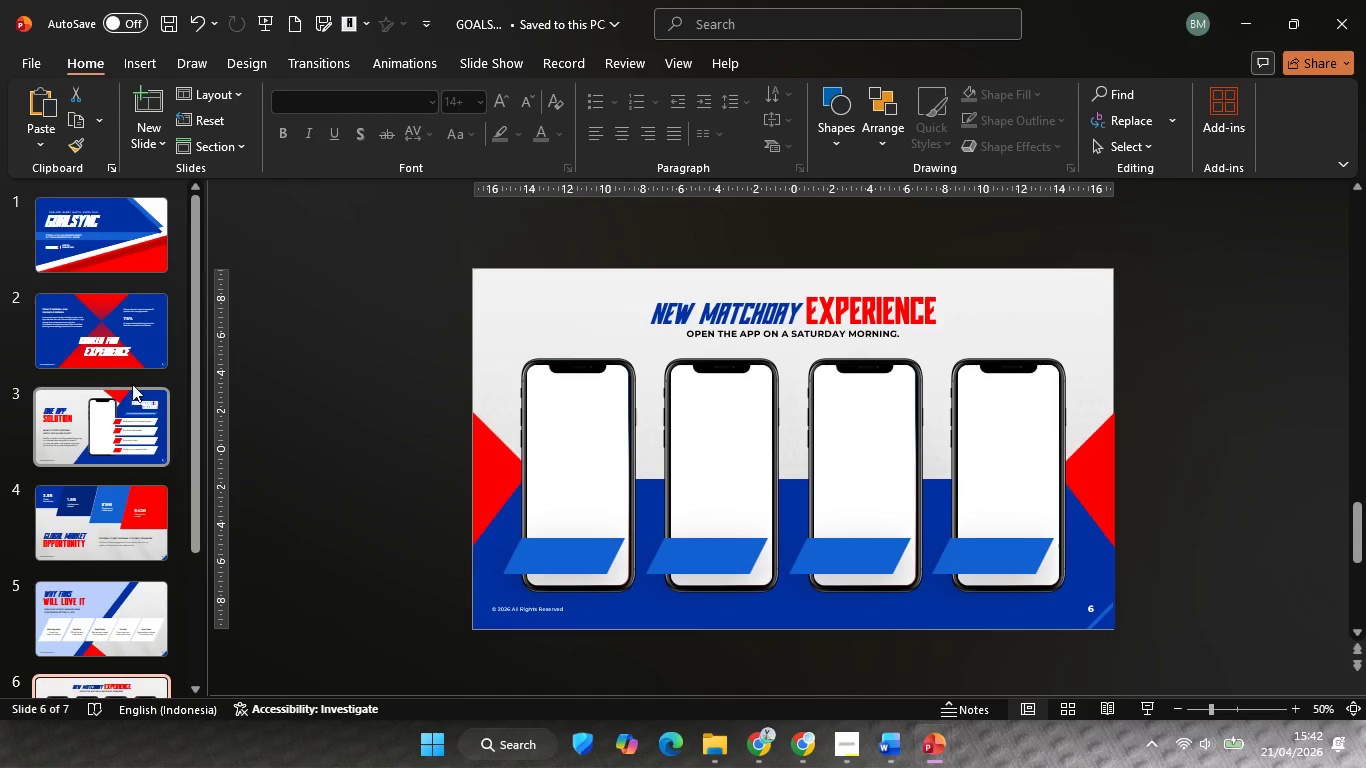 
left_click([106, 326])
 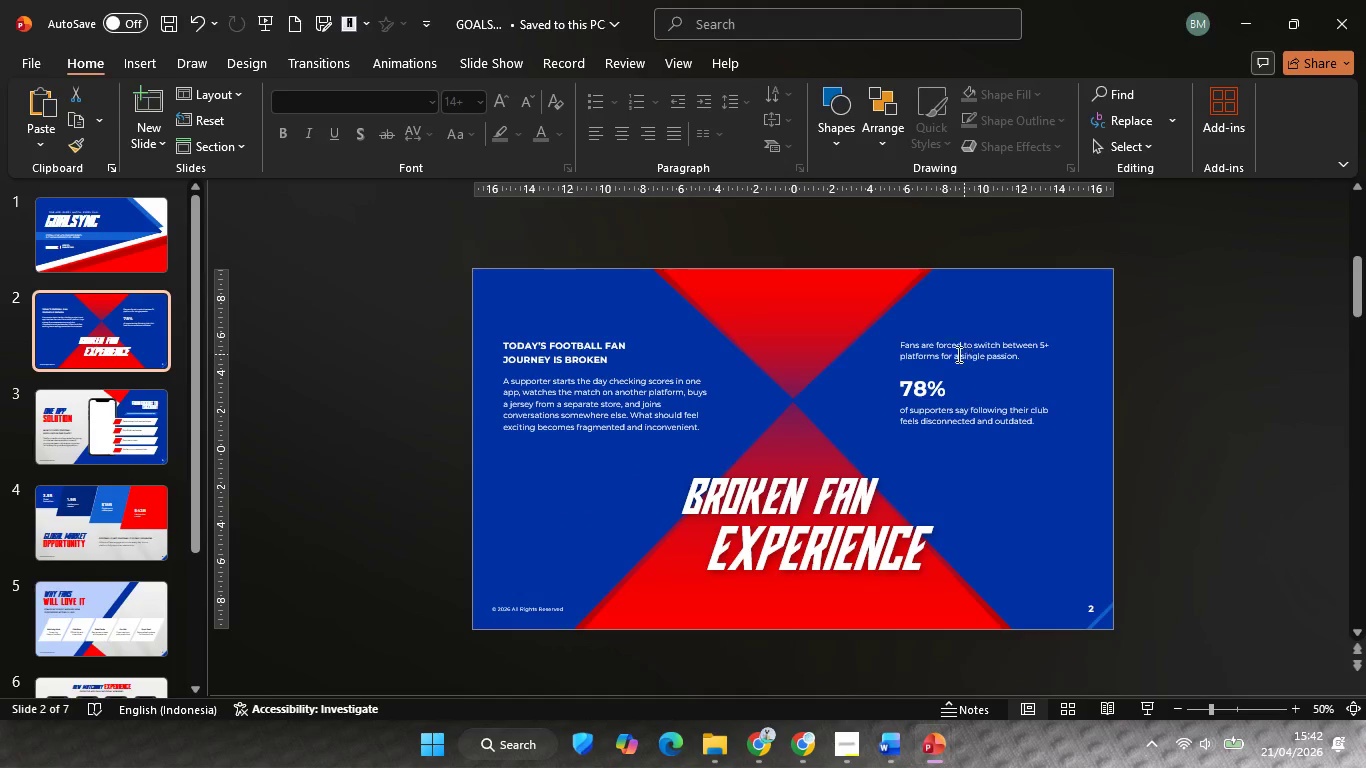 
left_click([939, 349])
 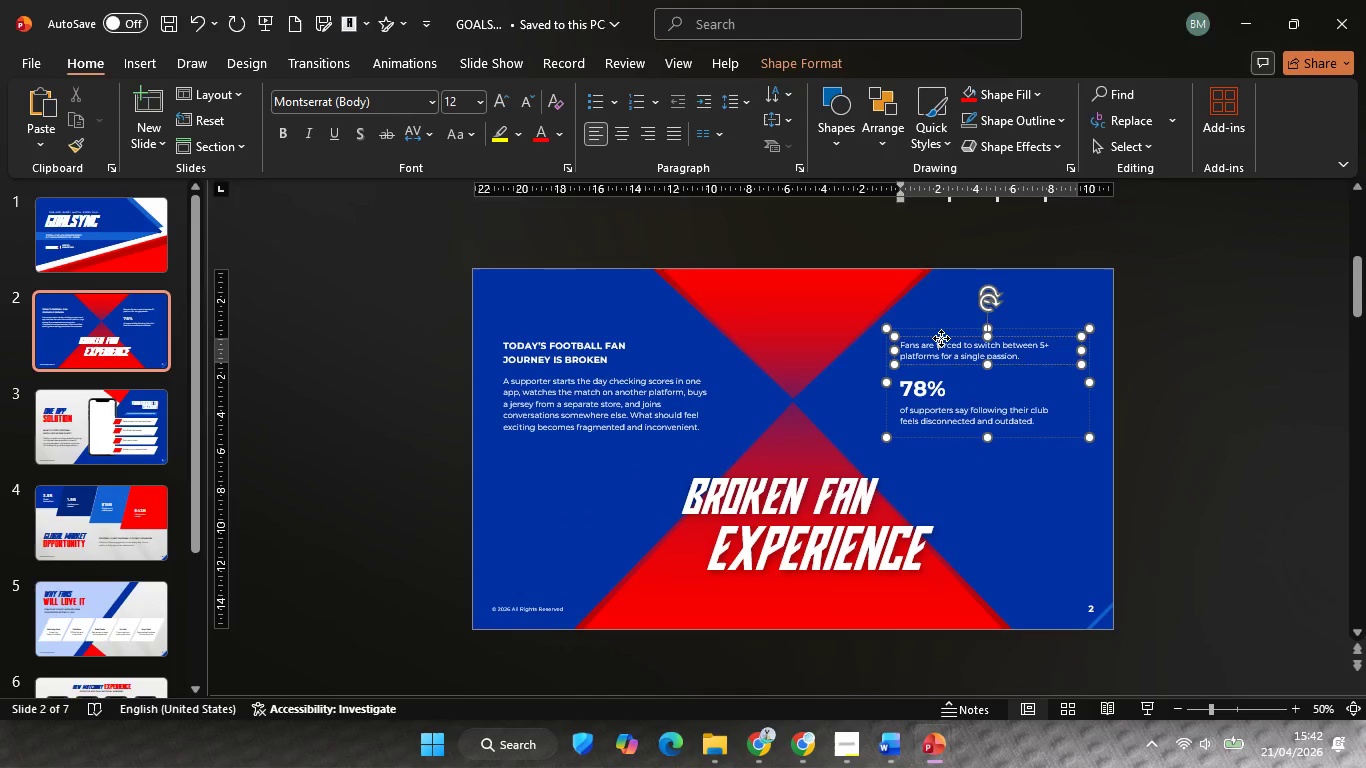 
left_click([941, 338])
 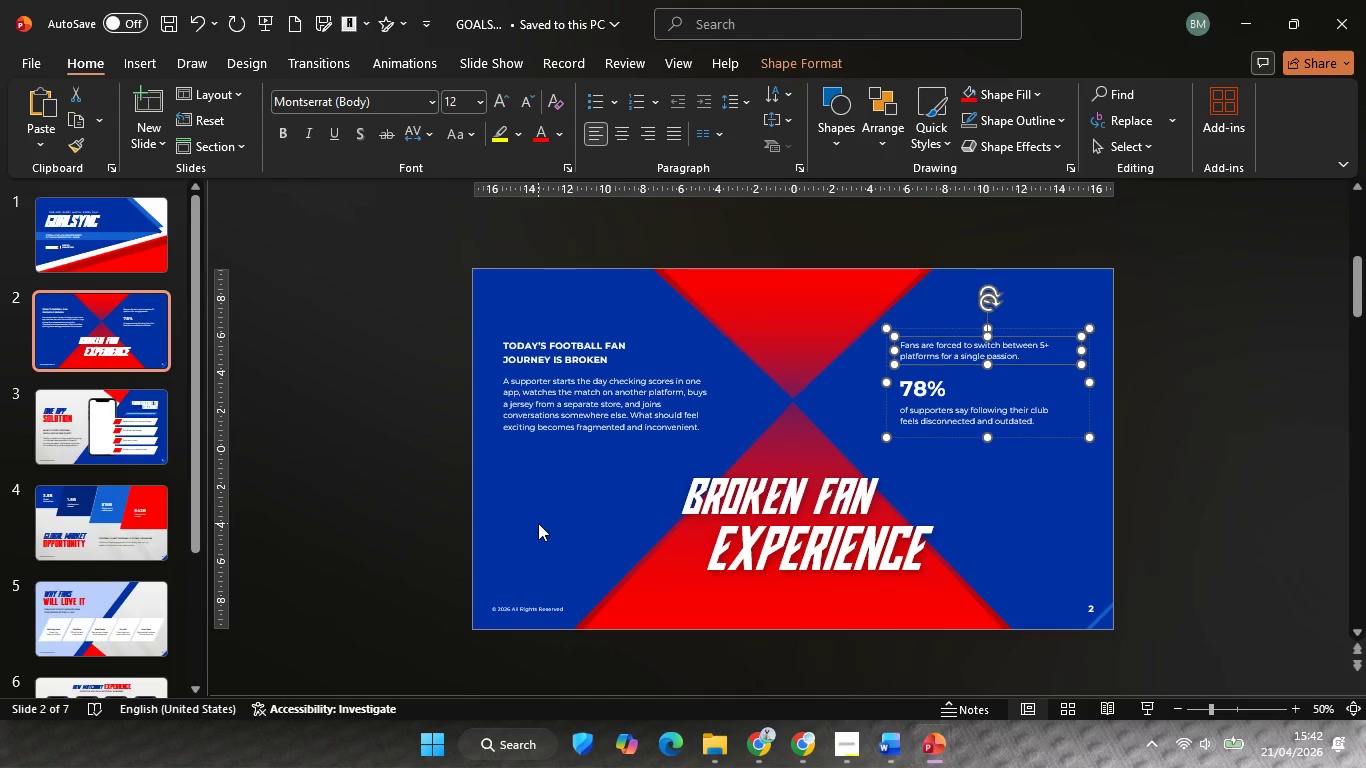 
key(Control+C)
 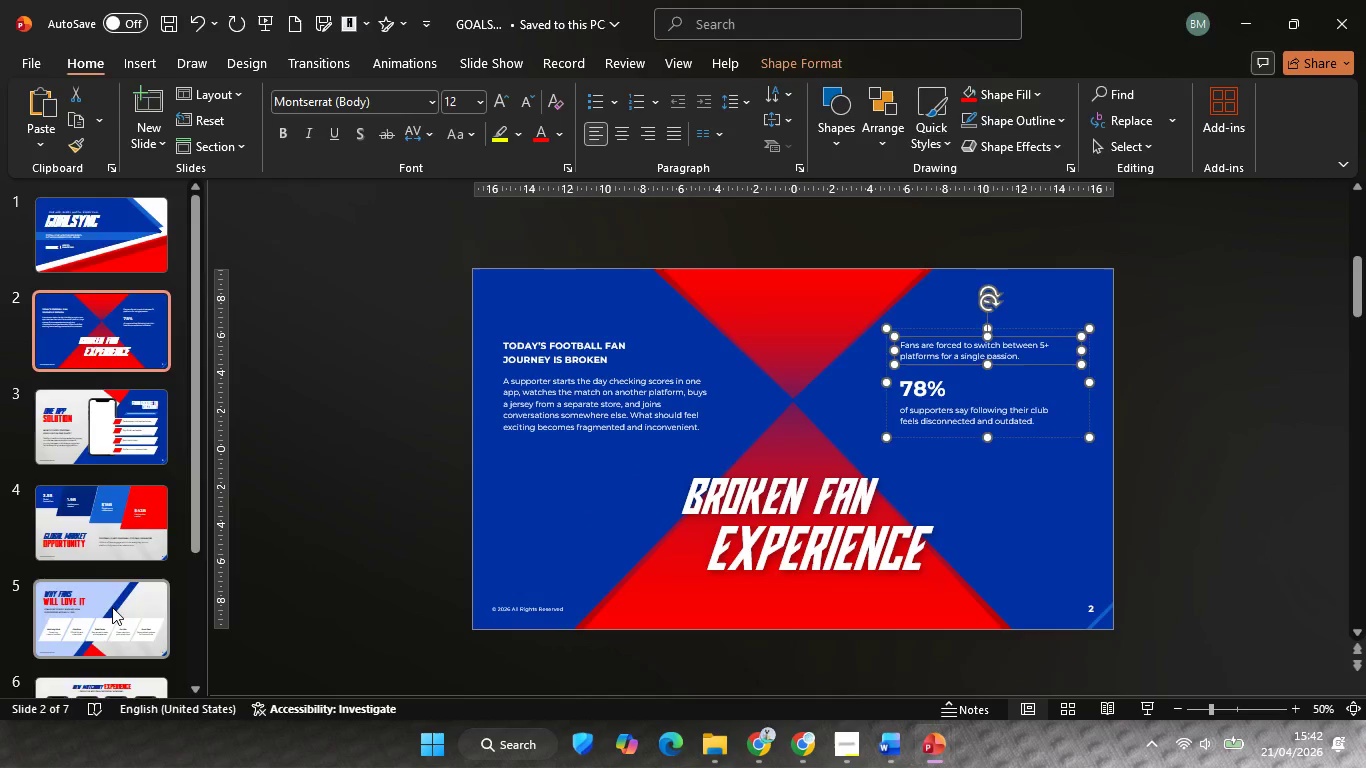 
scroll: coordinate [108, 619], scroll_direction: down, amount: 4.0
 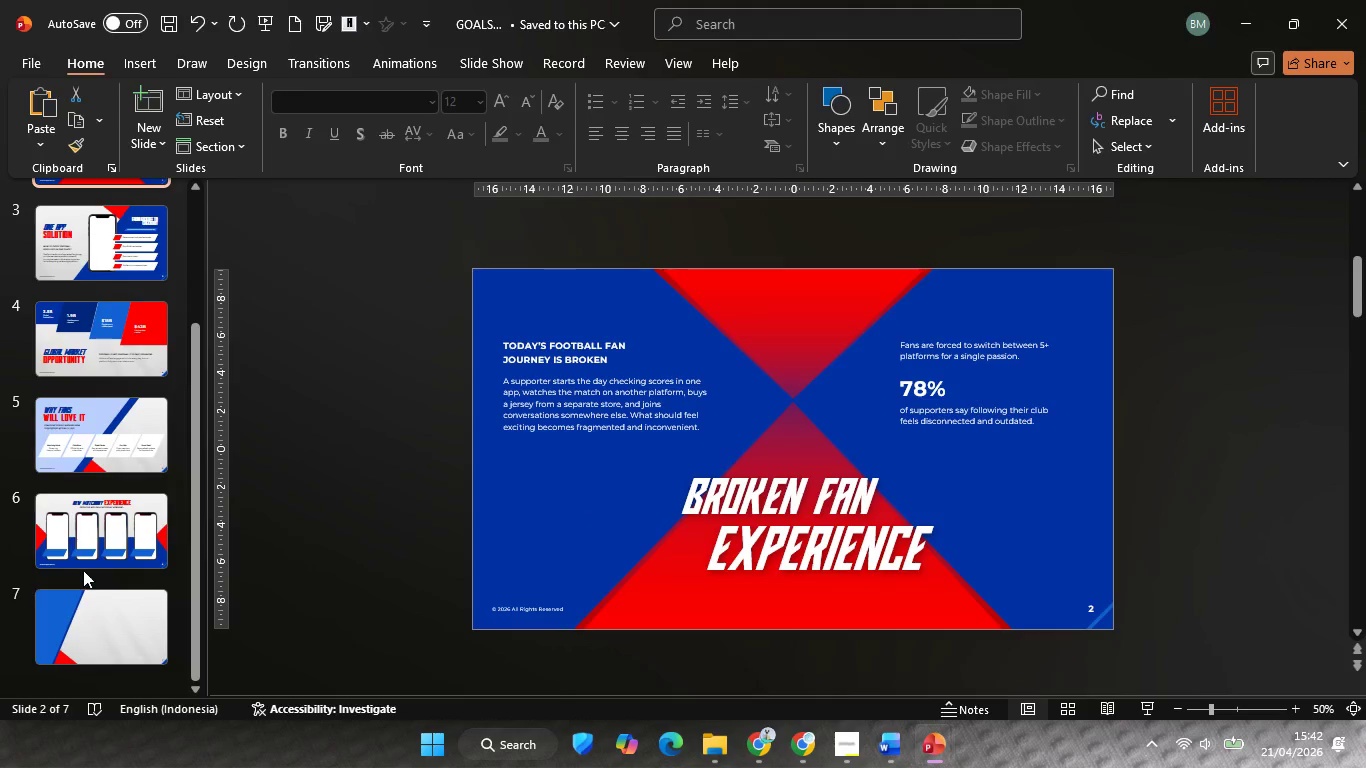 
left_click([83, 550])
 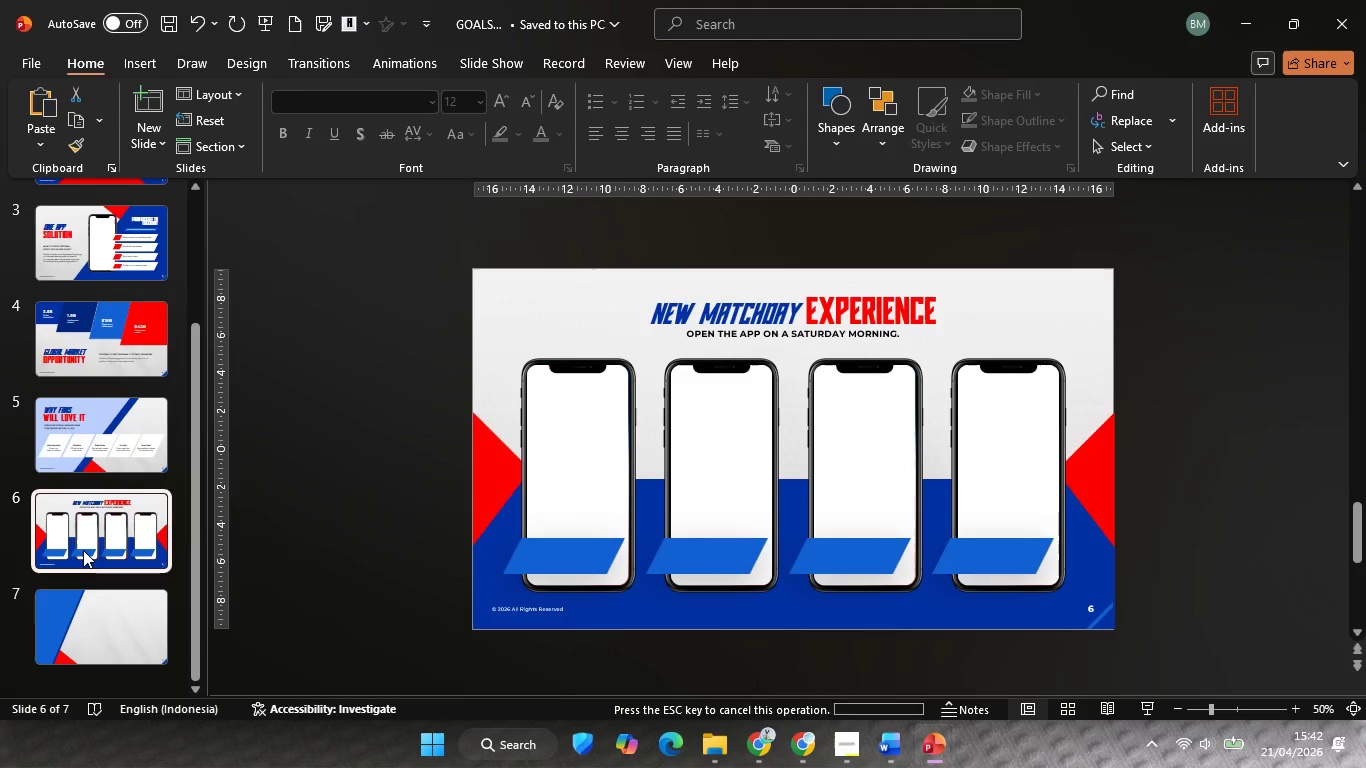 
key(Control+V)
 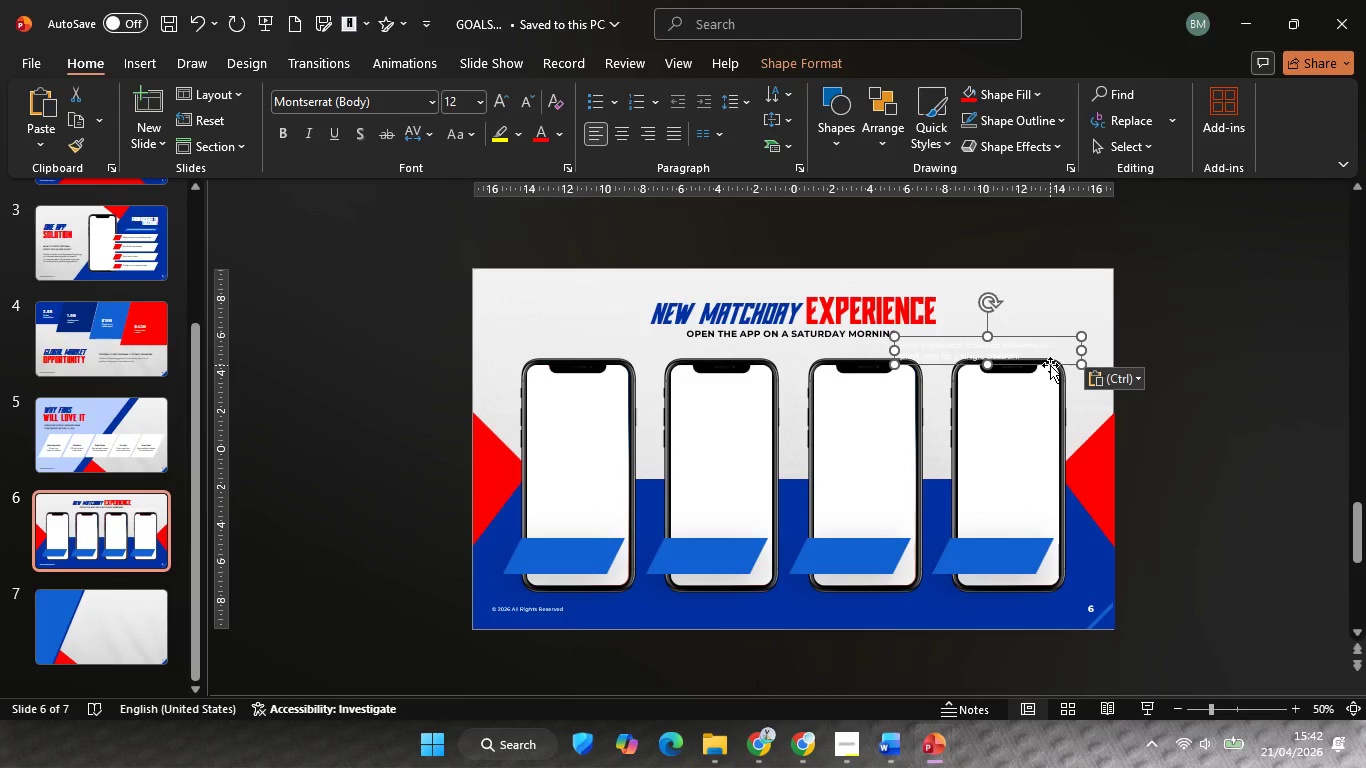 
left_click_drag(start_coordinate=[1049, 360], to_coordinate=[667, 566])
 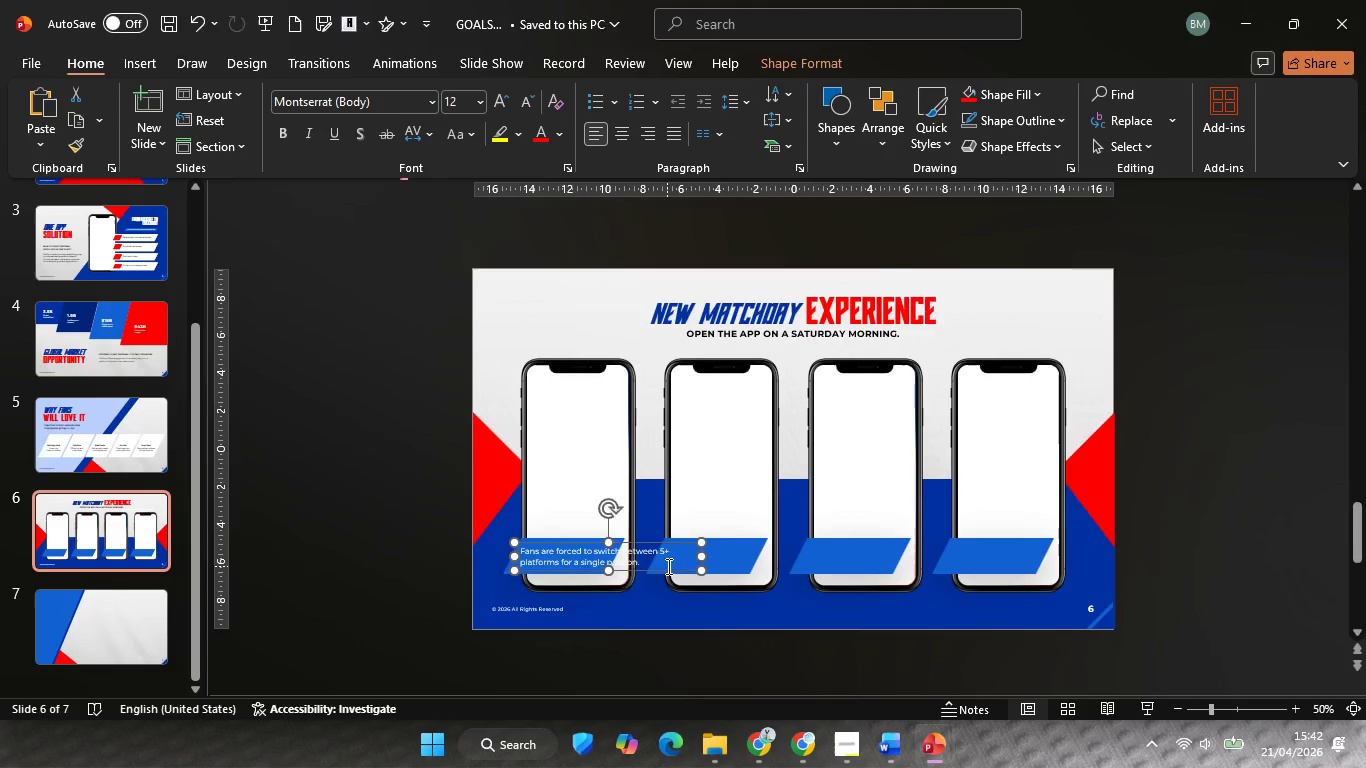 
hold_key(key=ControlLeft, duration=0.41)
scroll: coordinate [667, 566], scroll_direction: up, amount: 3.0
 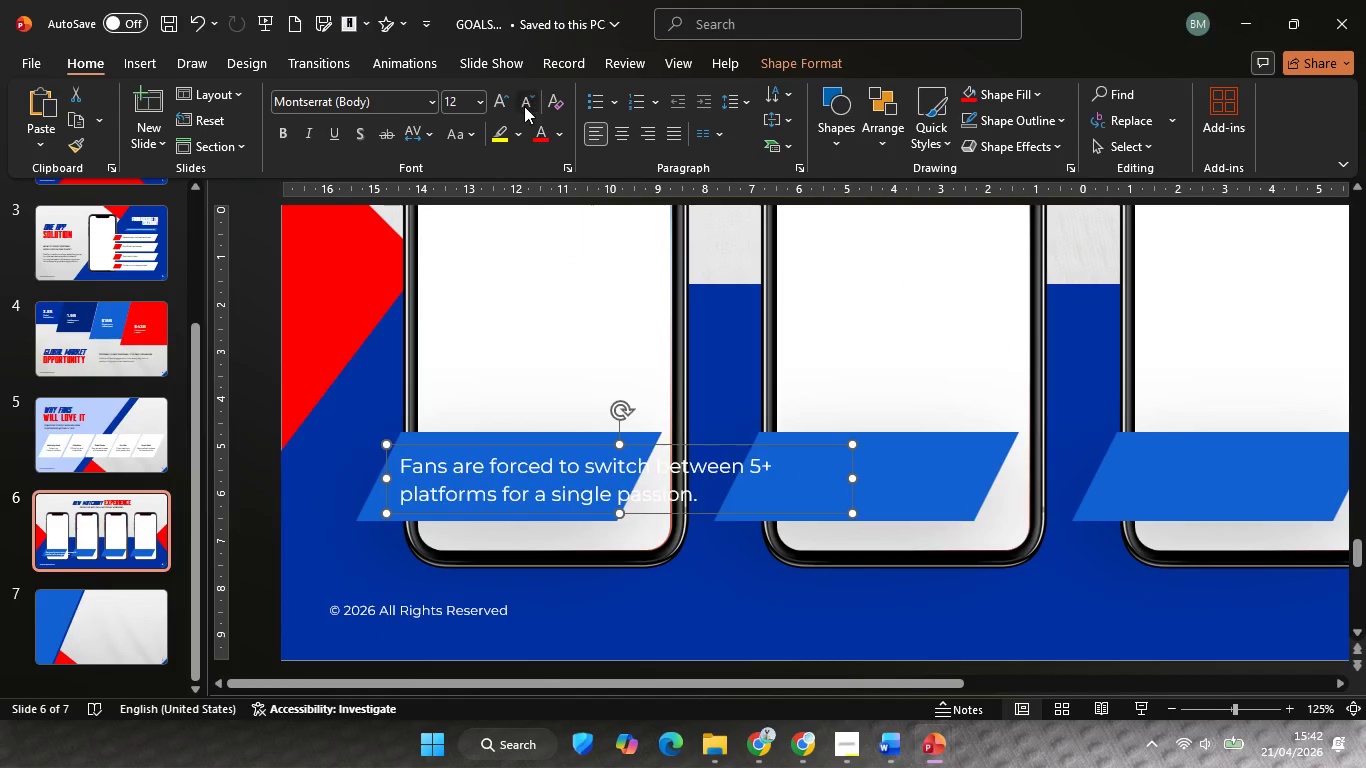 
double_click([524, 106])
 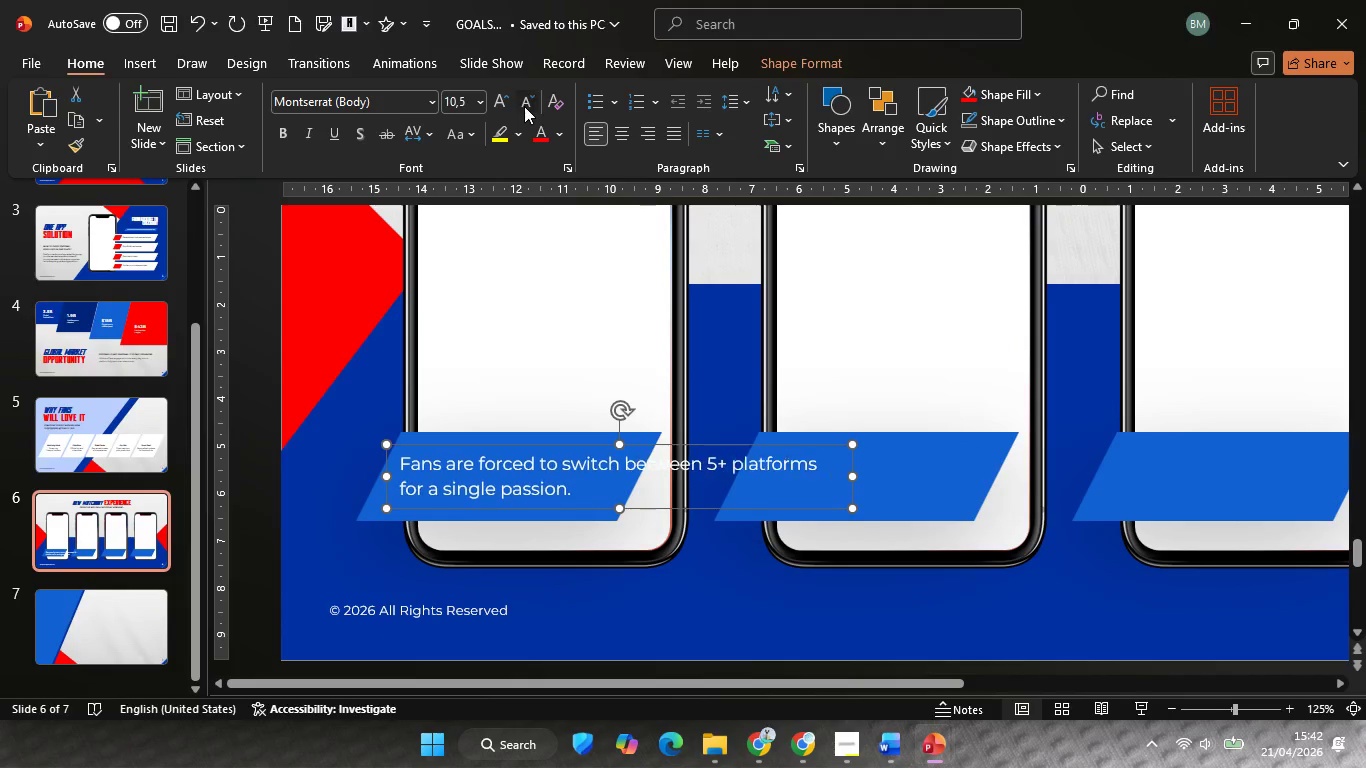 
triple_click([524, 106])
 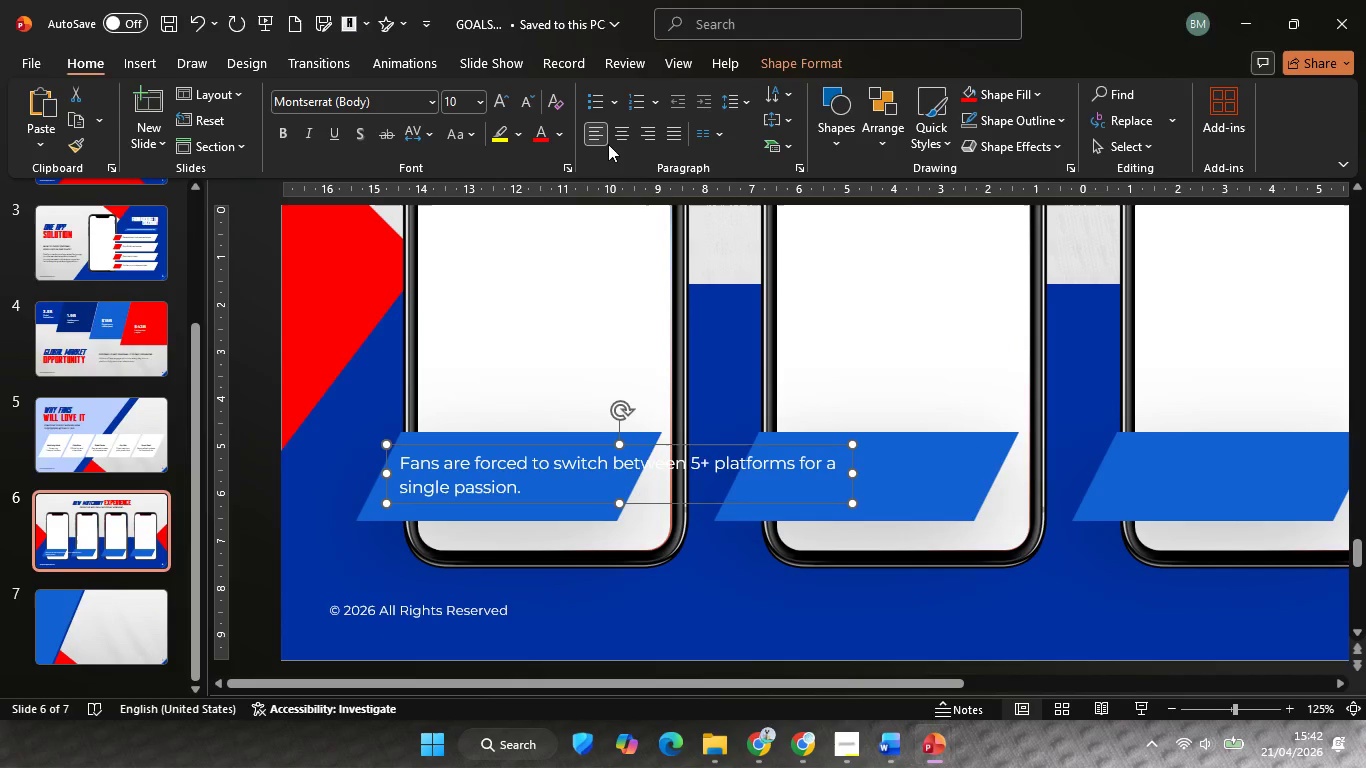 
left_click([623, 131])
 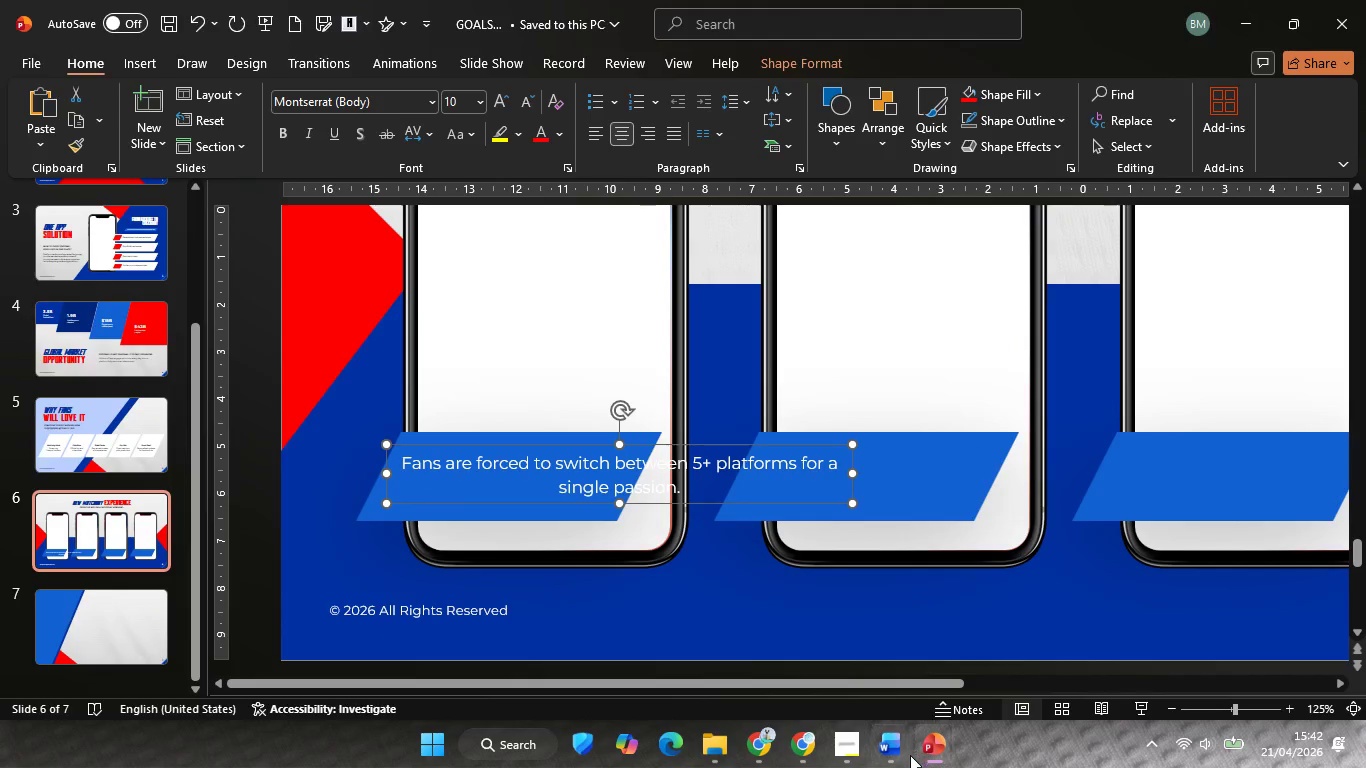 
left_click([906, 755])
 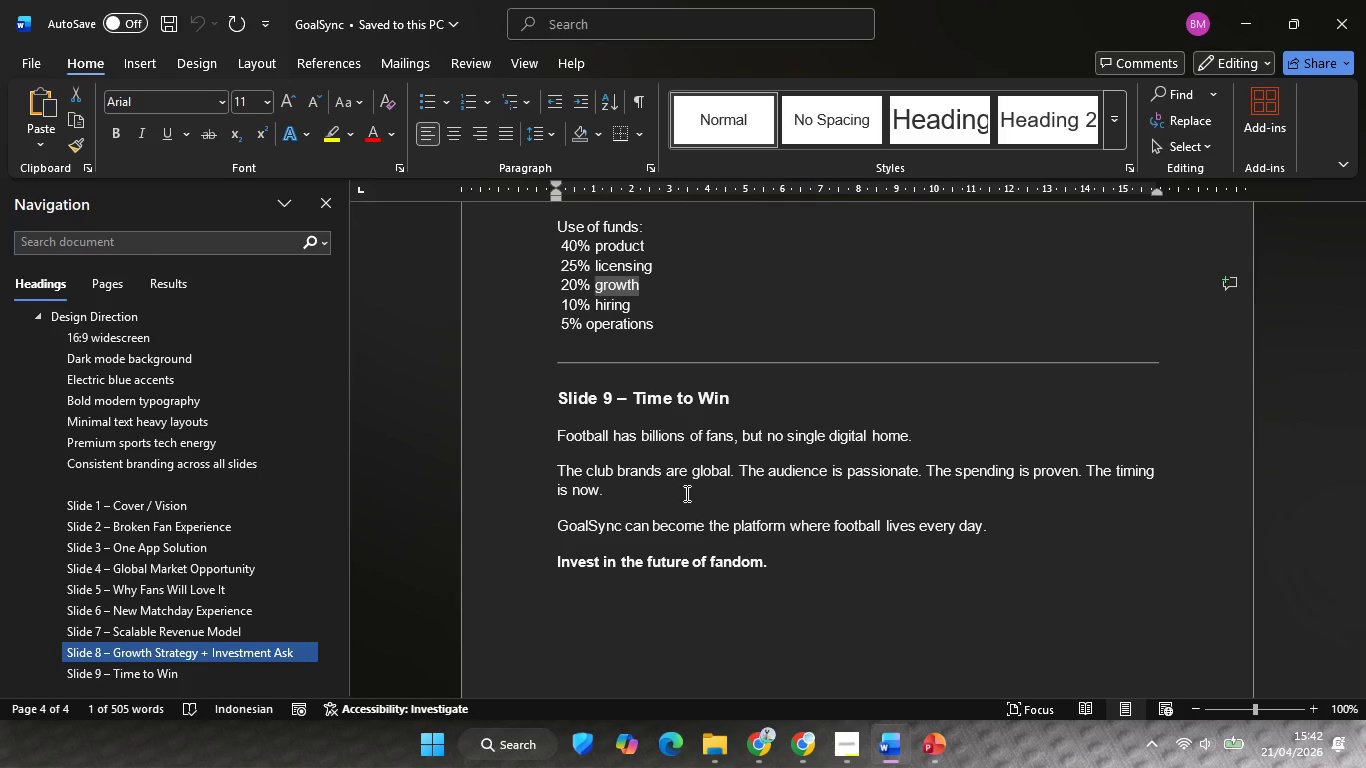 
scroll: coordinate [707, 498], scroll_direction: up, amount: 22.0
 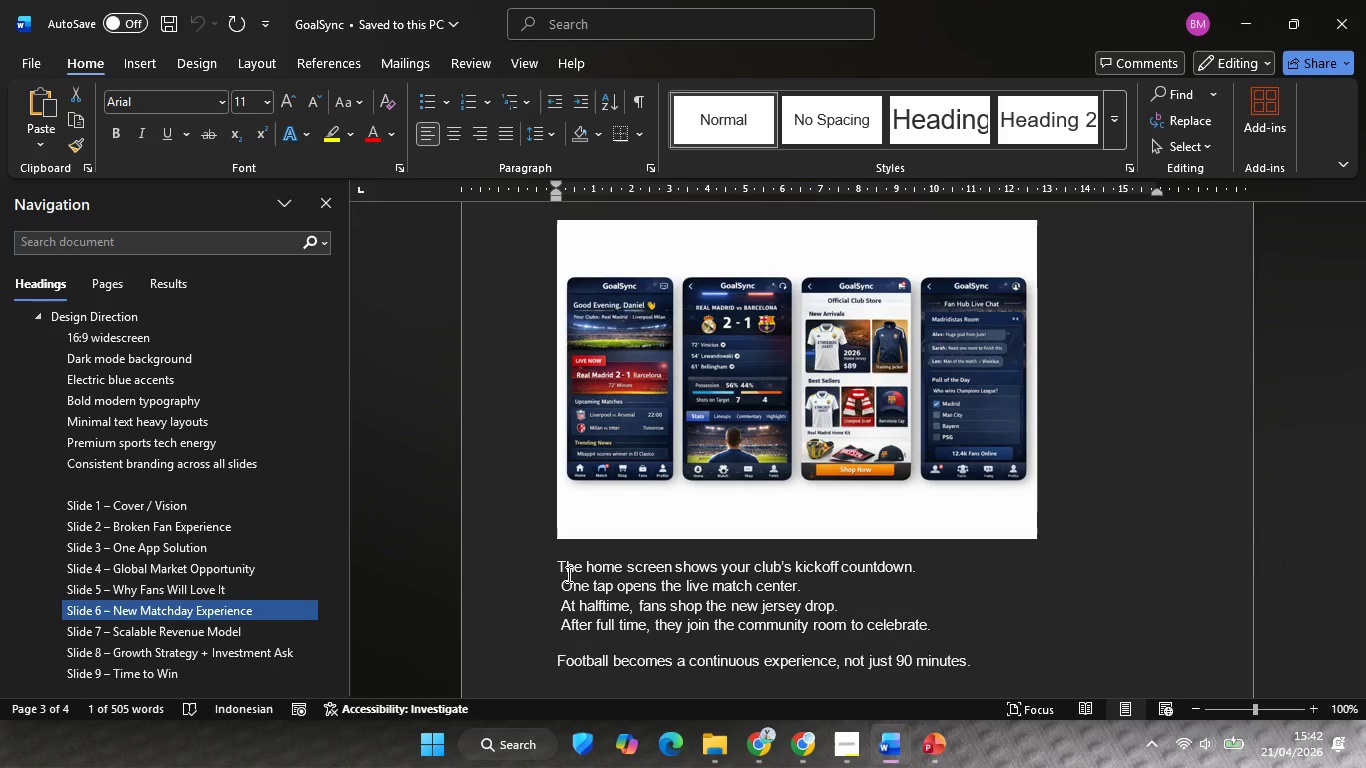 
left_click([557, 560])
 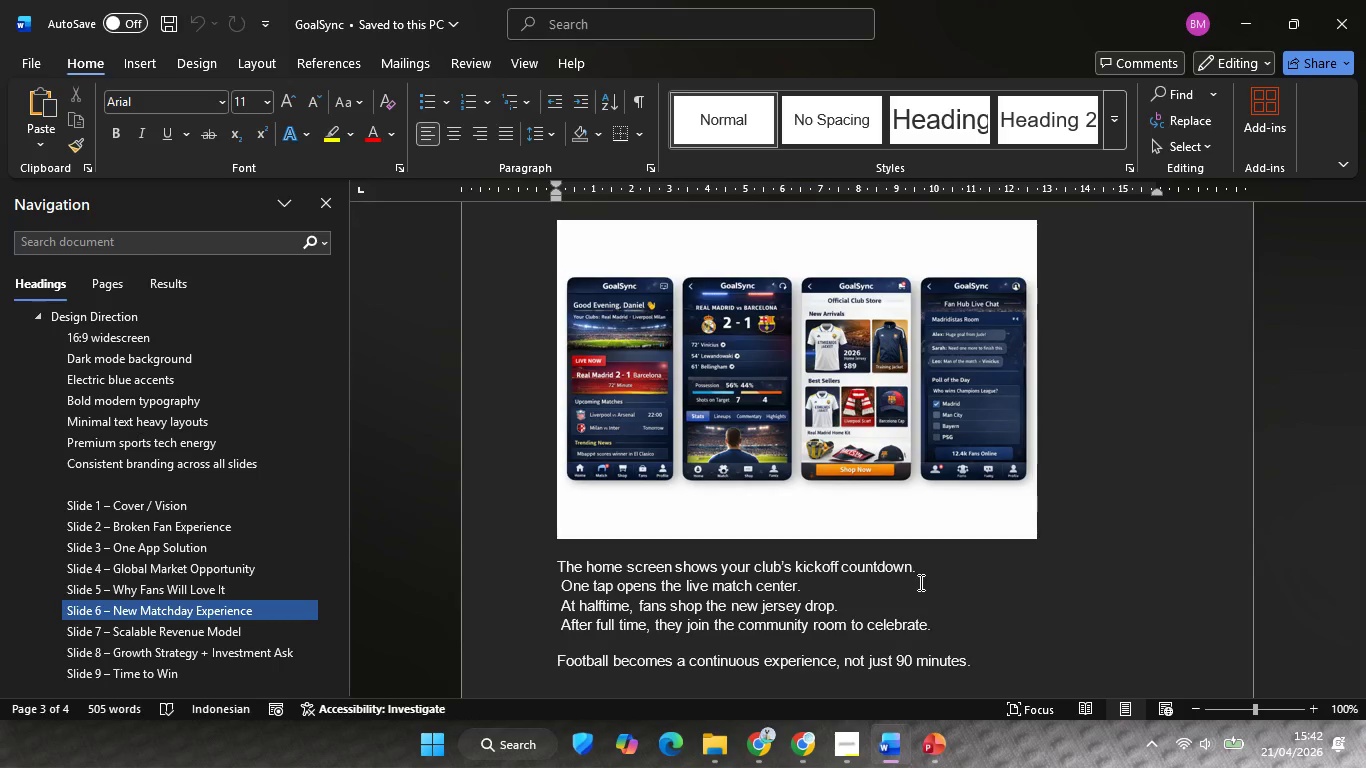 
hold_key(key=ShiftLeft, duration=0.34)
left_click([920, 569])
 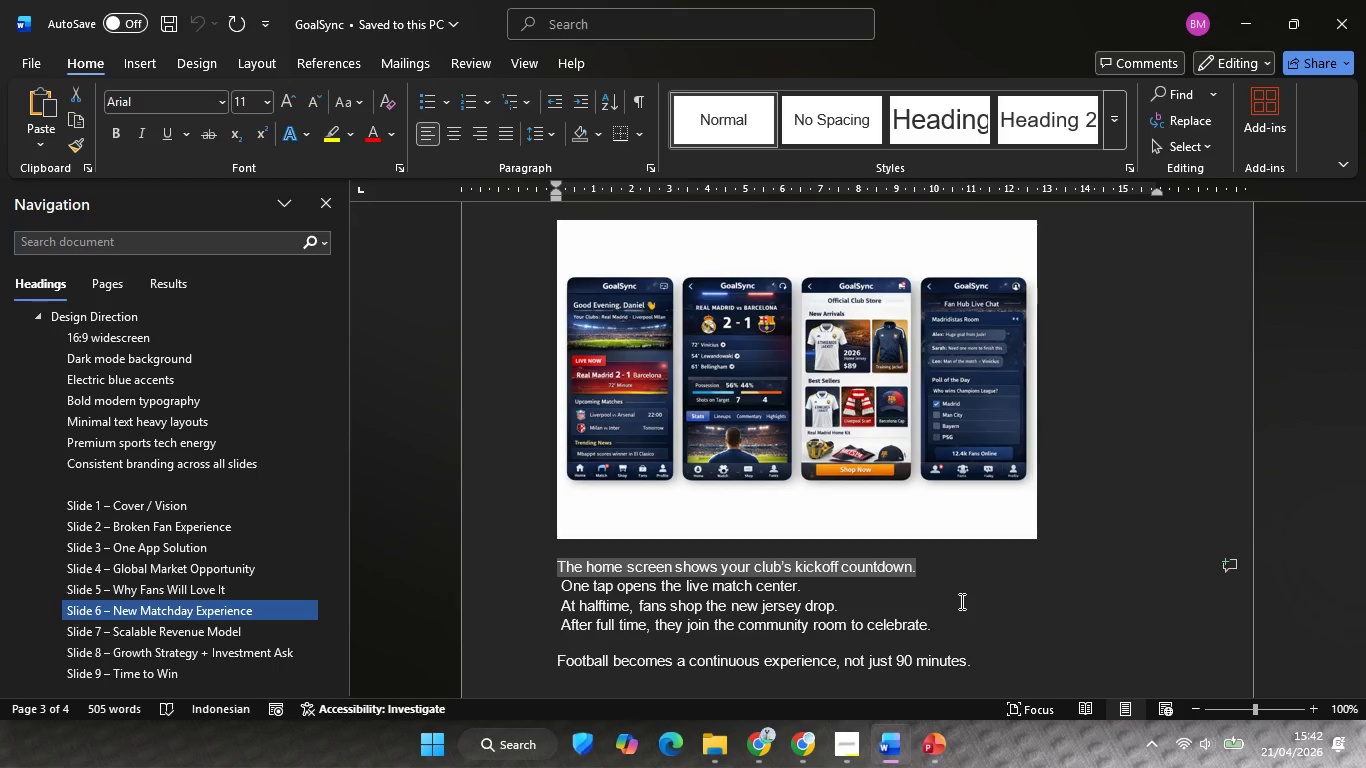 
key(Control+C)
 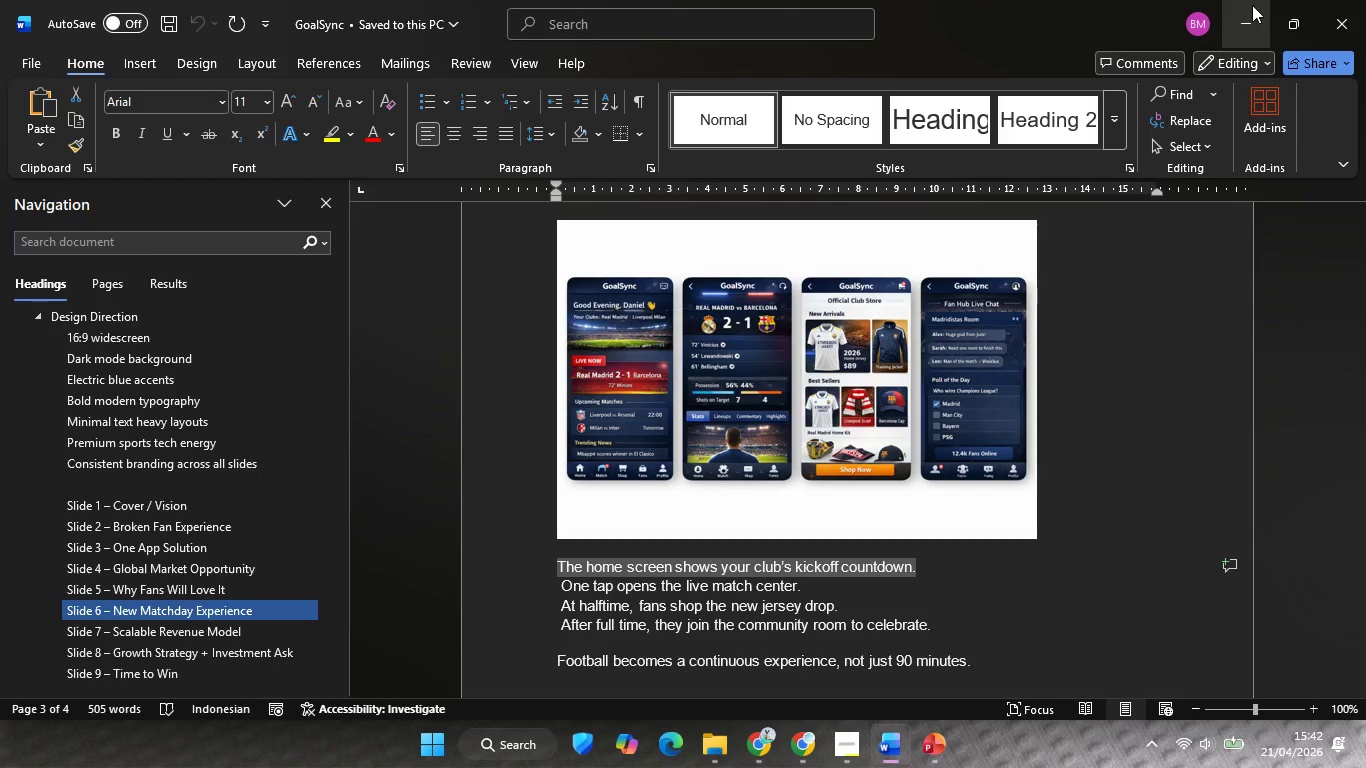 
left_click_drag(start_coordinate=[1252, 6], to_coordinate=[1249, 1])
 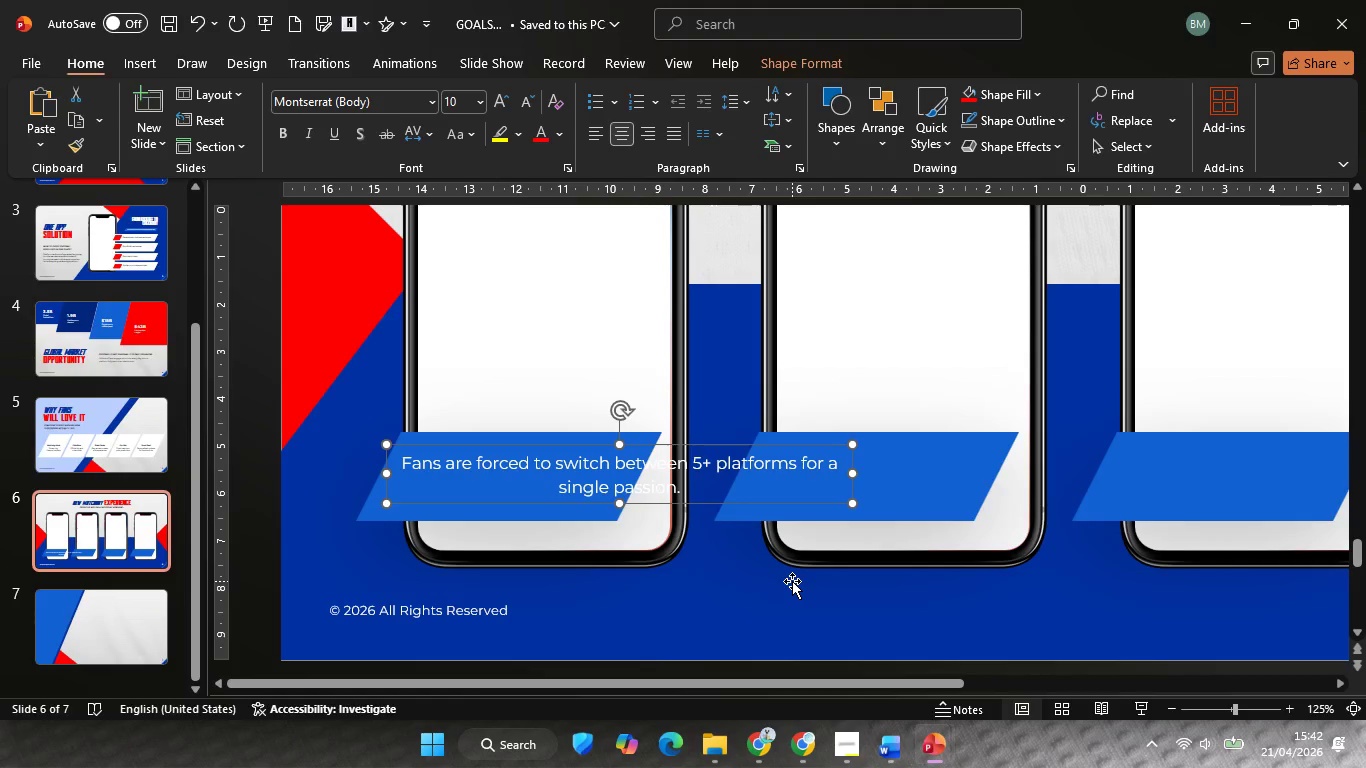 
left_click([582, 480])
 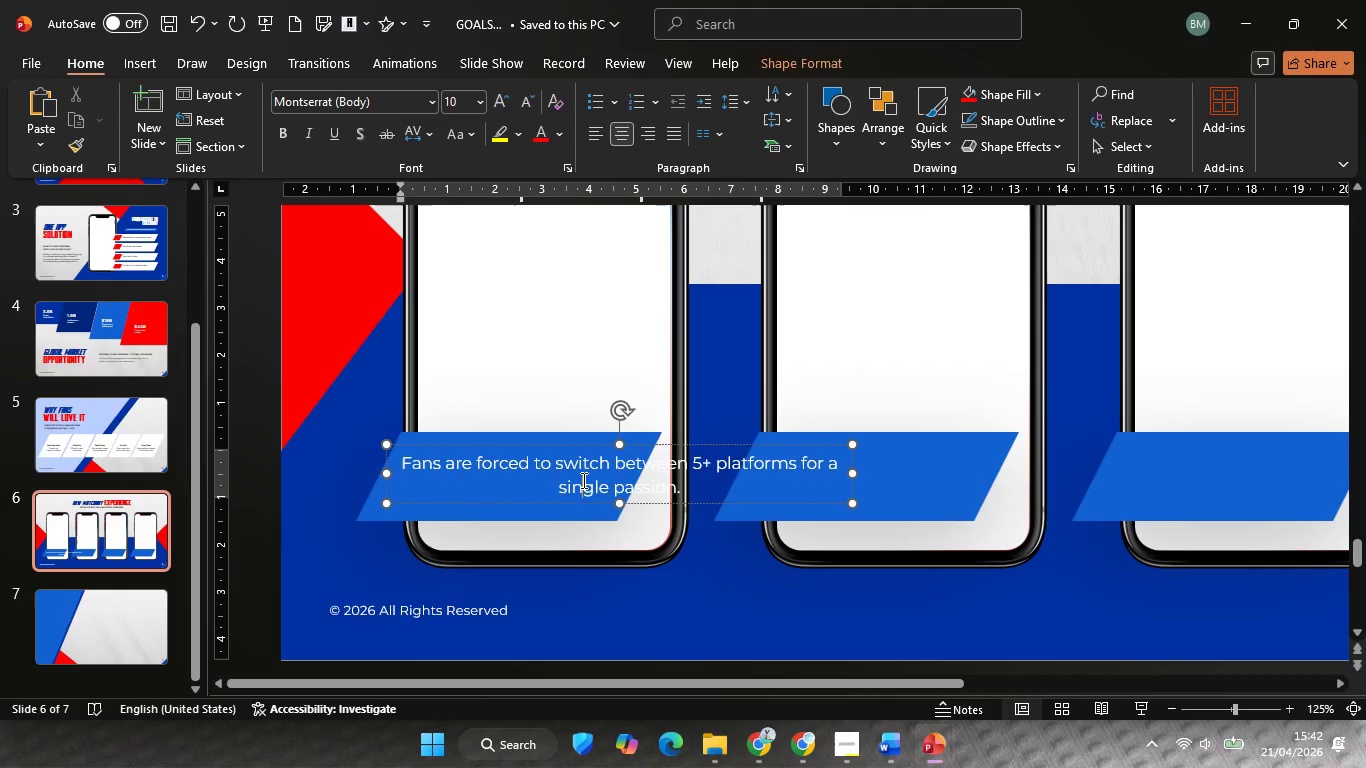 
key(Control+A)
 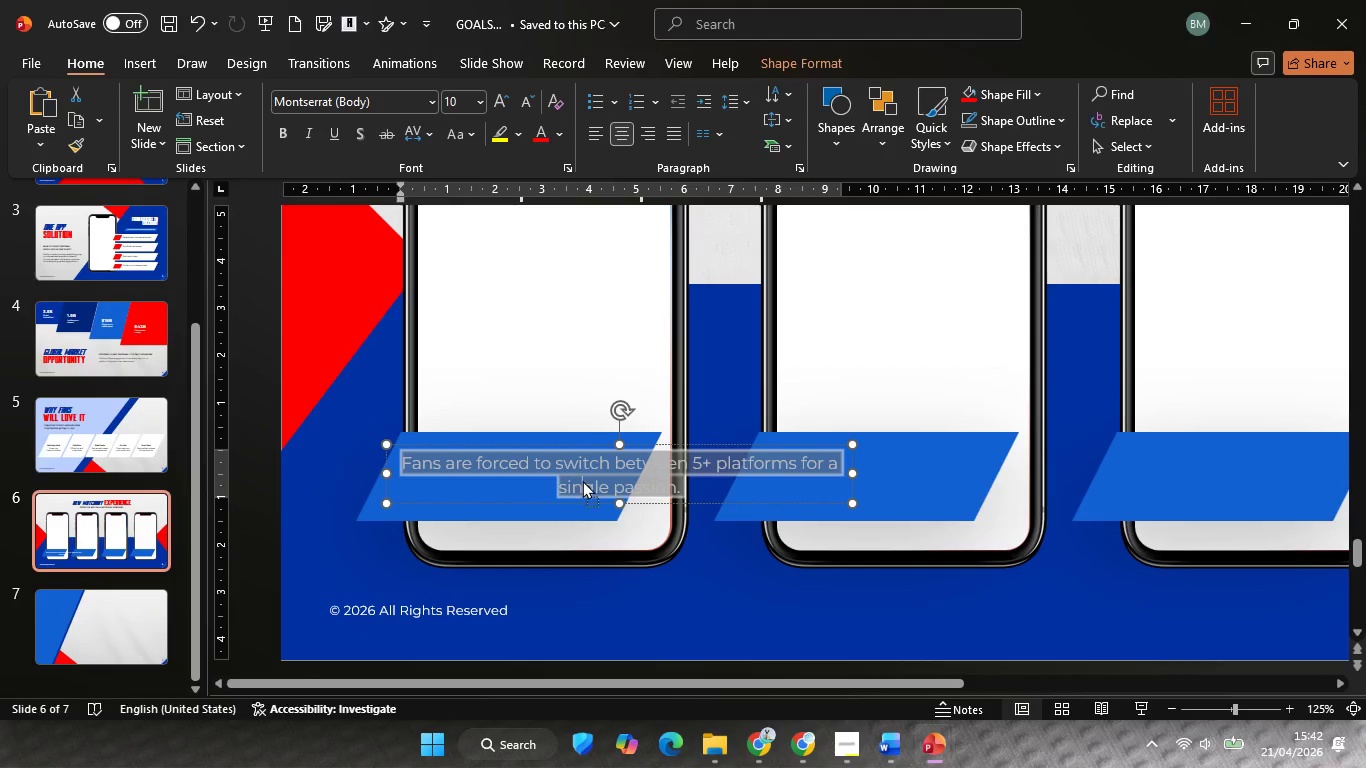 
right_click([582, 480])
 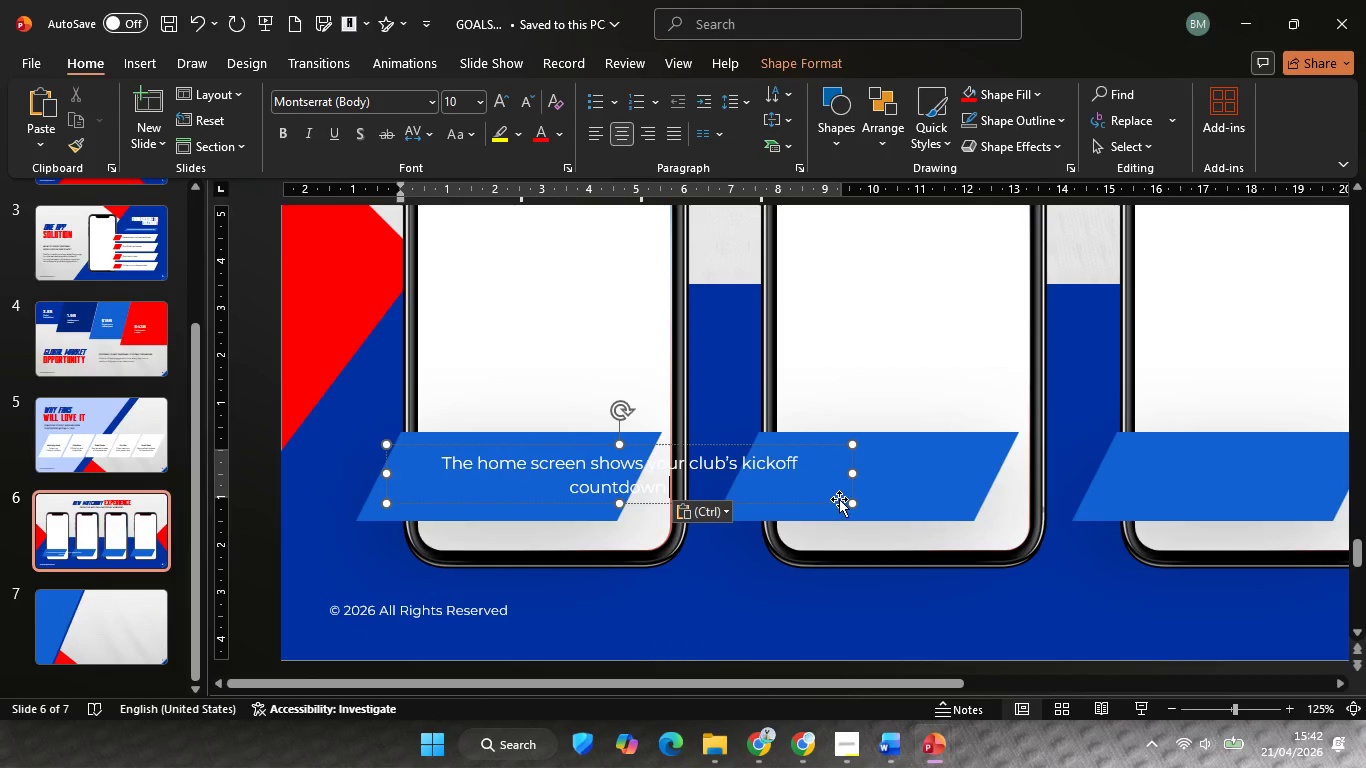 
hold_key(key=ShiftLeft, duration=1.45)
left_click_drag(start_coordinate=[854, 474], to_coordinate=[628, 478])
 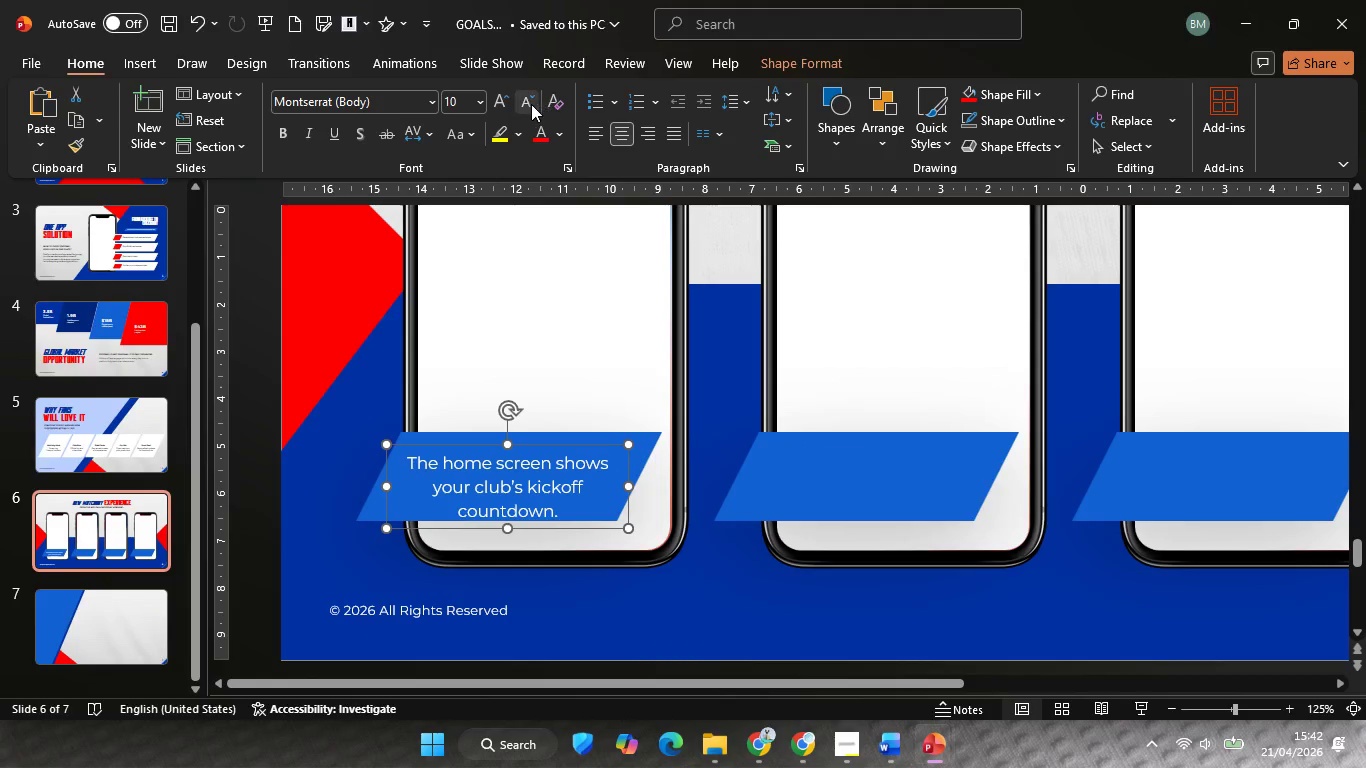 
left_click([531, 104])
 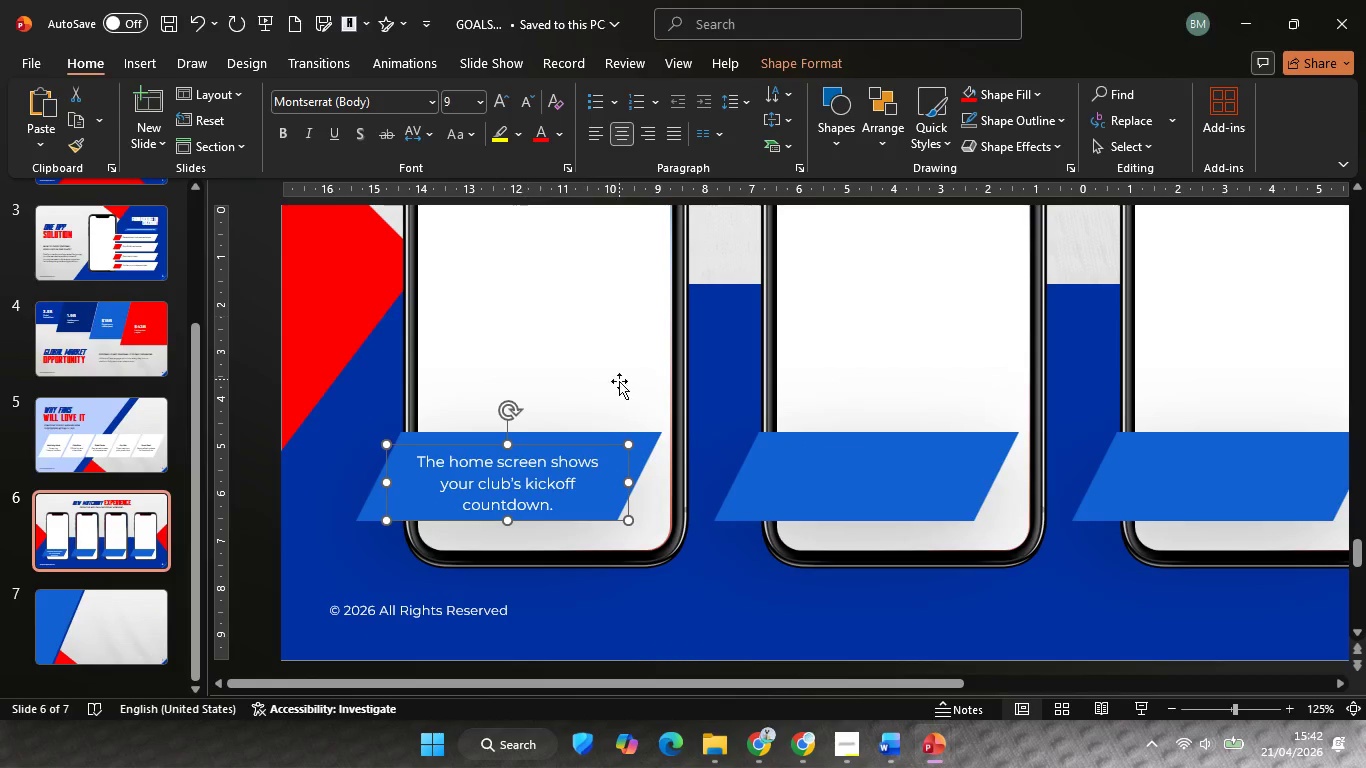 
hold_key(key=ShiftLeft, duration=0.61)
left_click([639, 454])
 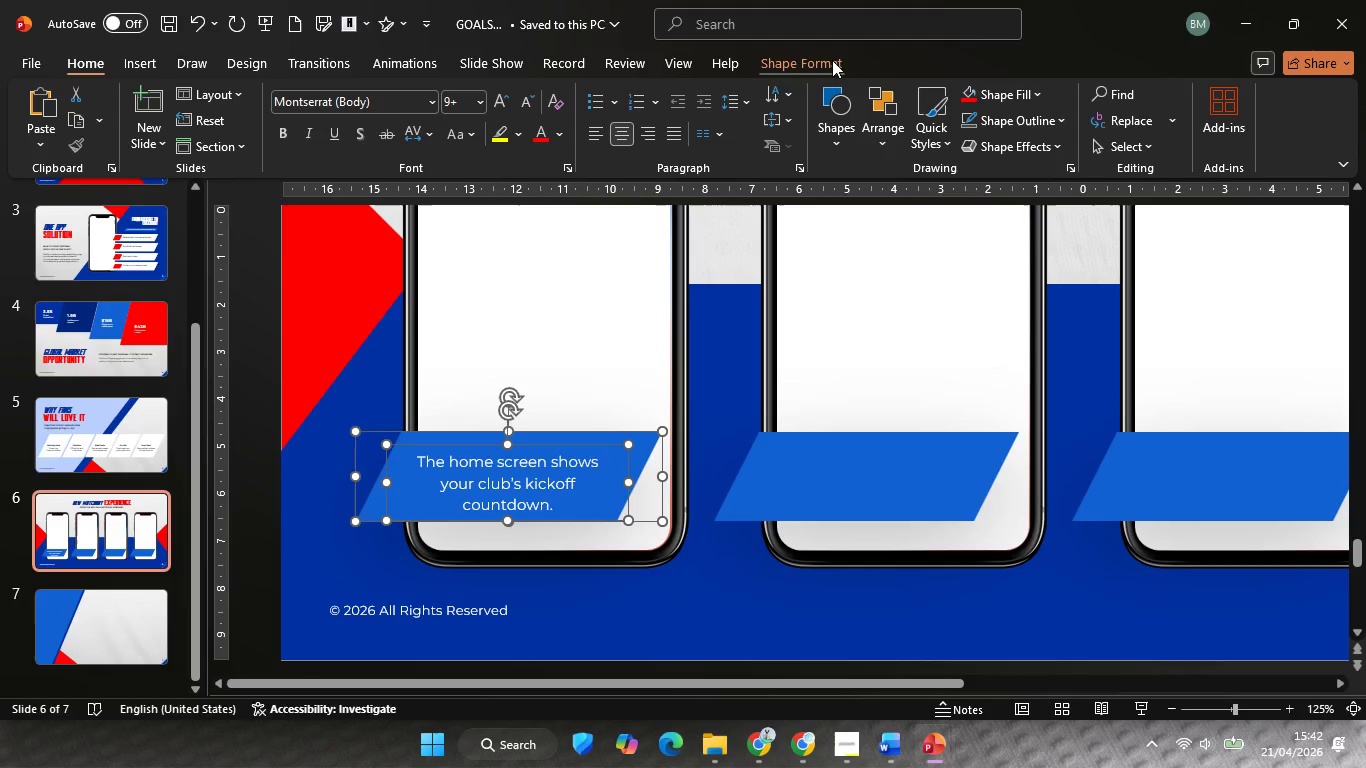 
left_click([832, 60])
 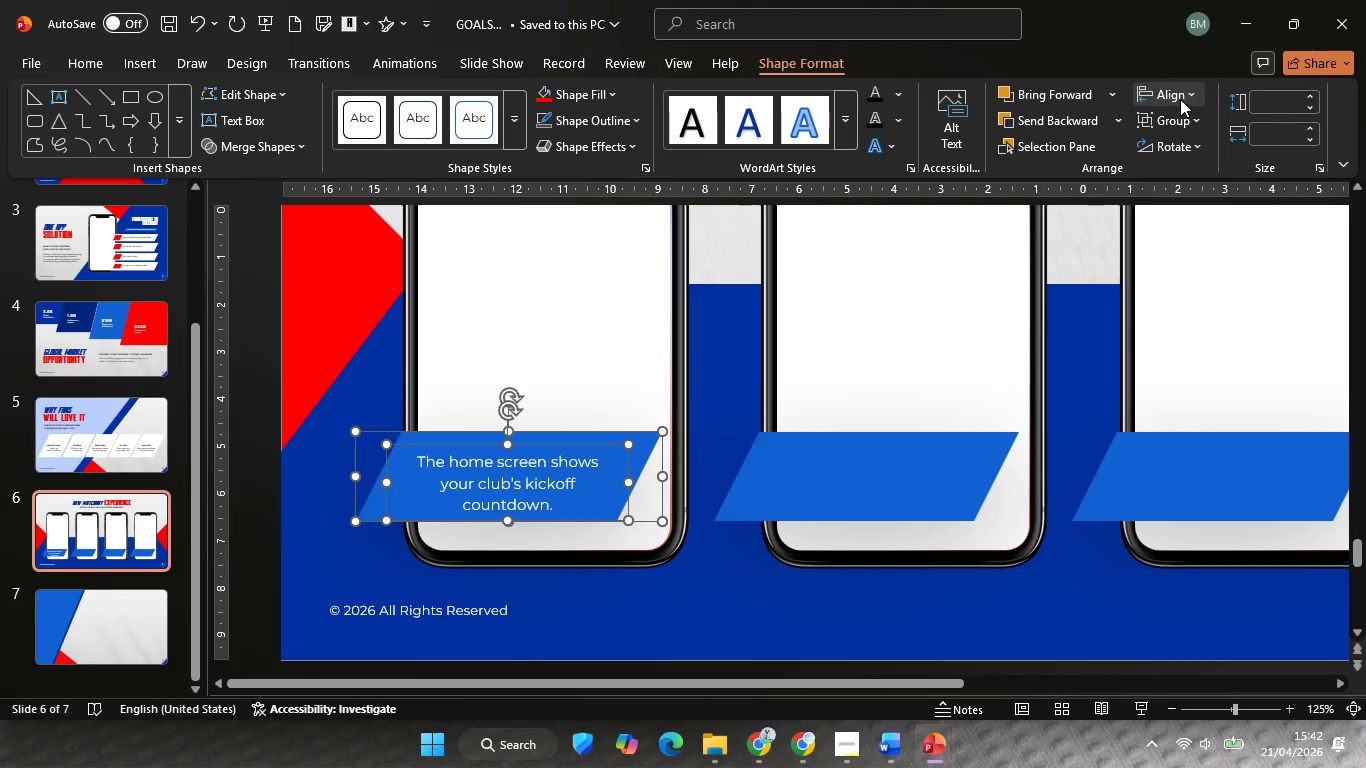 
left_click([1180, 99])
 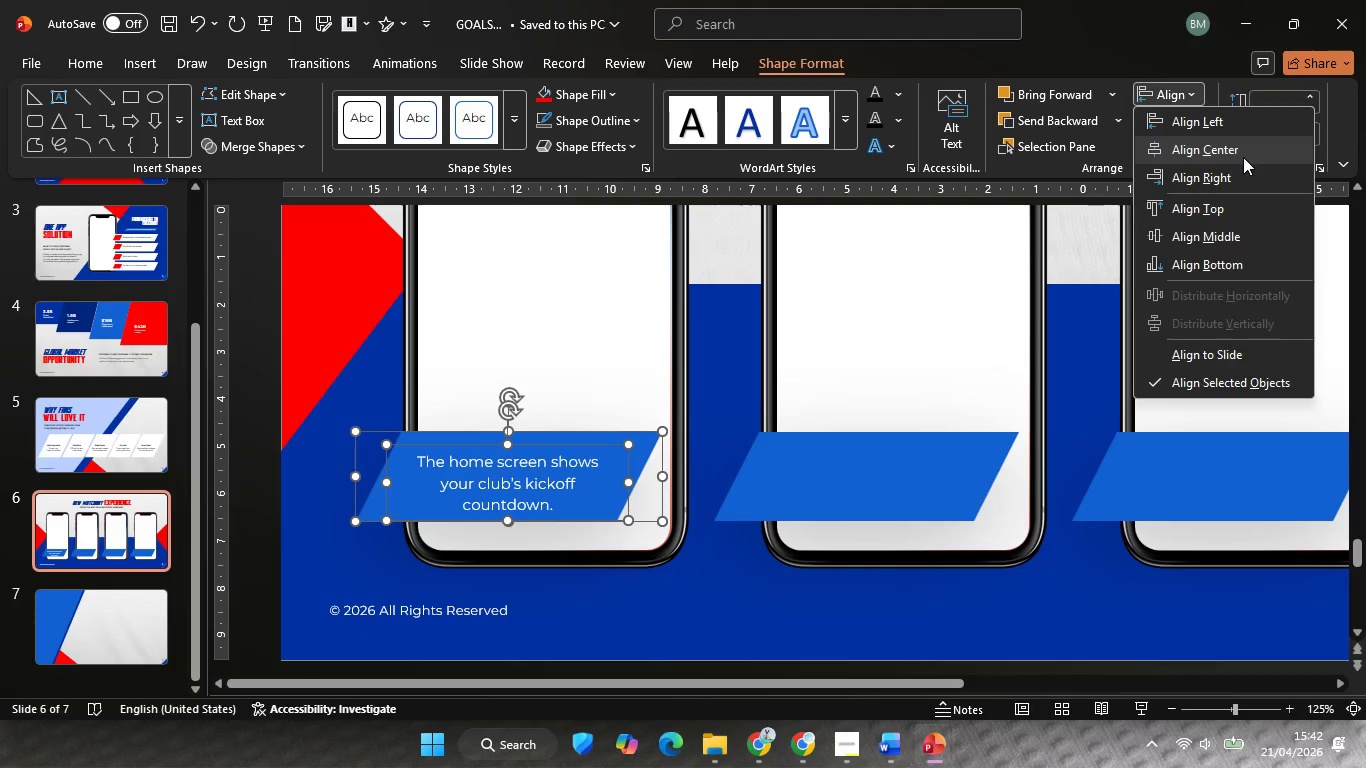 
left_click([1243, 157])
 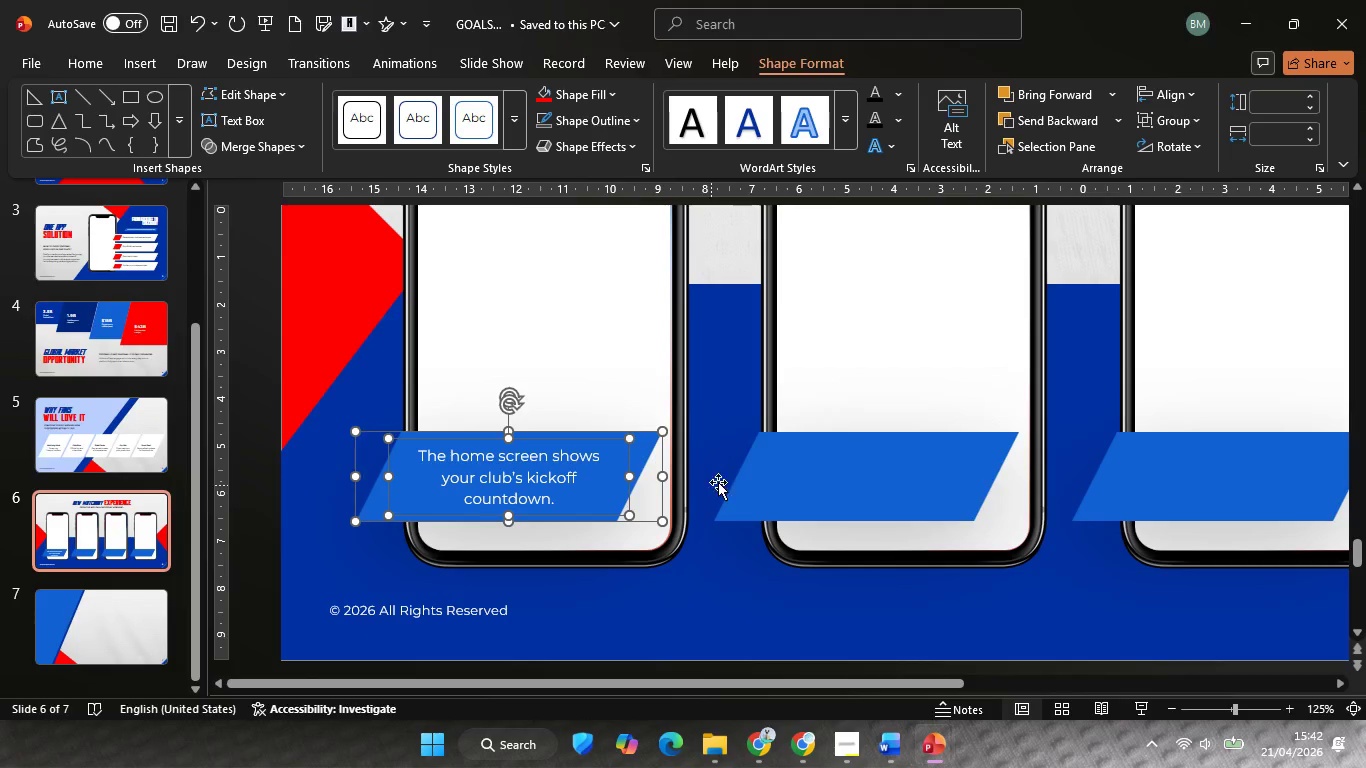 
hold_key(key=ShiftLeft, duration=0.5)
left_click([647, 450])
 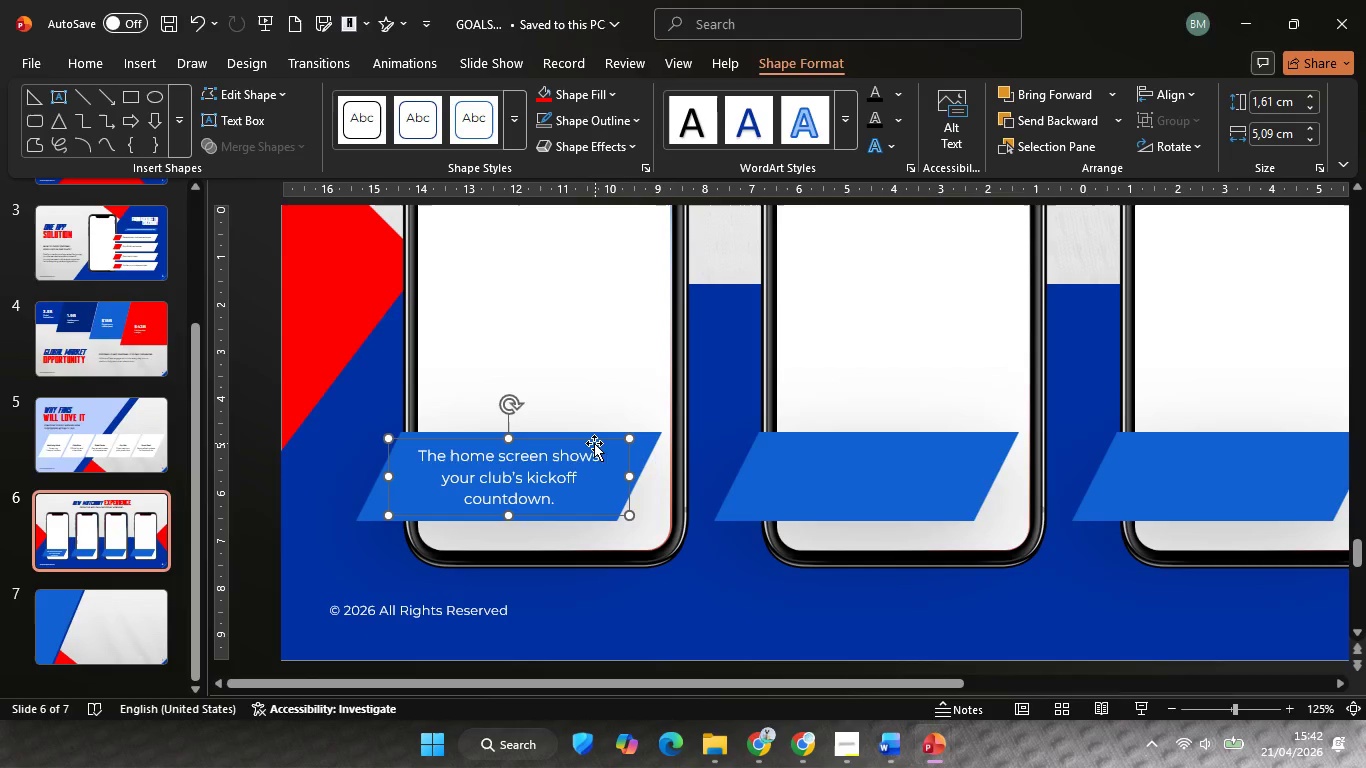 
hold_key(key=ControlLeft, duration=1.5)
hold_key(key=ShiftLeft, duration=1.44)
left_click_drag(start_coordinate=[592, 442], to_coordinate=[948, 445])
 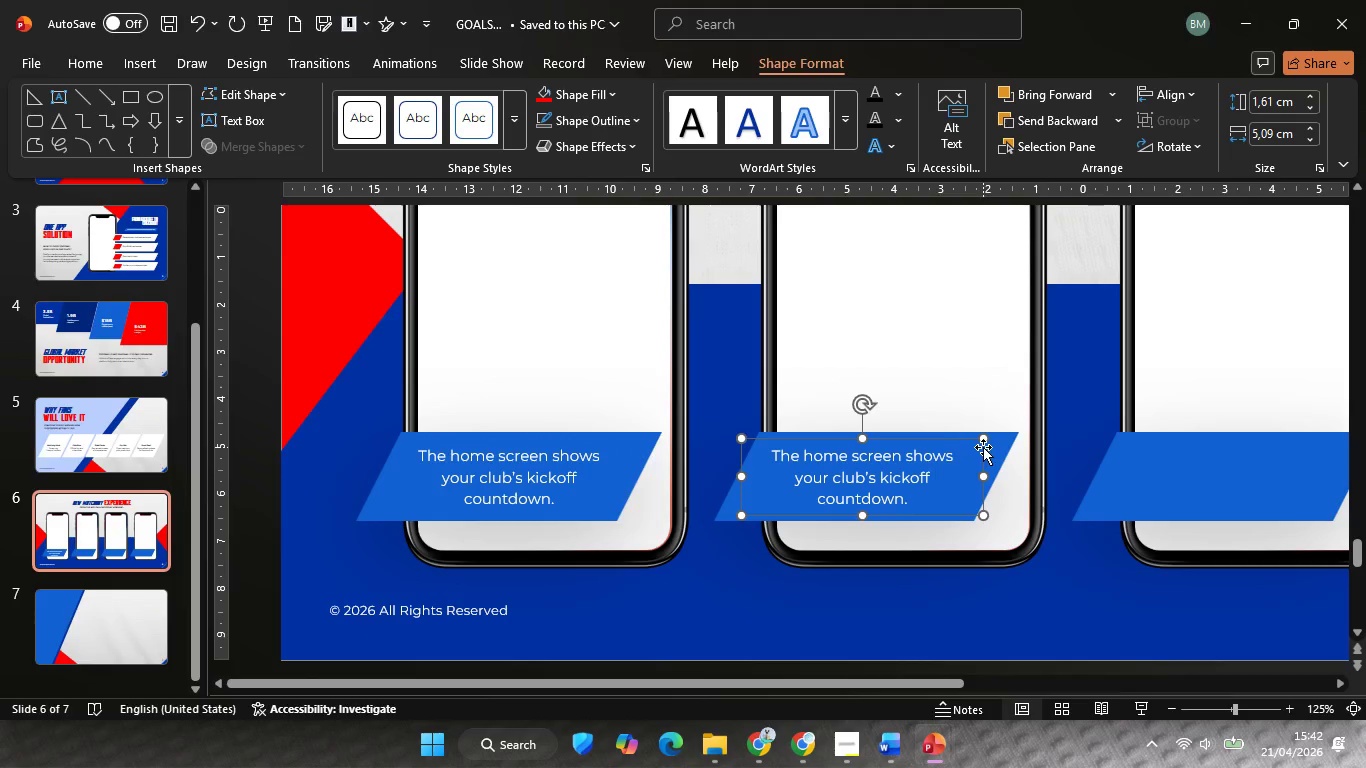 
hold_key(key=ShiftLeft, duration=0.55)
left_click([1004, 444])
 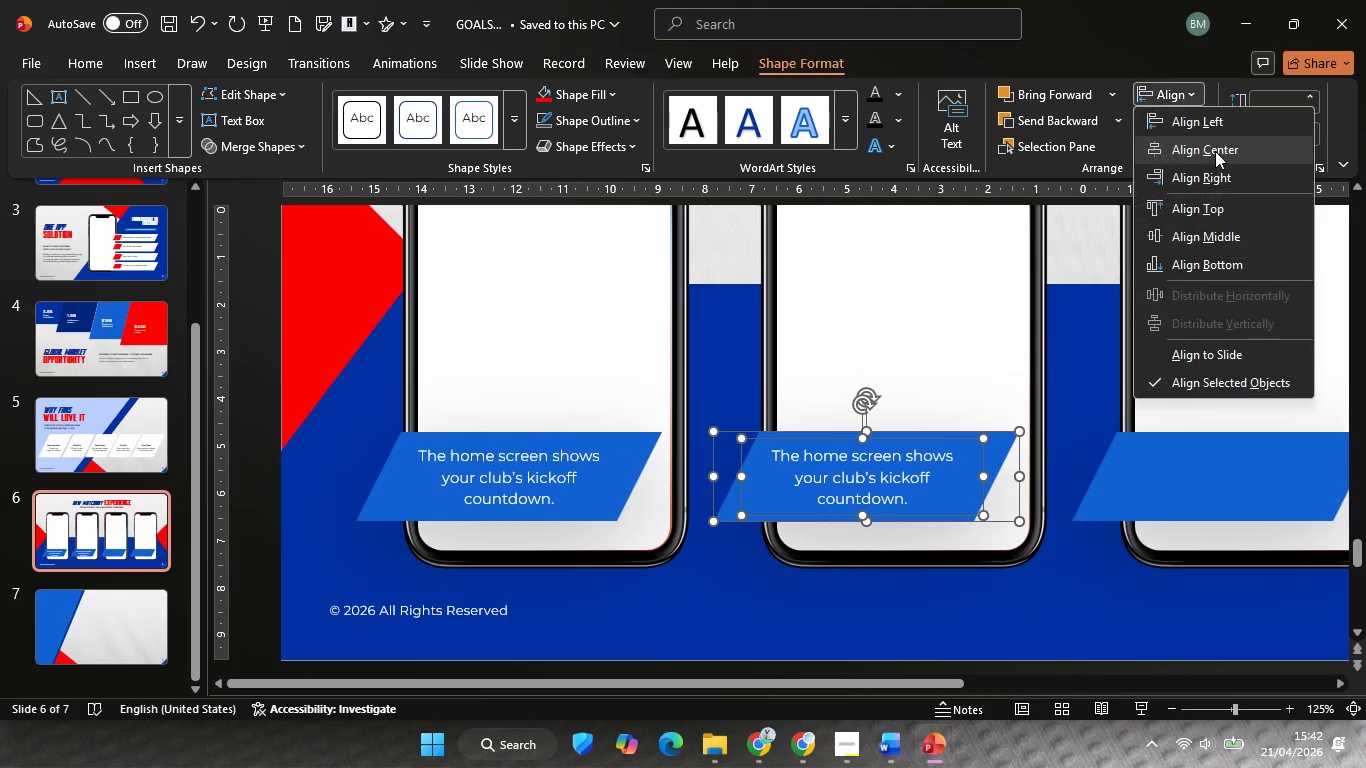 
double_click([1215, 152])
 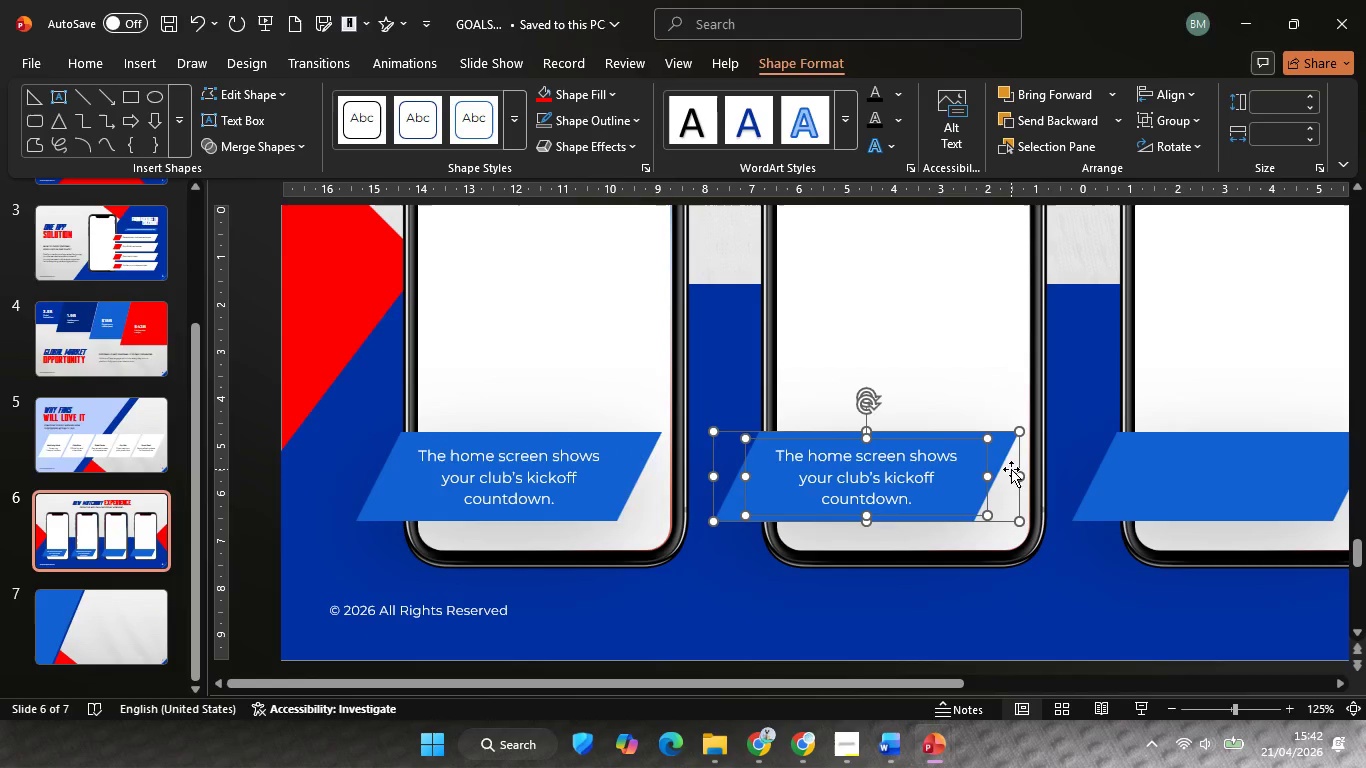 
hold_key(key=ShiftLeft, duration=0.48)
left_click([1002, 446])
 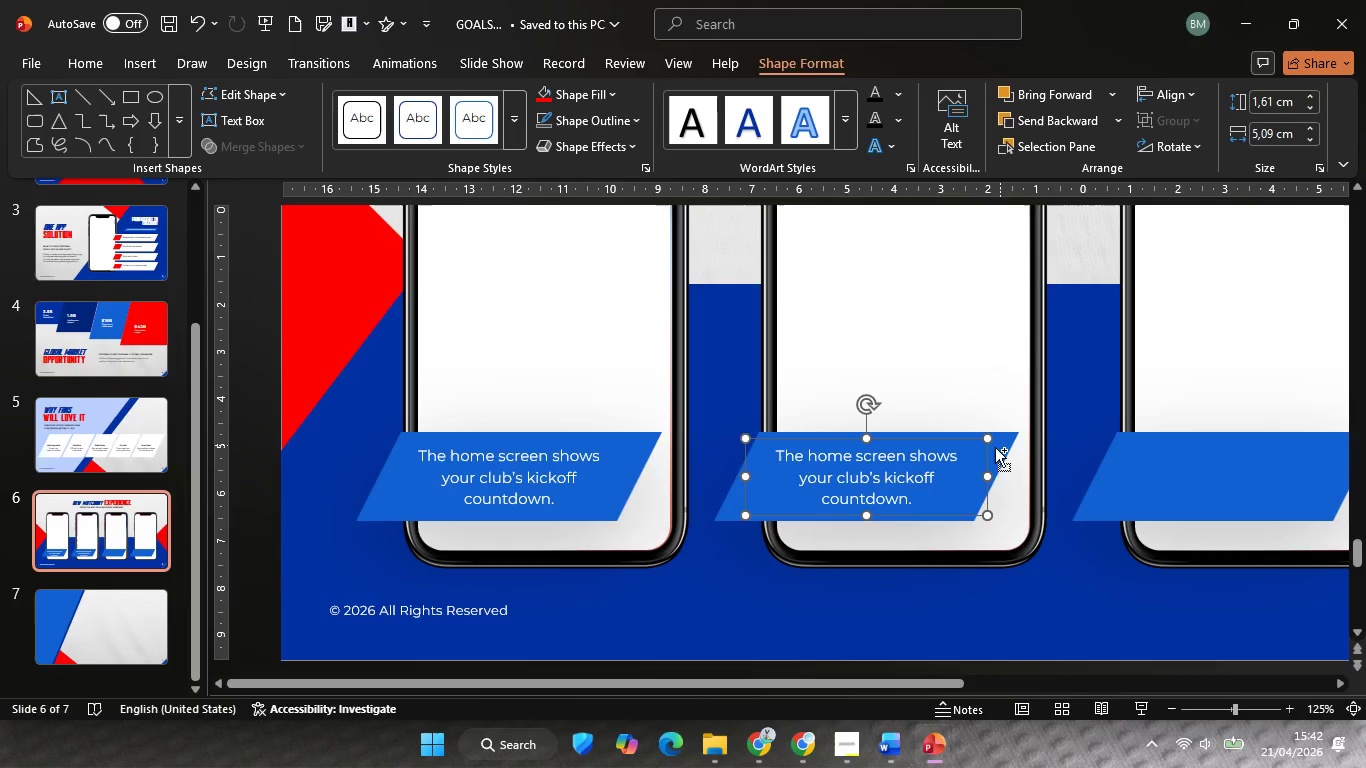 
hold_key(key=ControlLeft, duration=0.5)
scroll: coordinate [984, 457], scroll_direction: down, amount: 1.0
 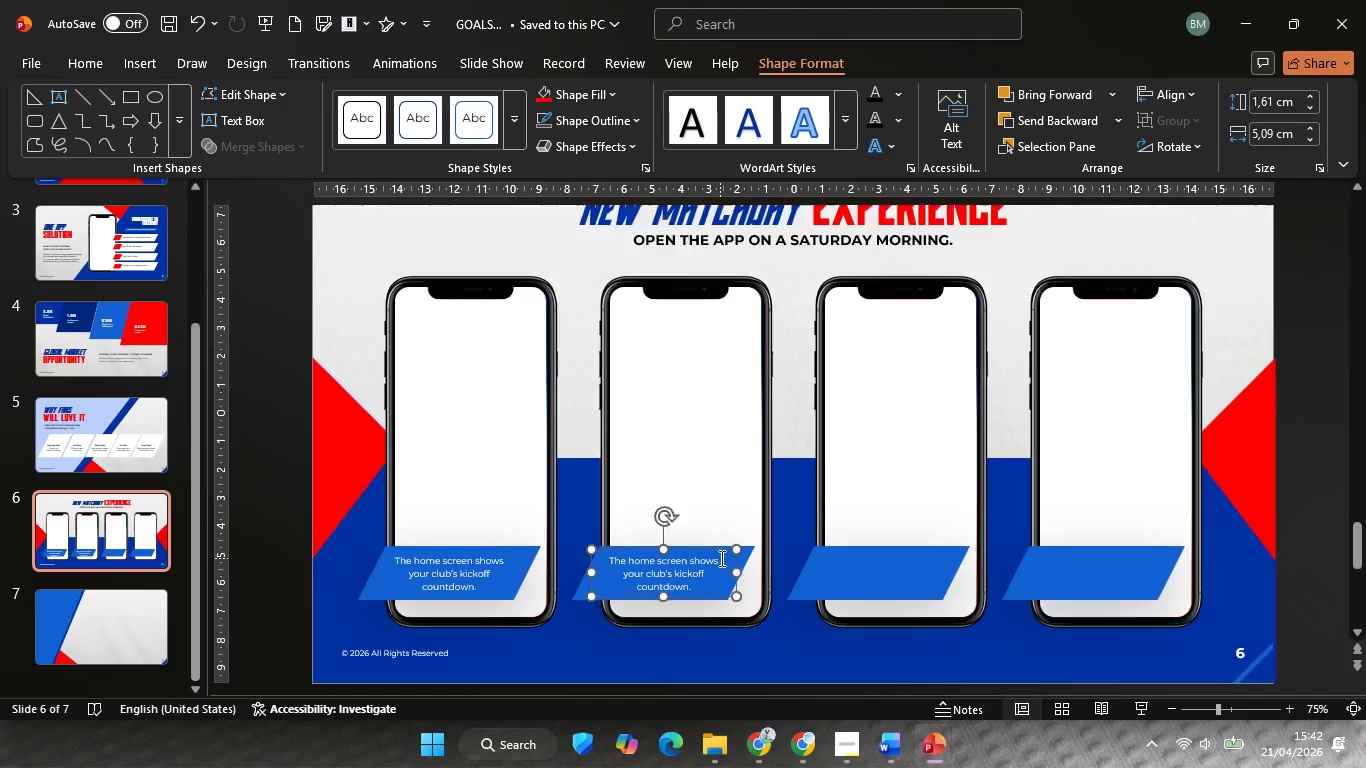 
hold_key(key=ControlLeft, duration=2.08)
hold_key(key=ShiftLeft, duration=1.99)
left_click_drag(start_coordinate=[709, 551], to_coordinate=[932, 555])
 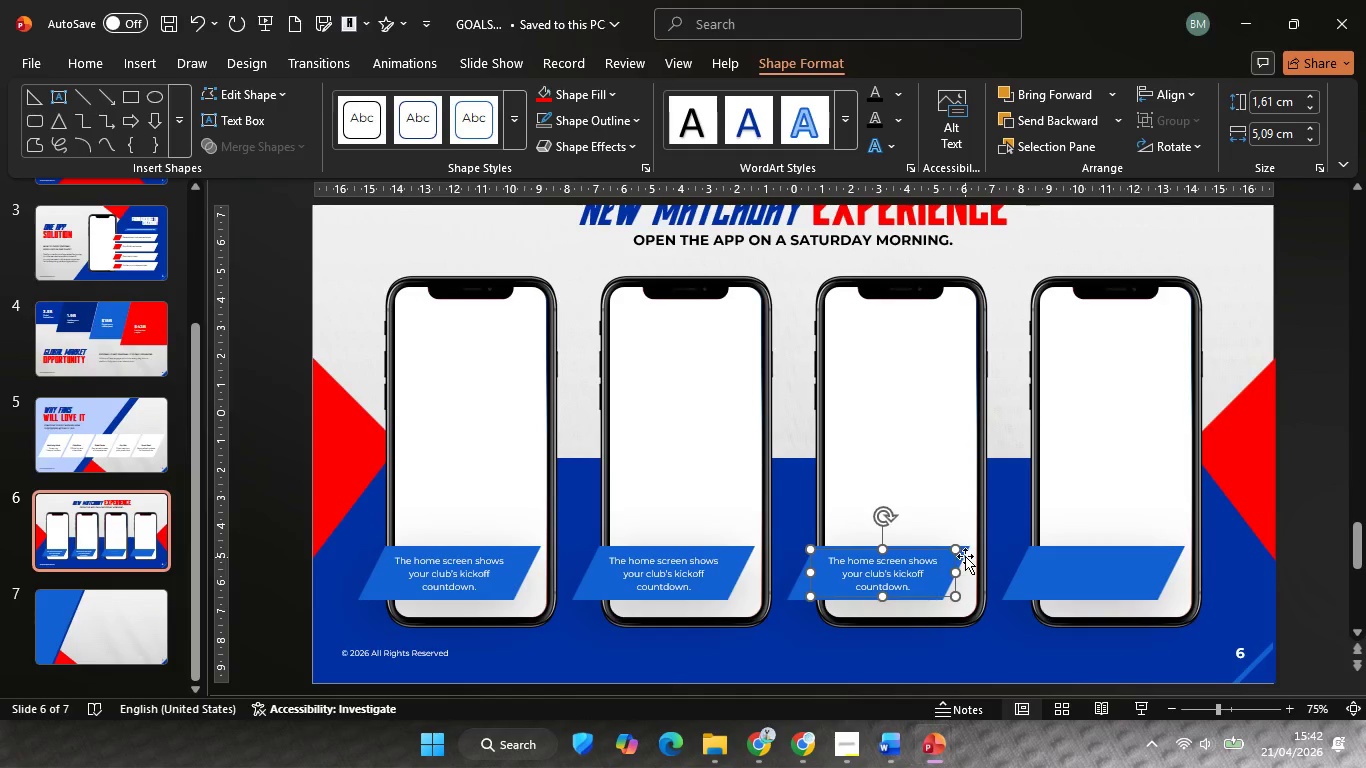 
hold_key(key=ShiftLeft, duration=0.81)
left_click([961, 553])
 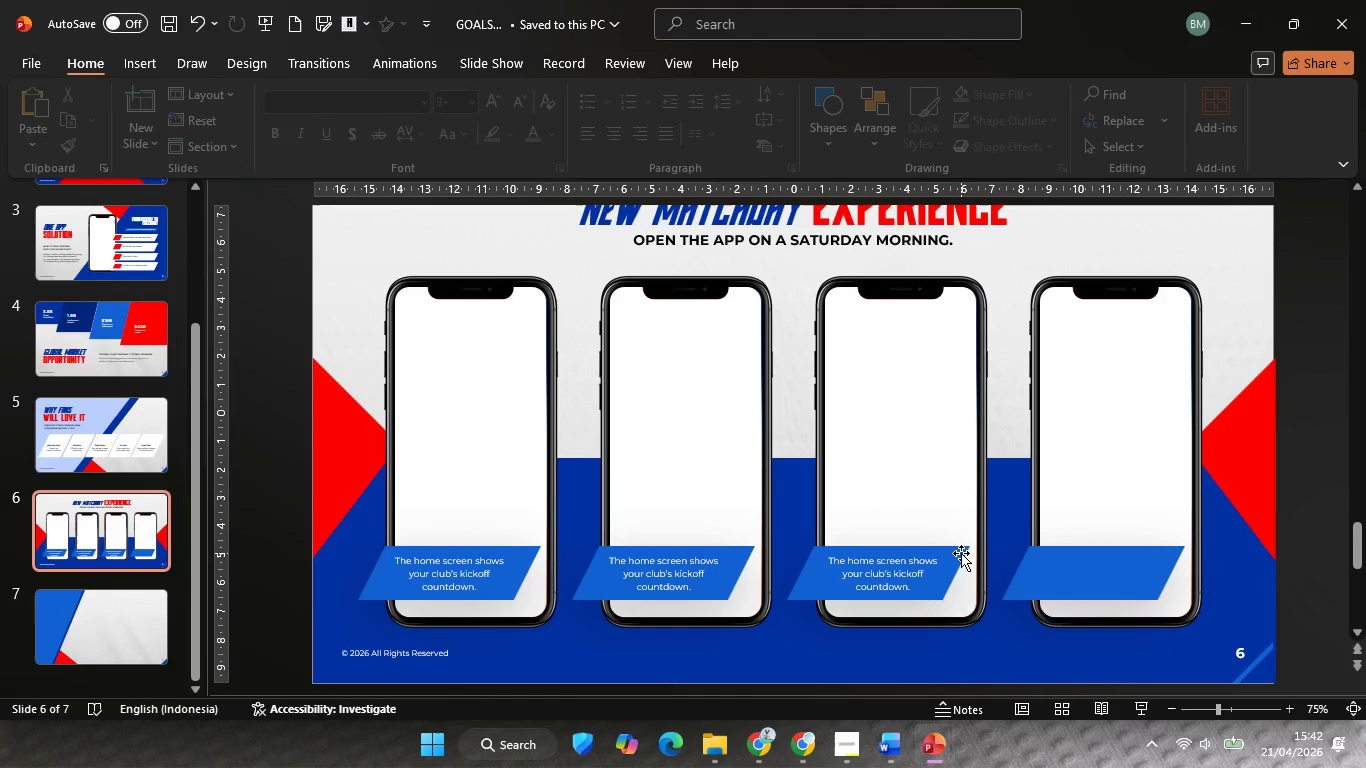 
left_click([961, 553])
 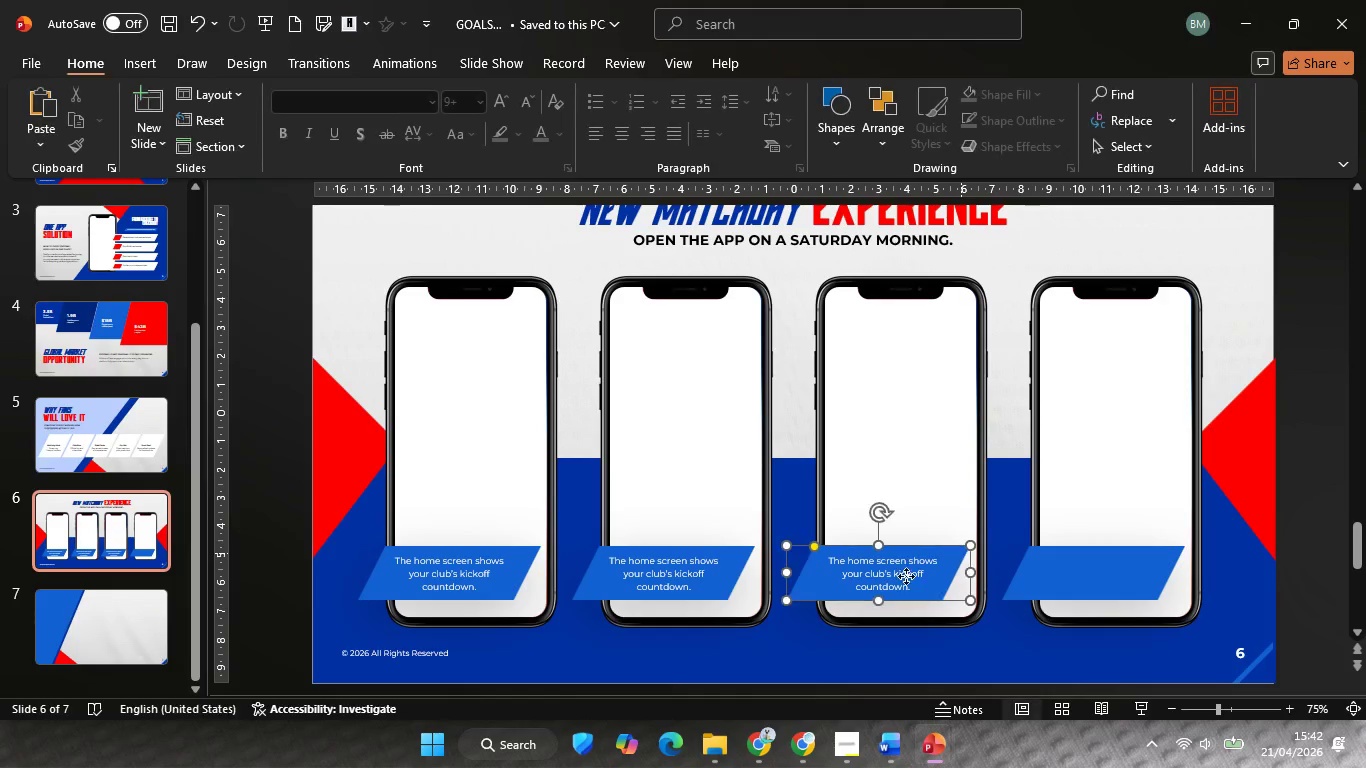 
hold_key(key=ShiftLeft, duration=0.77)
left_click([889, 582])
 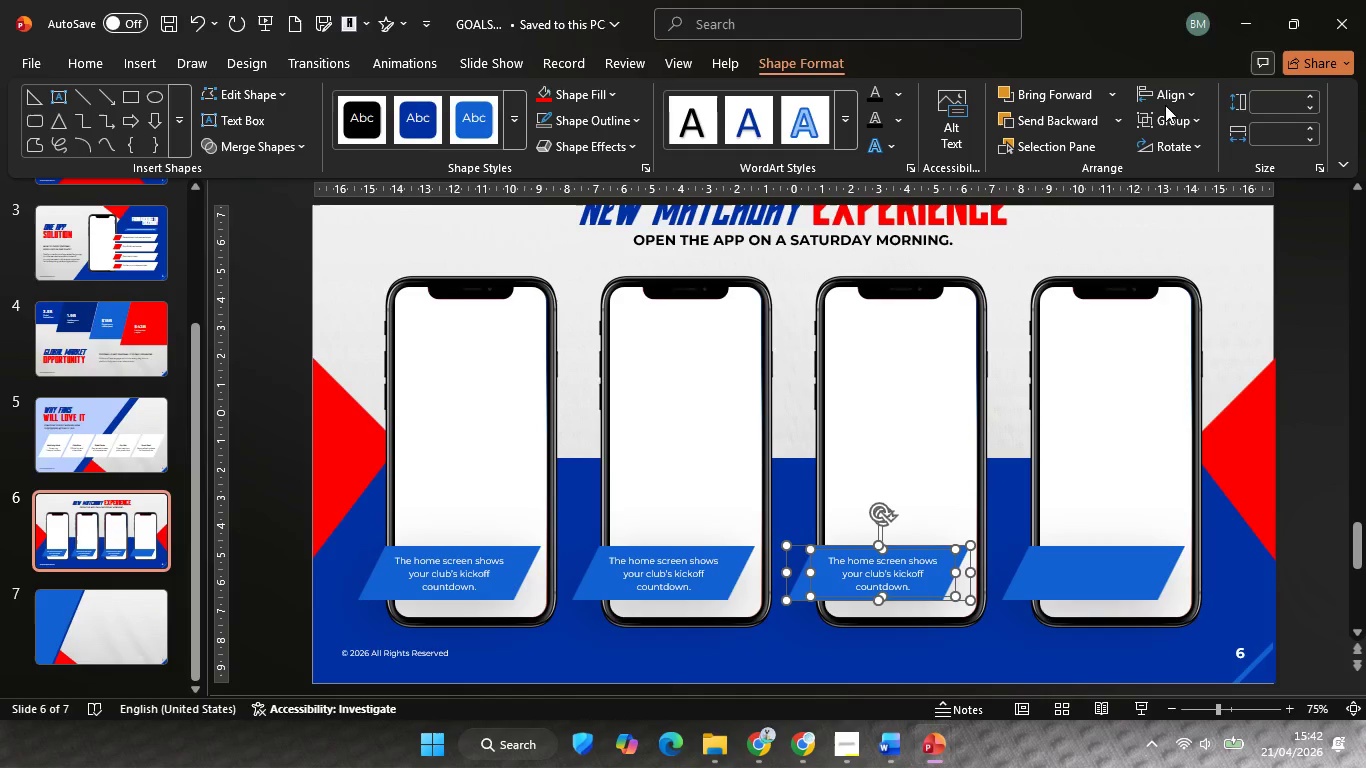 
left_click([1161, 93])
 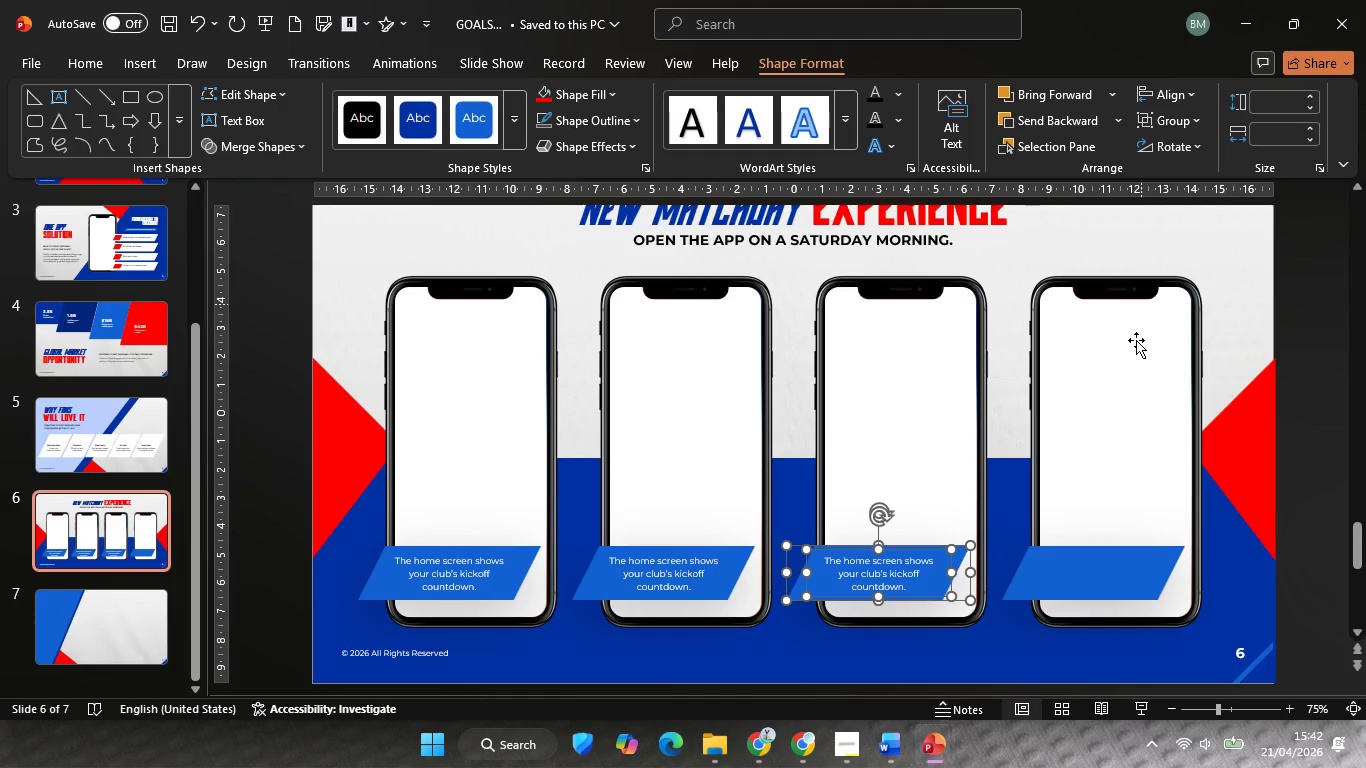 
hold_key(key=ShiftLeft, duration=0.98)
left_click([958, 557])
 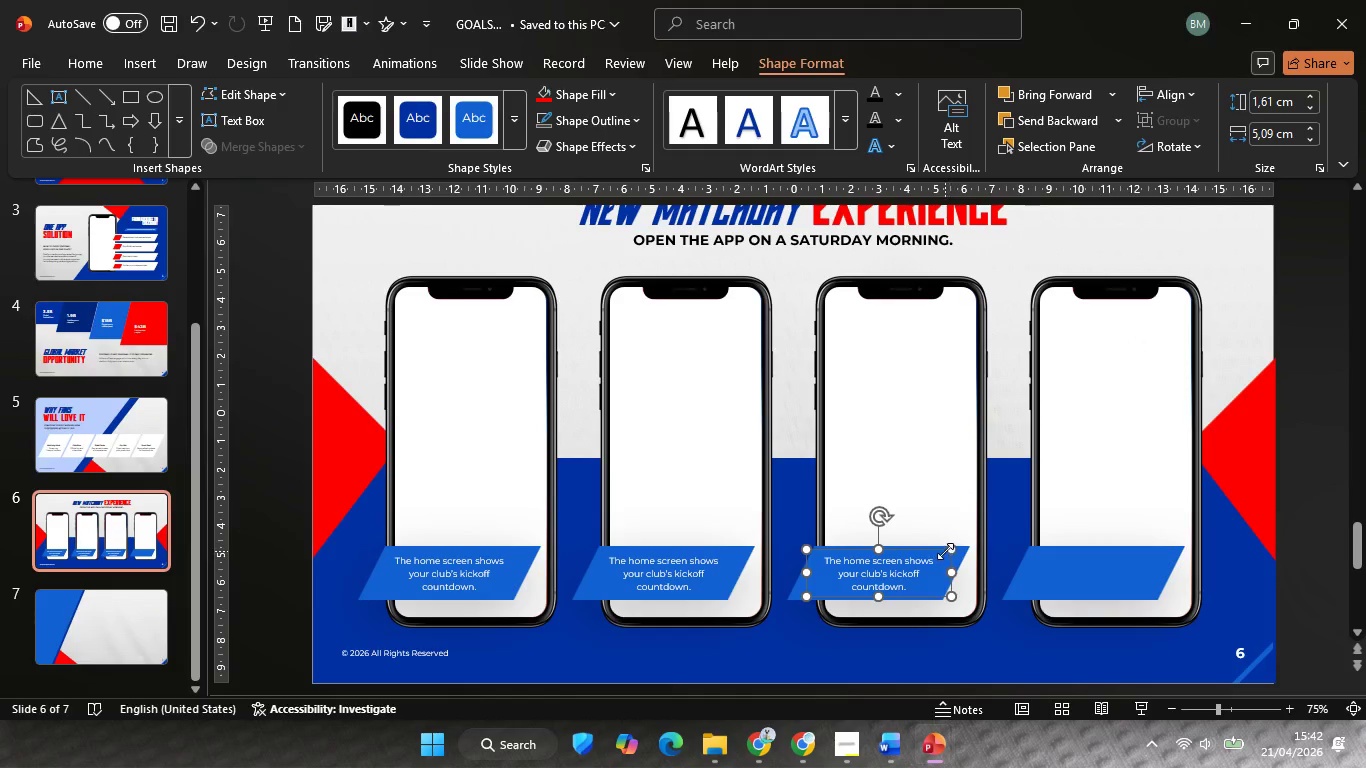 
hold_key(key=ControlLeft, duration=1.47)
hold_key(key=ShiftLeft, duration=1.86)
left_click_drag(start_coordinate=[937, 551], to_coordinate=[1152, 554])
 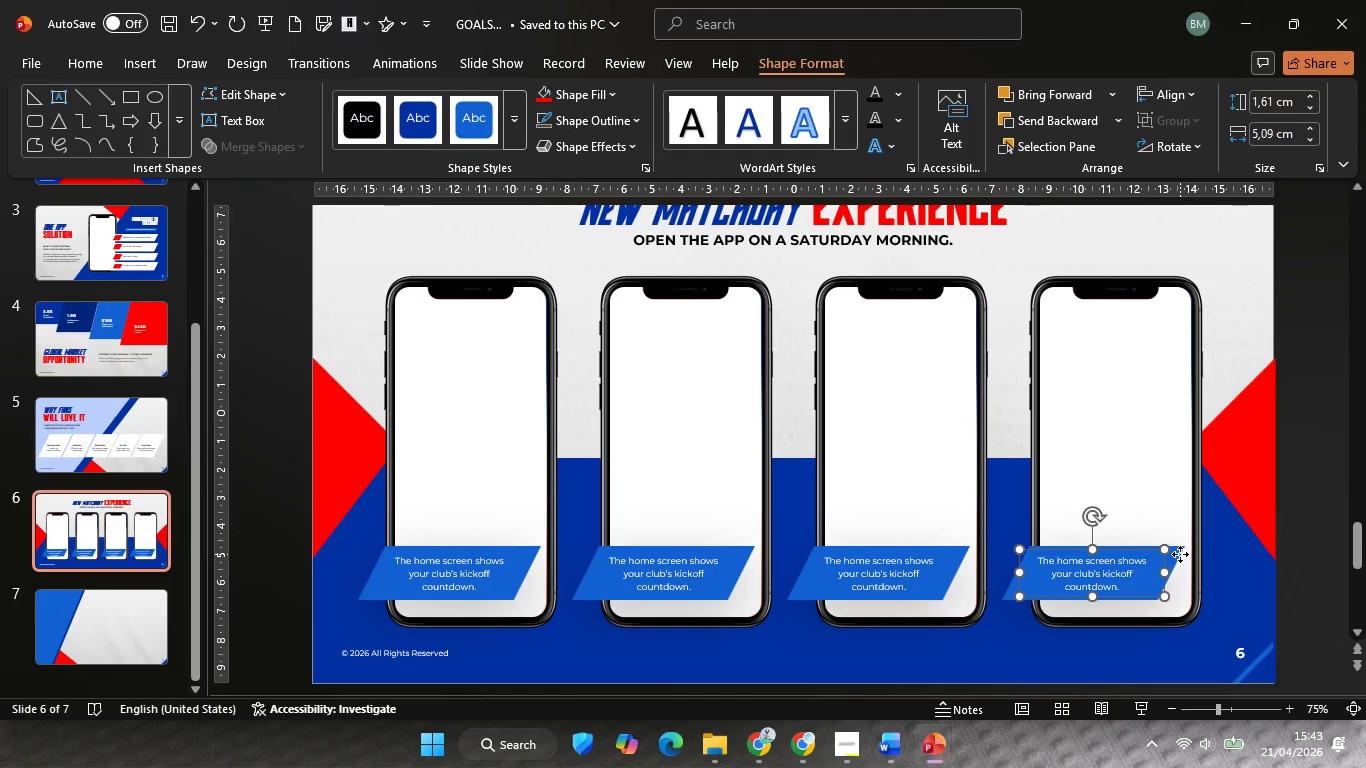 
left_click([1180, 554])
 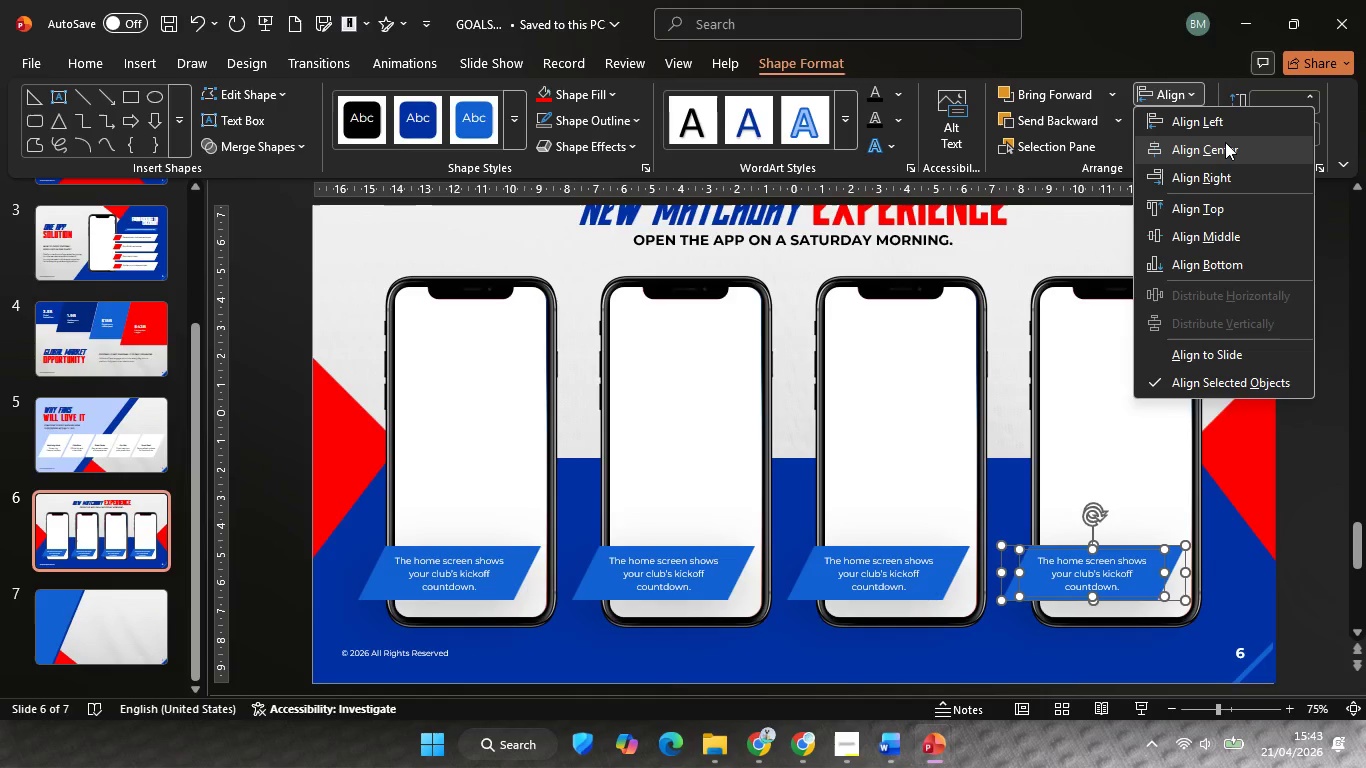 
double_click([1225, 143])
 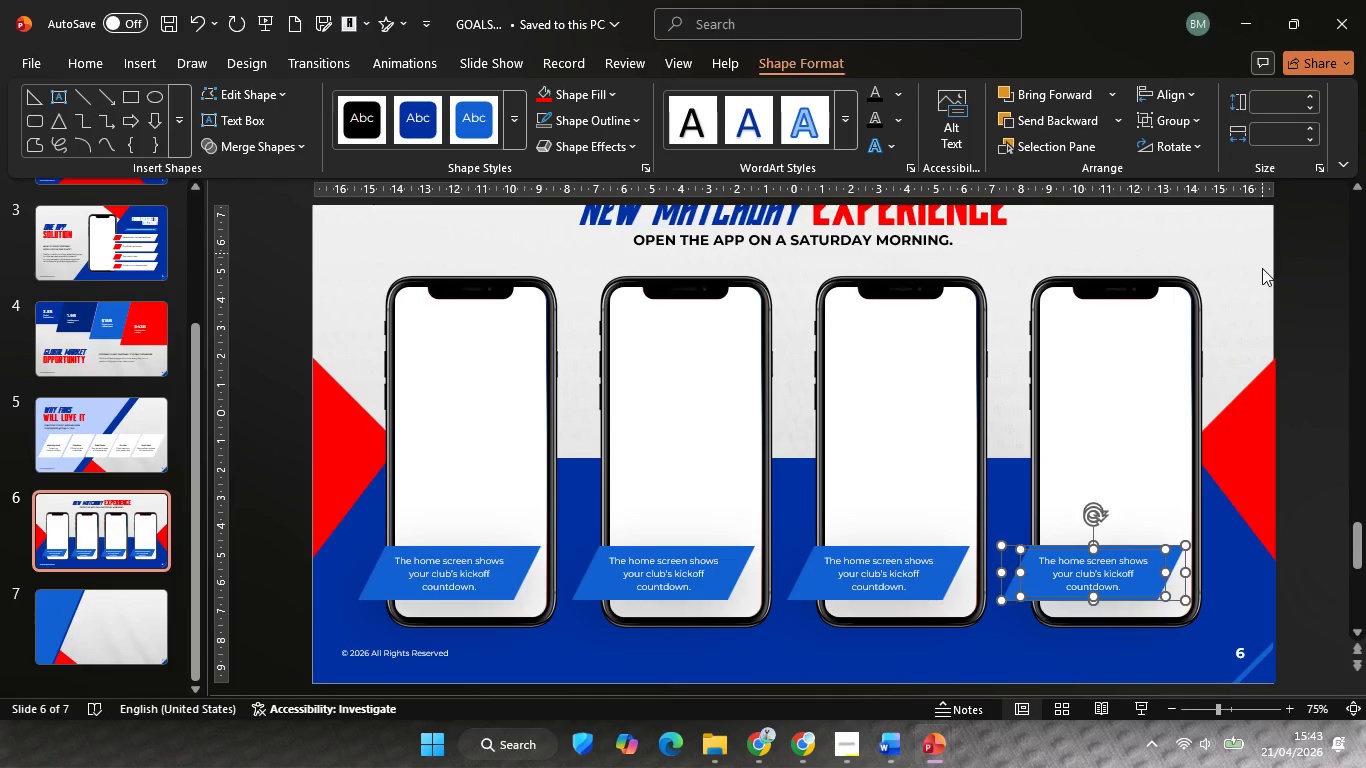 
triple_click([1268, 326])
 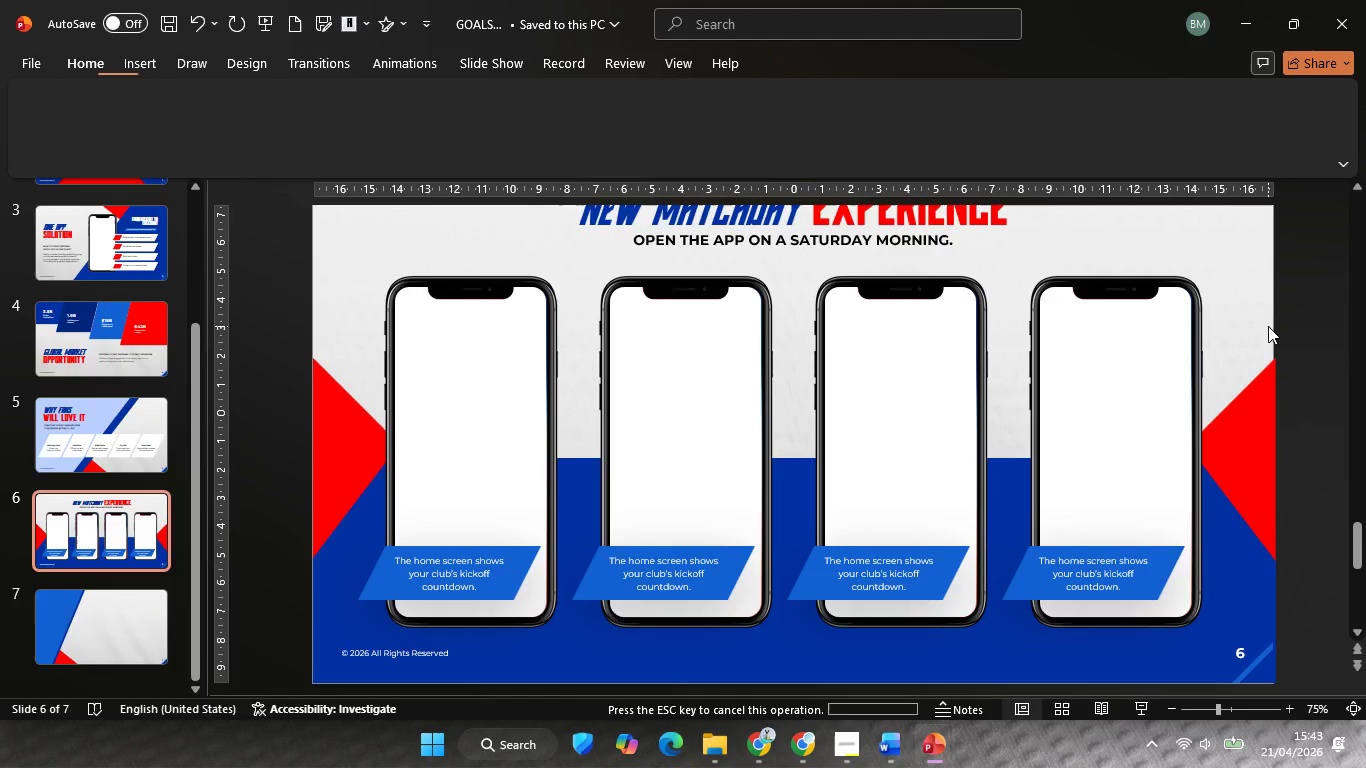 
hold_key(key=ControlLeft, duration=0.44)
scroll: coordinate [1262, 329], scroll_direction: down, amount: 2.0
 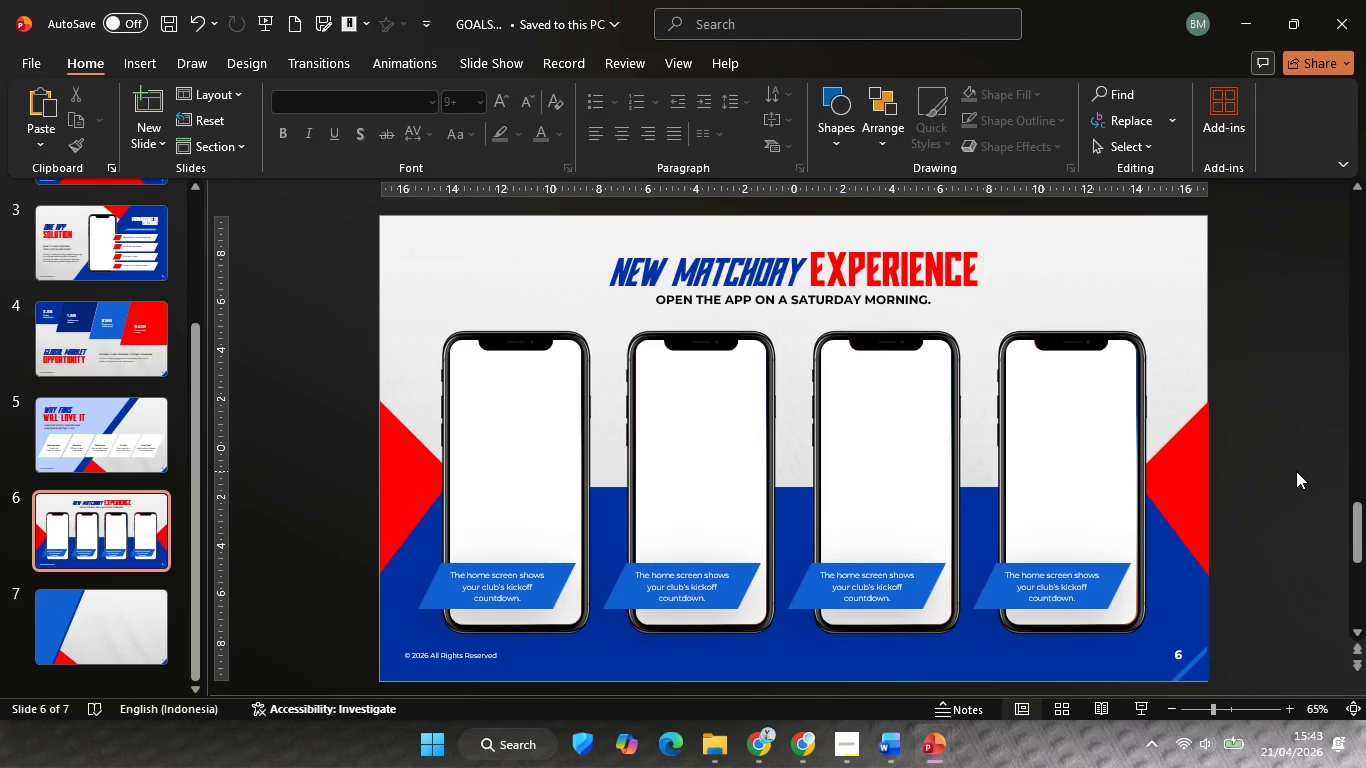 
left_click([1296, 471])
 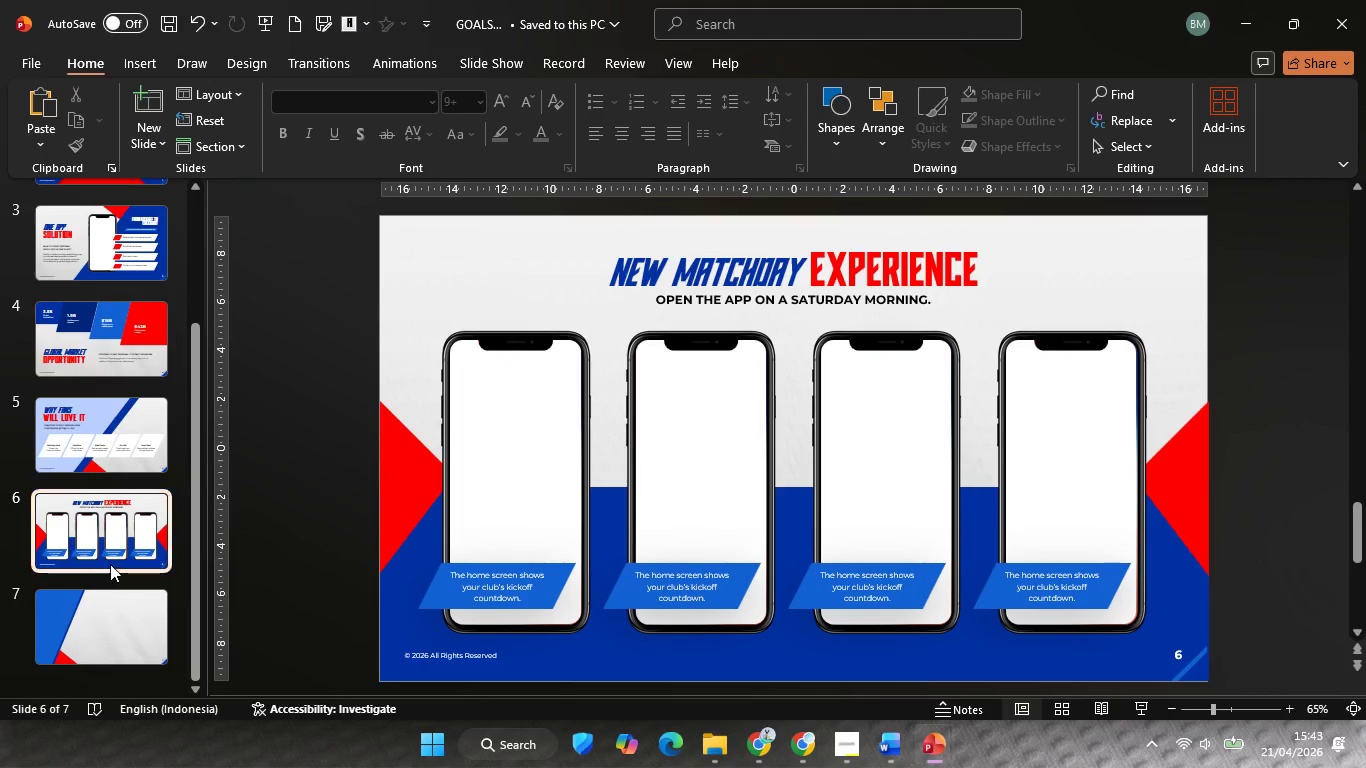 
scroll: coordinate [110, 564], scroll_direction: none, amount: 0.0
 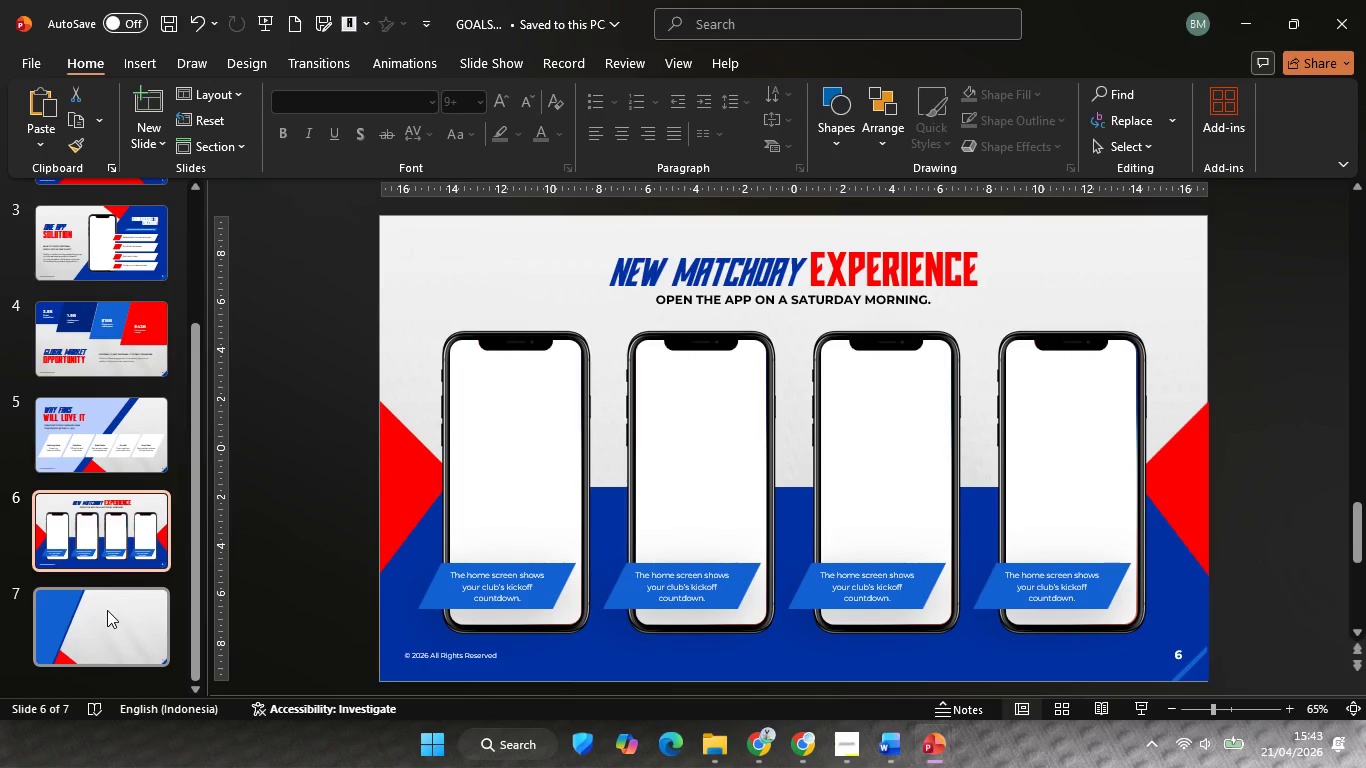 
left_click([107, 610])
 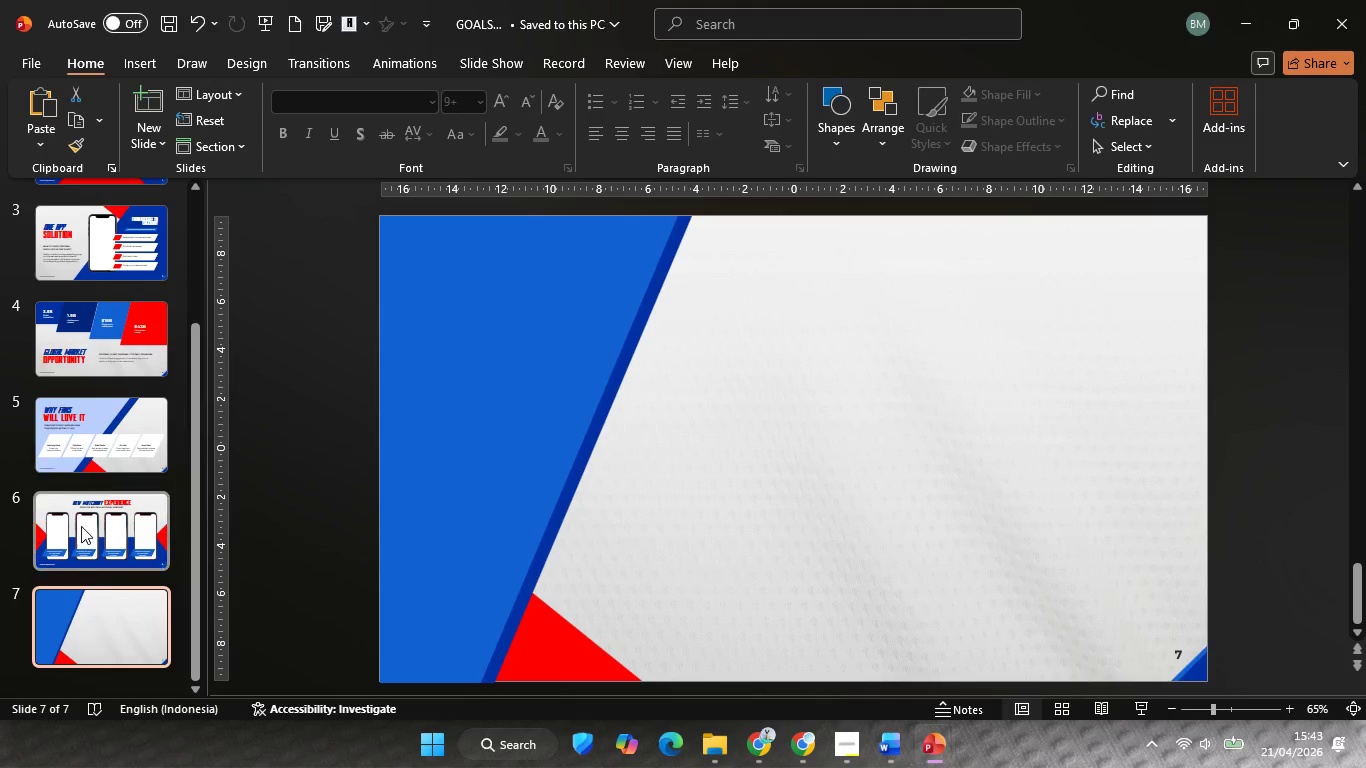 
left_click([81, 523])
 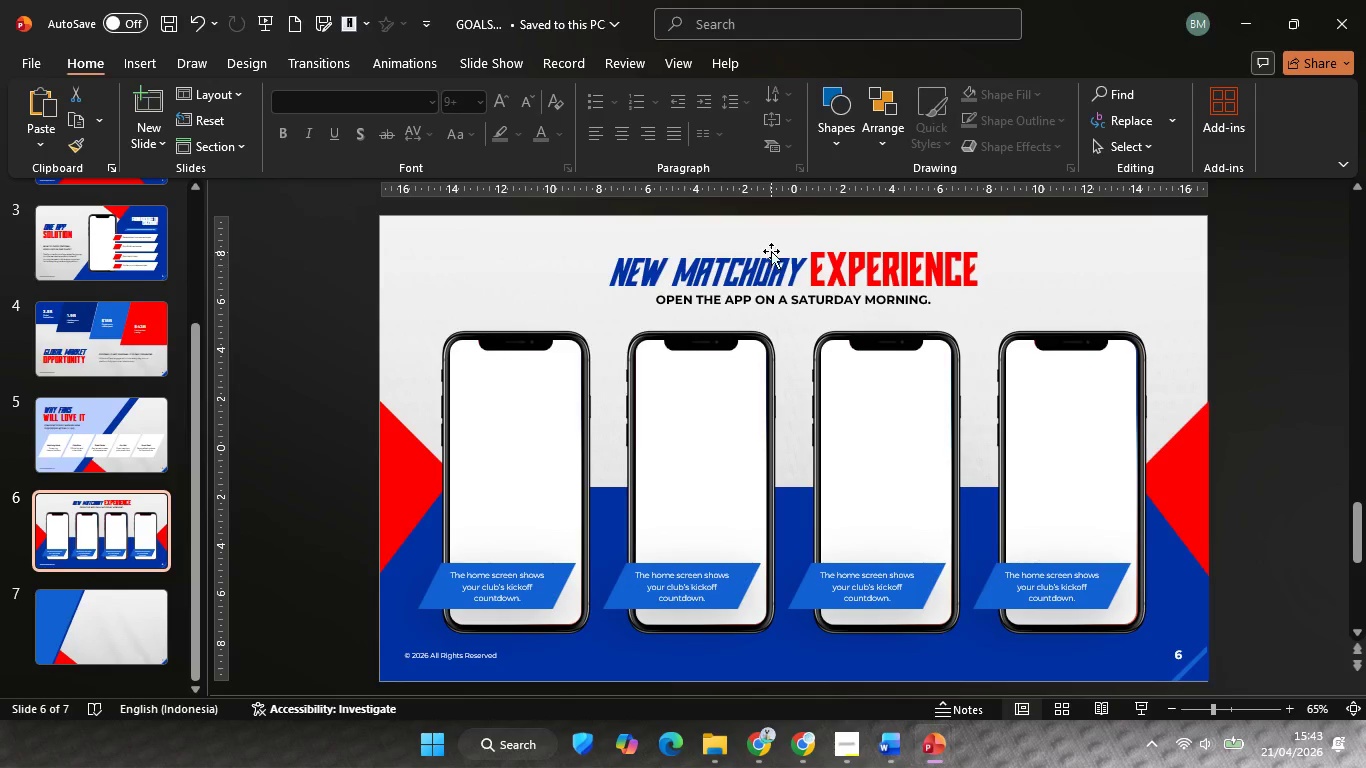 
left_click([772, 250])
 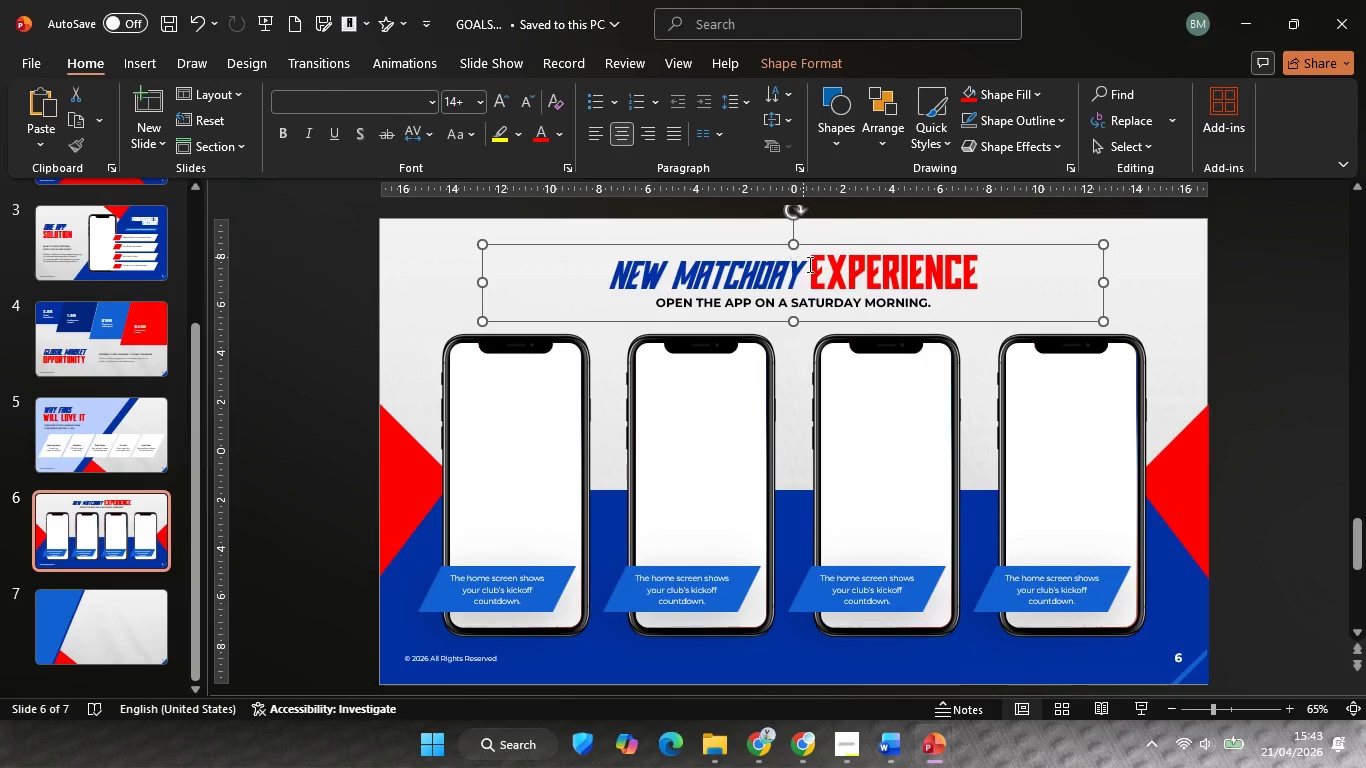 
key(Control+C)
 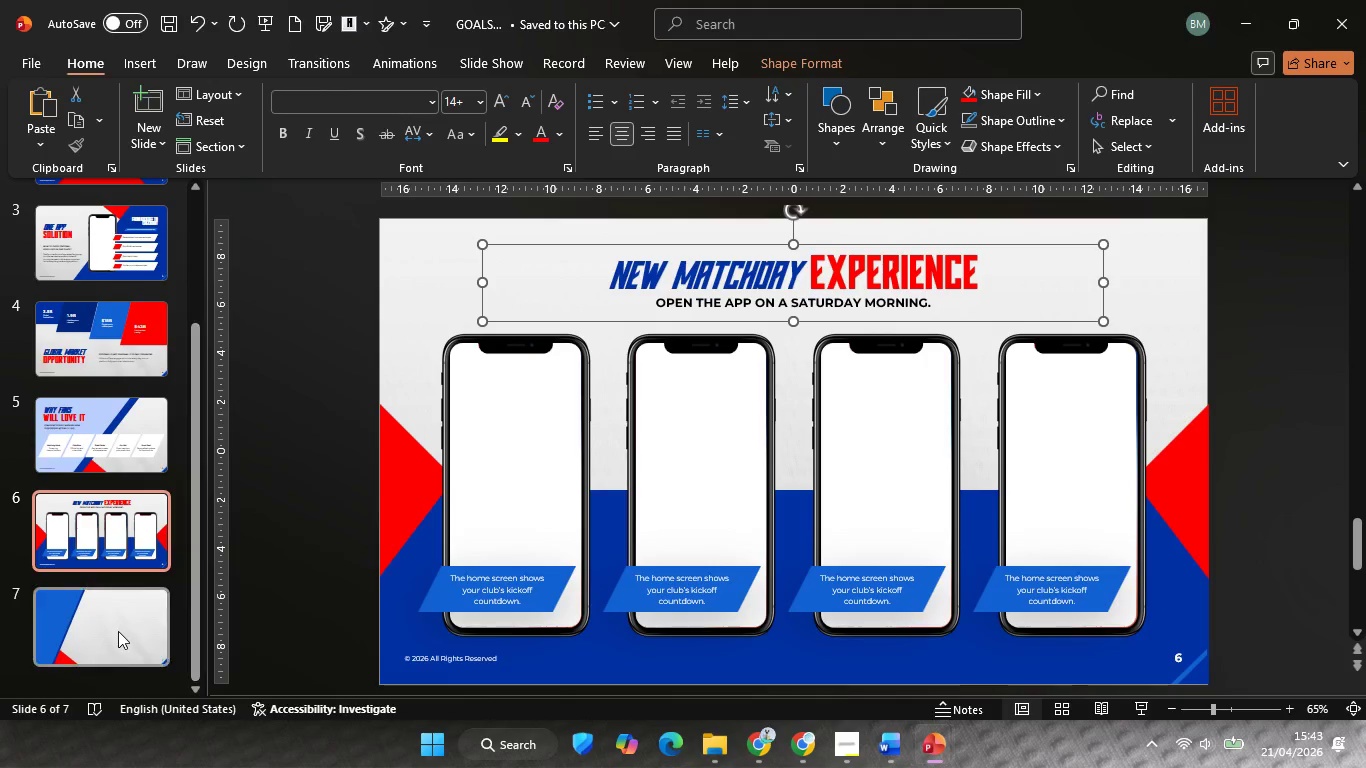 
left_click([118, 631])
 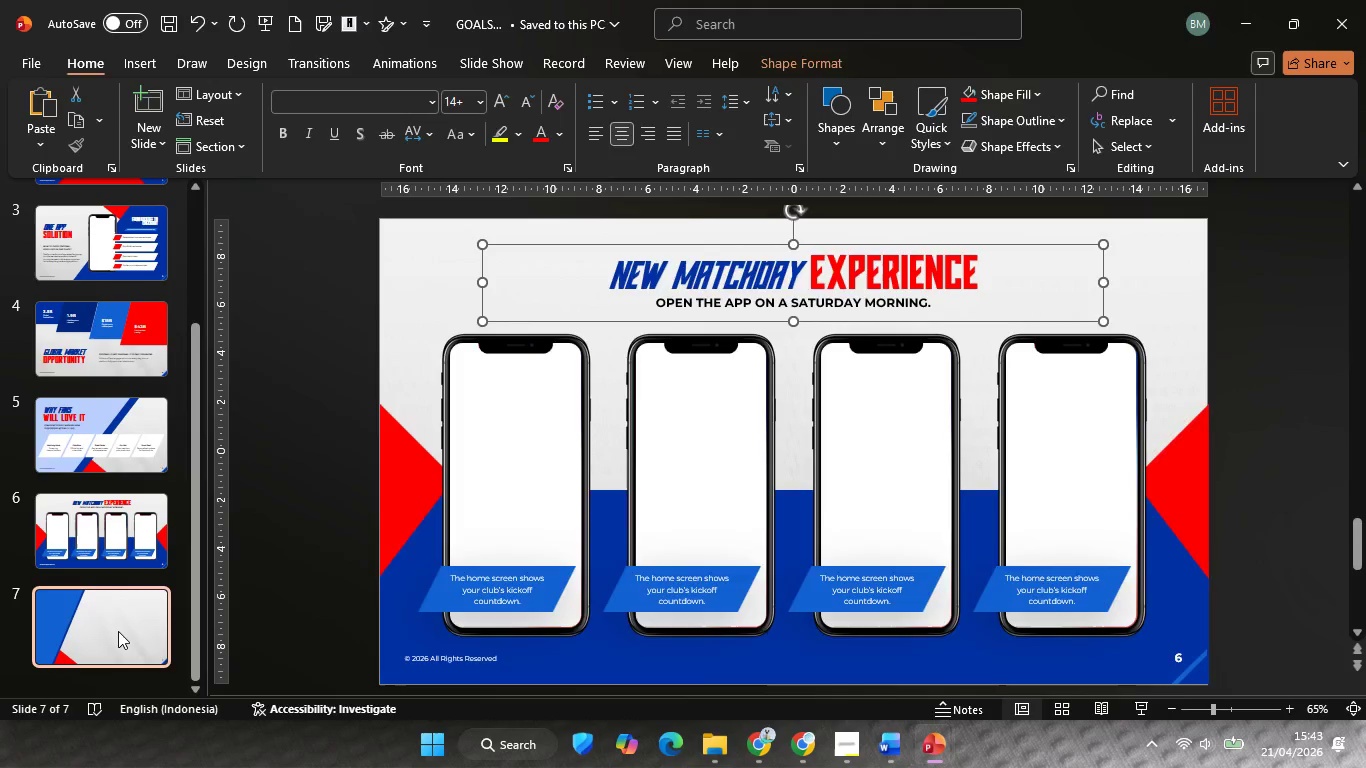 
key(Control+V)
 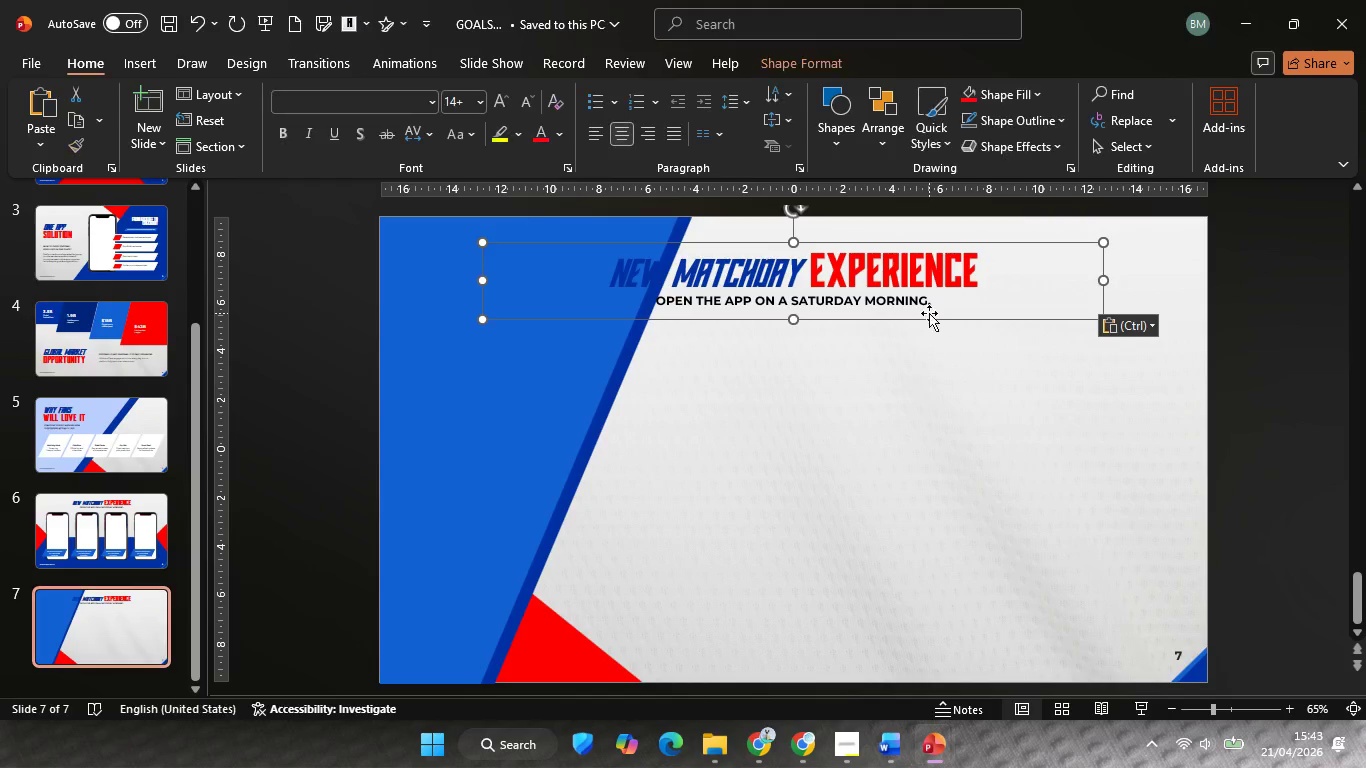 
left_click_drag(start_coordinate=[929, 313], to_coordinate=[1031, 337])
 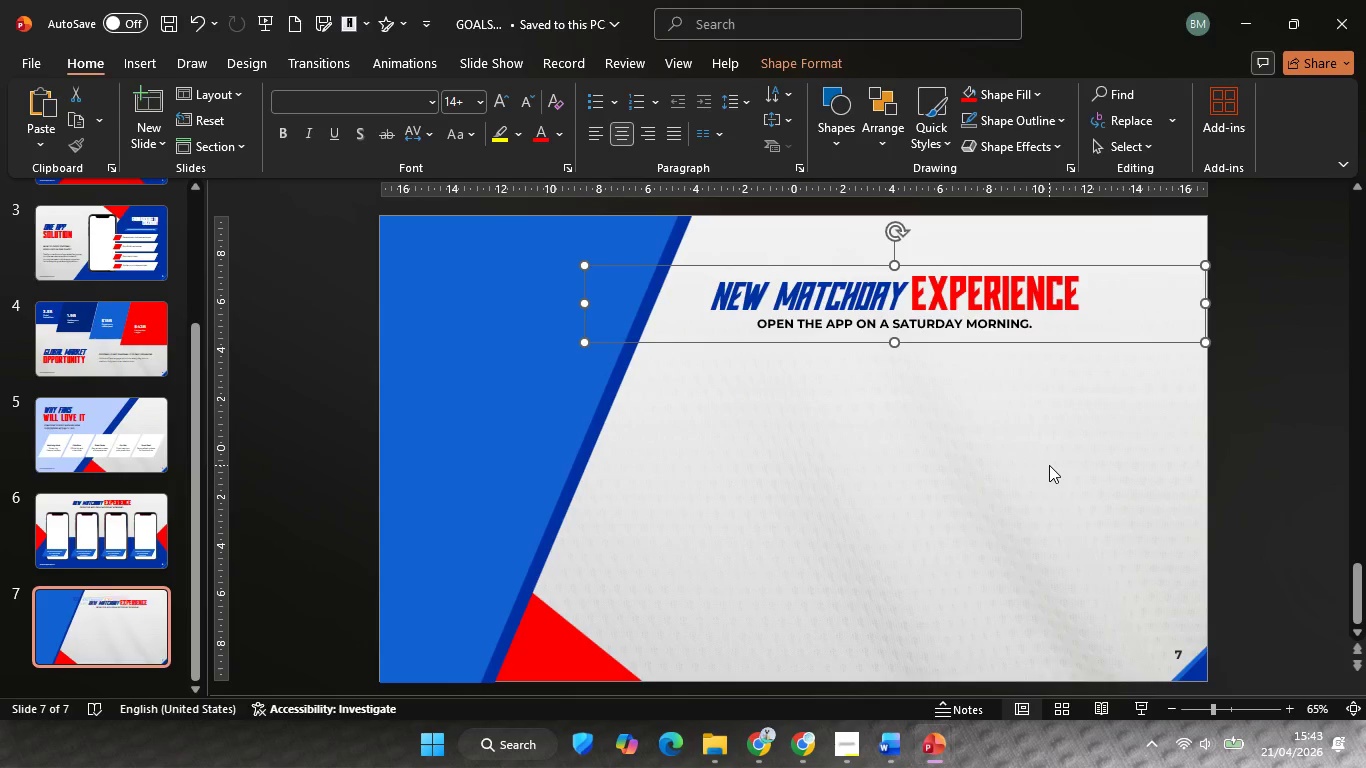 
key(Control+Shift+G)
 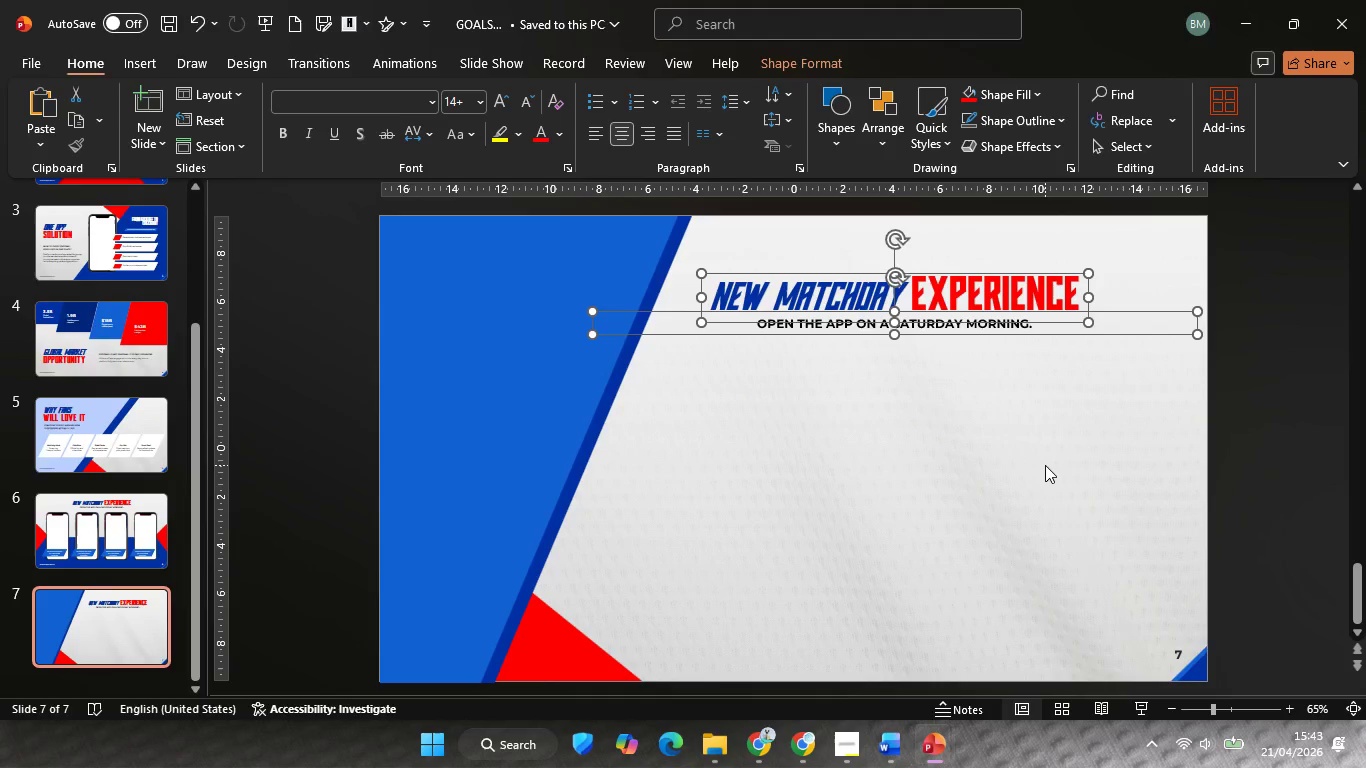 
key(Control+Shift+G)
 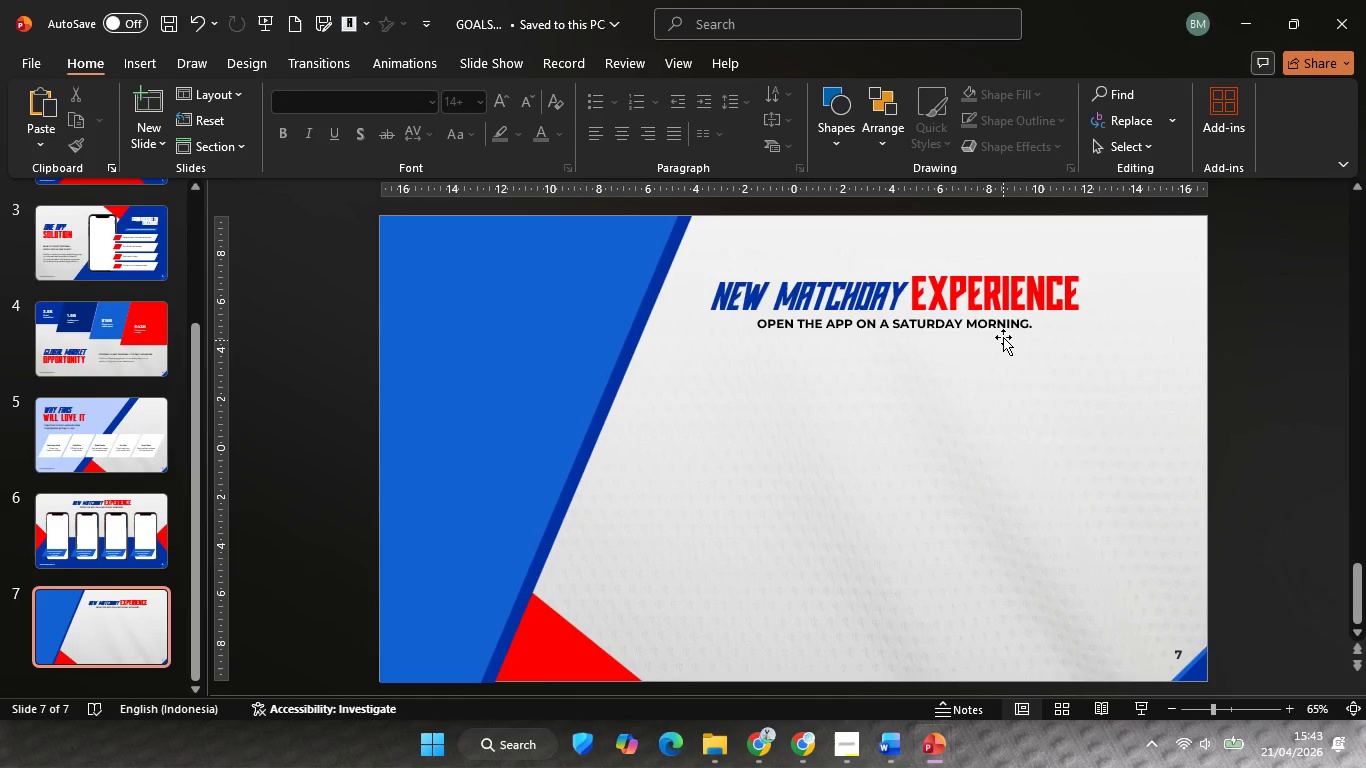 
left_click([1002, 334])
 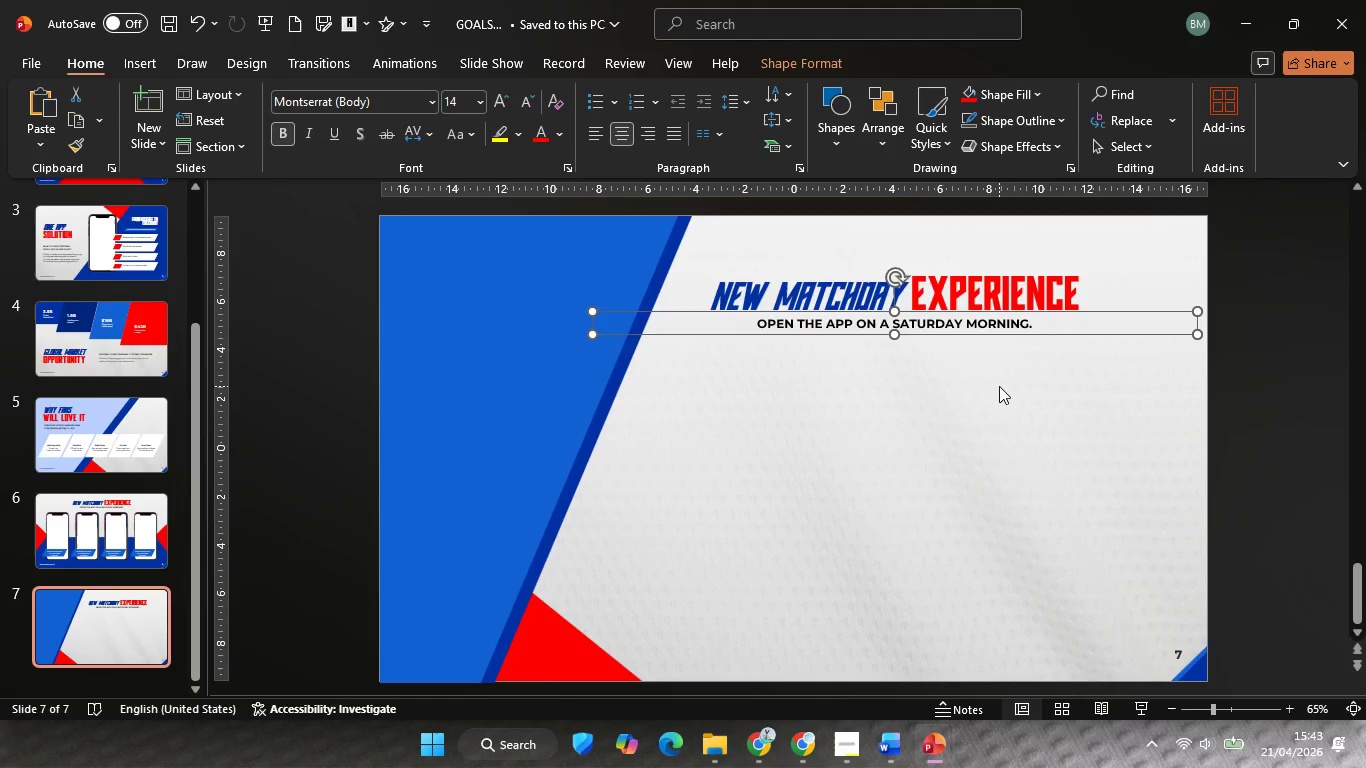 
key(Backspace)
 